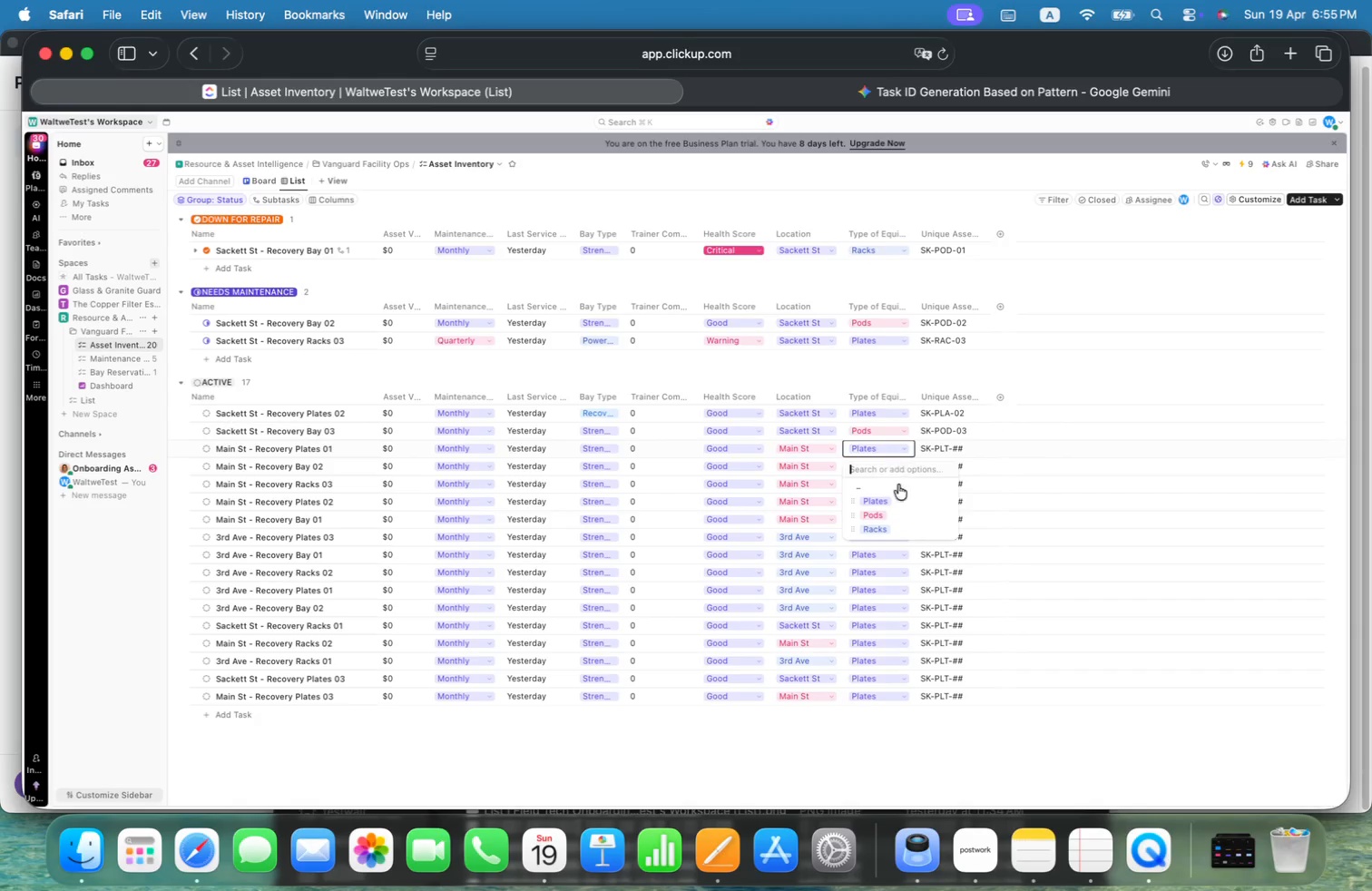 
left_click([899, 499])
 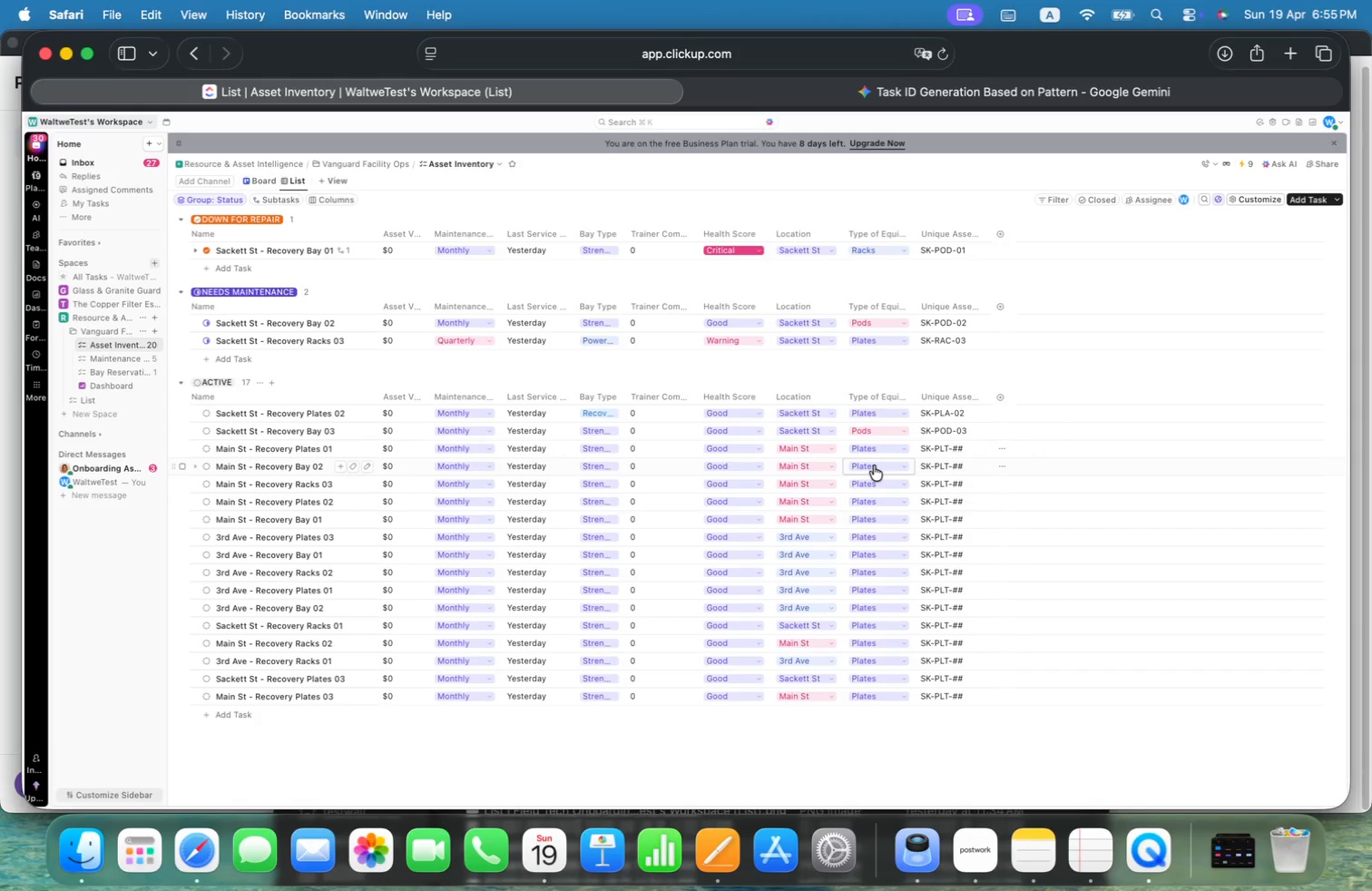 
left_click([874, 465])
 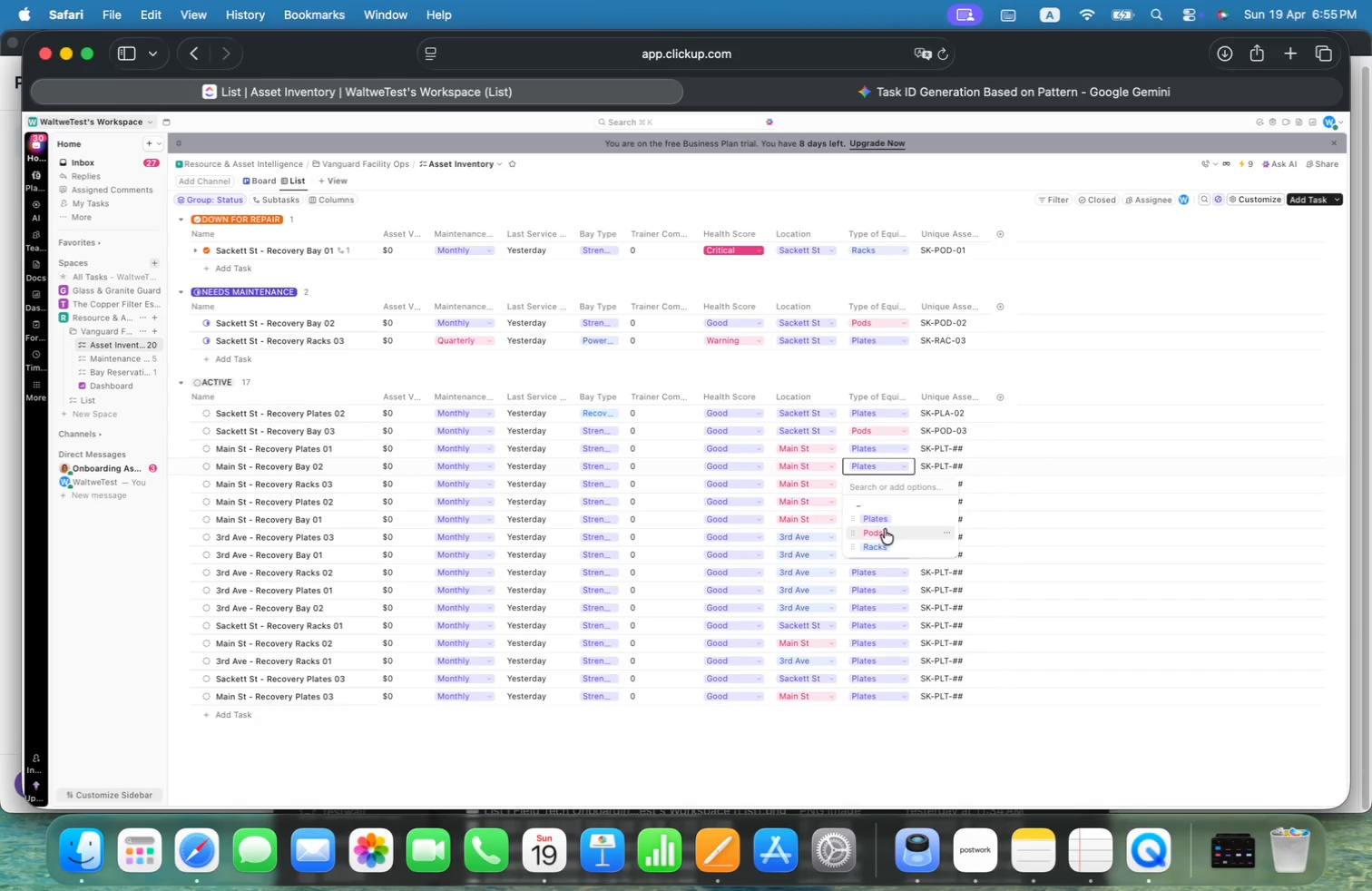 
left_click([885, 530])
 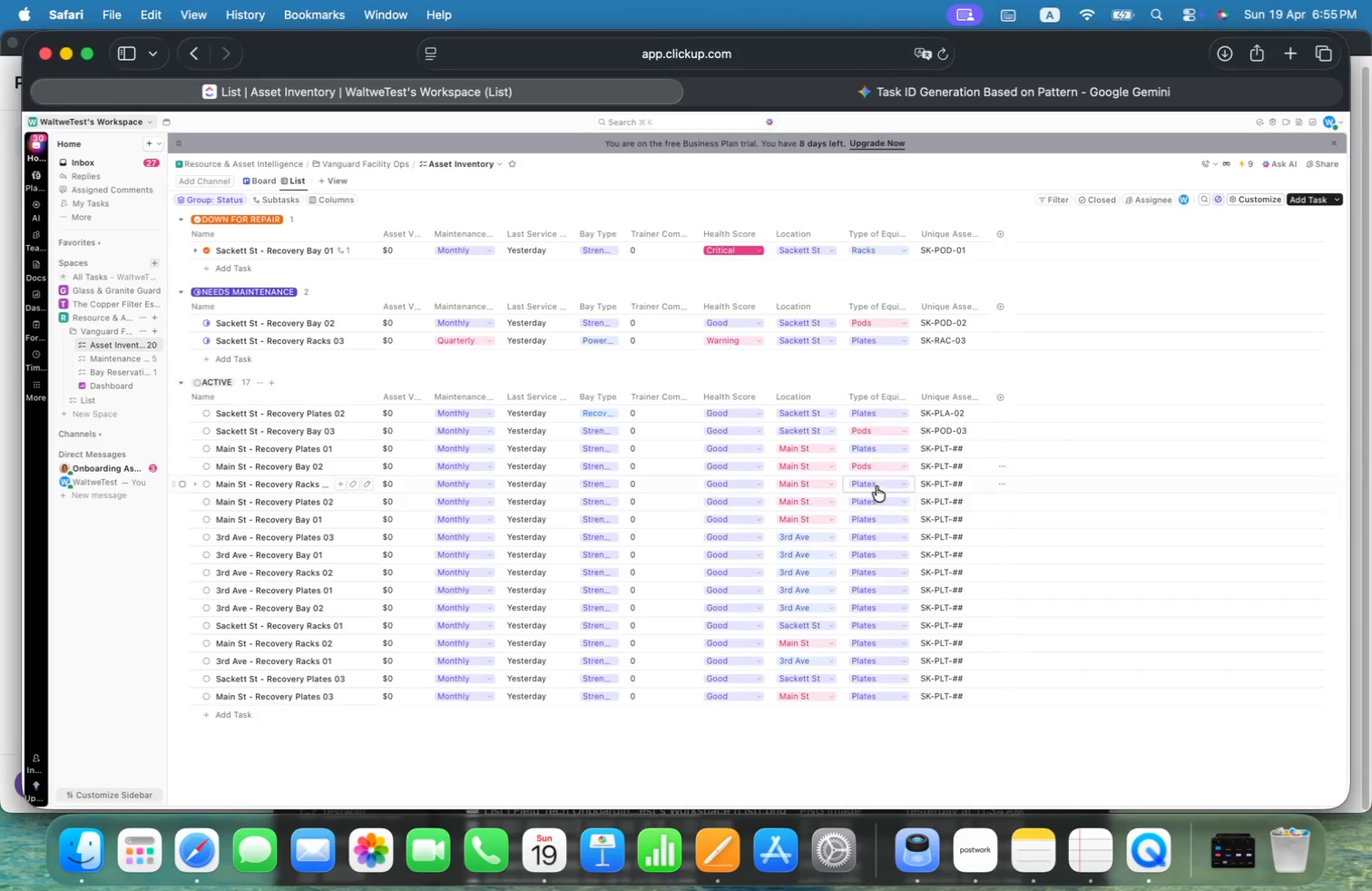 
left_click([874, 483])
 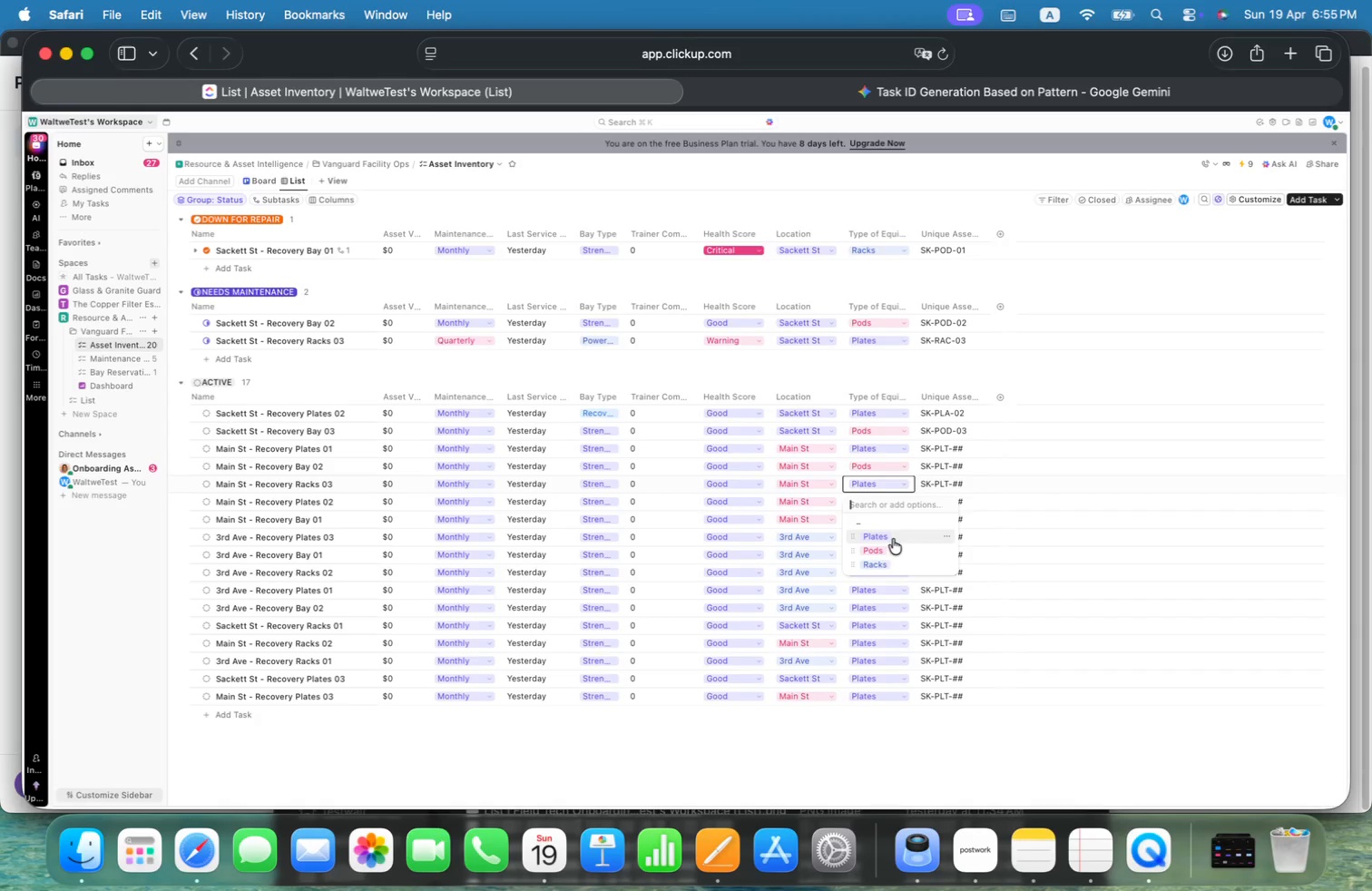 
left_click([897, 561])
 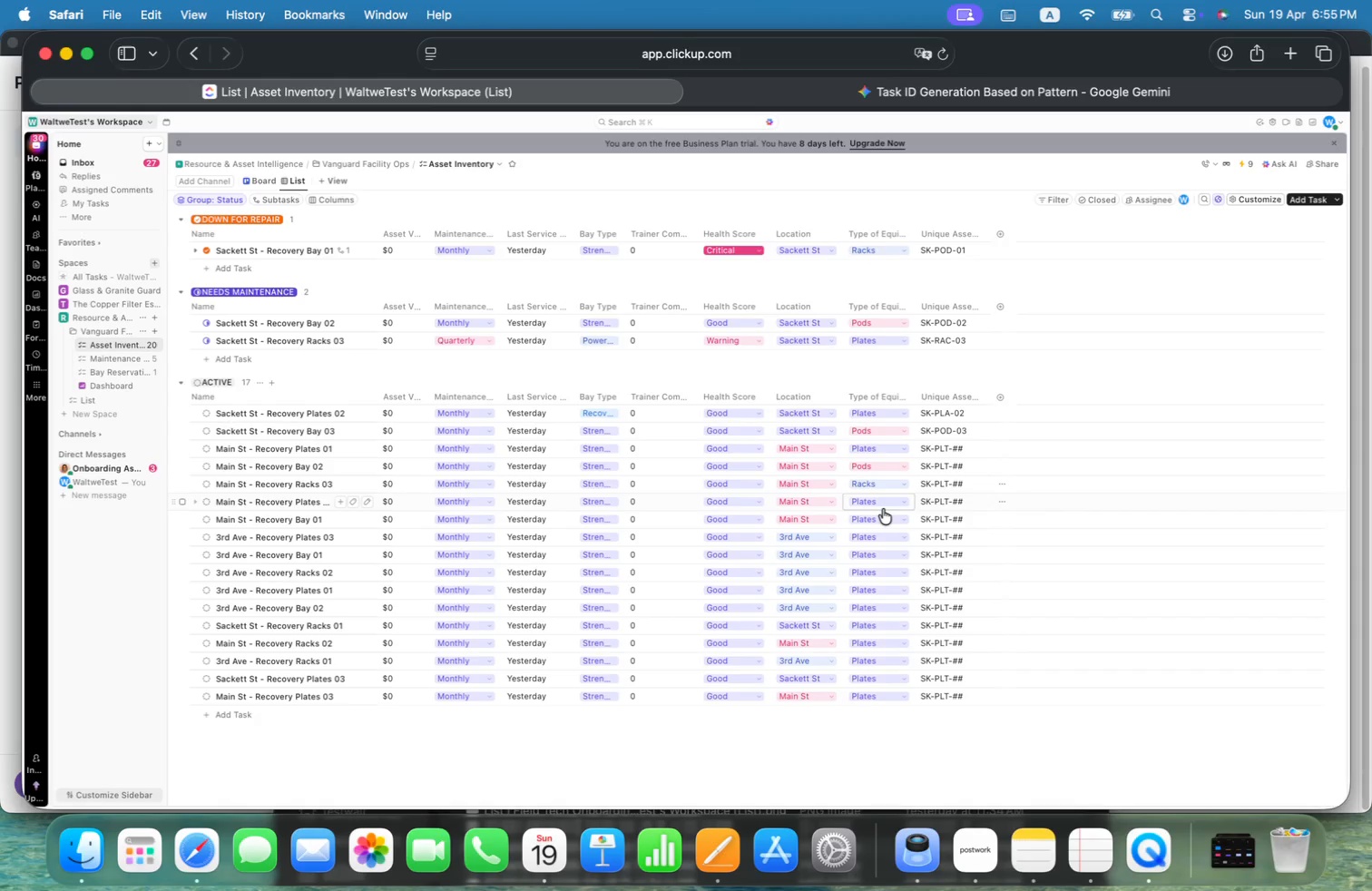 
left_click([883, 509])
 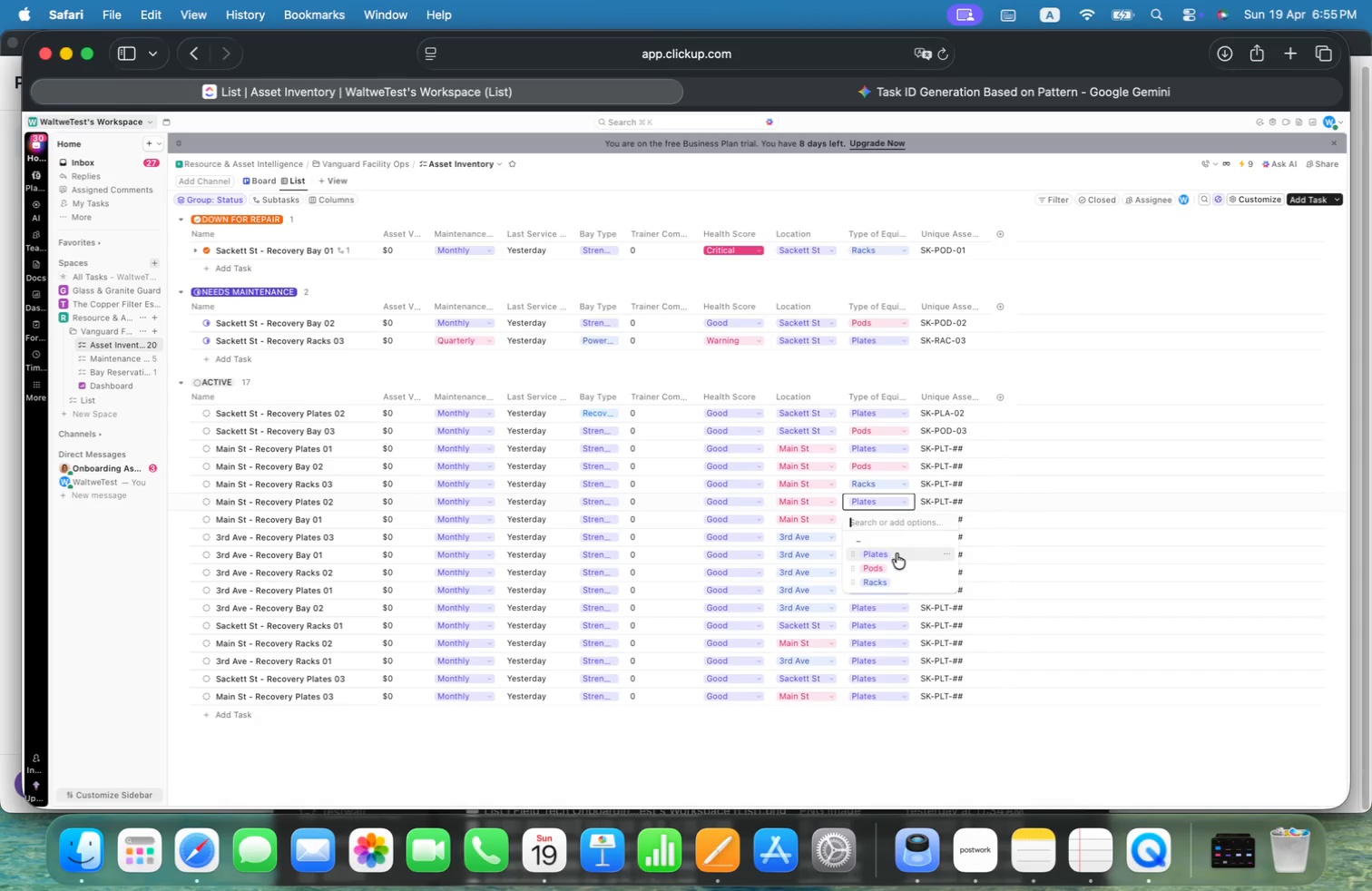 
left_click([897, 553])
 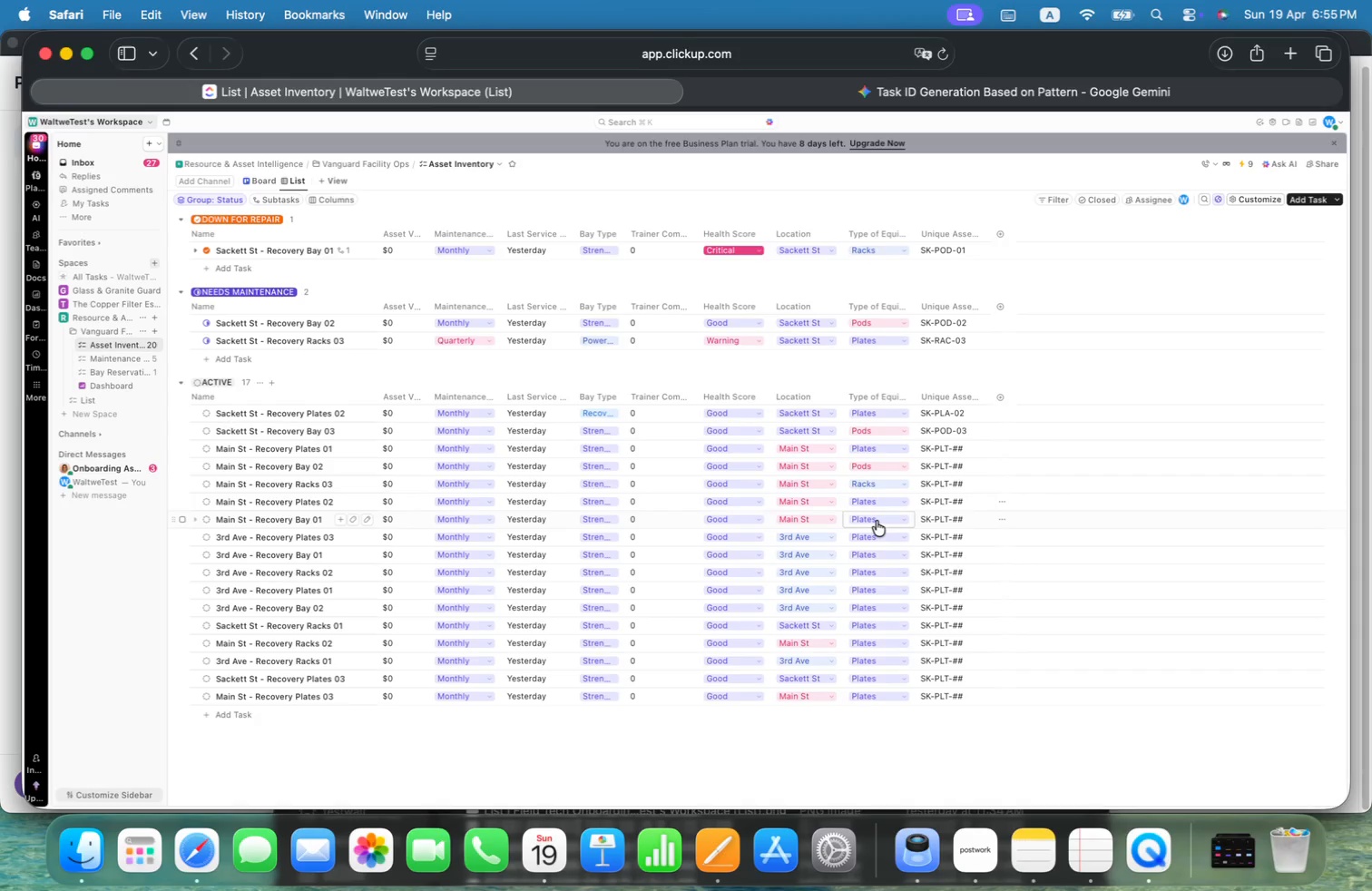 
left_click([877, 521])
 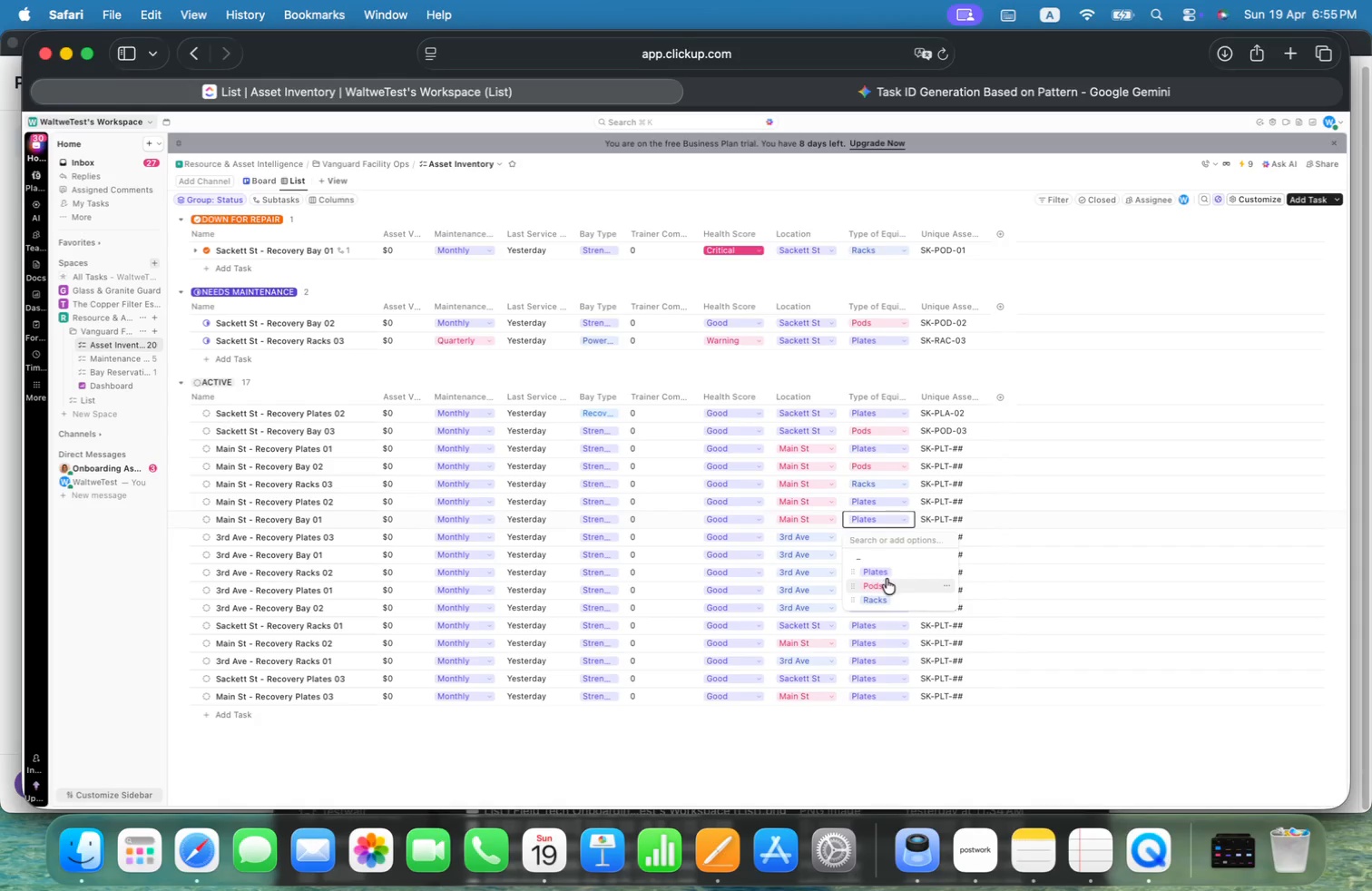 
mouse_move([889, 574])
 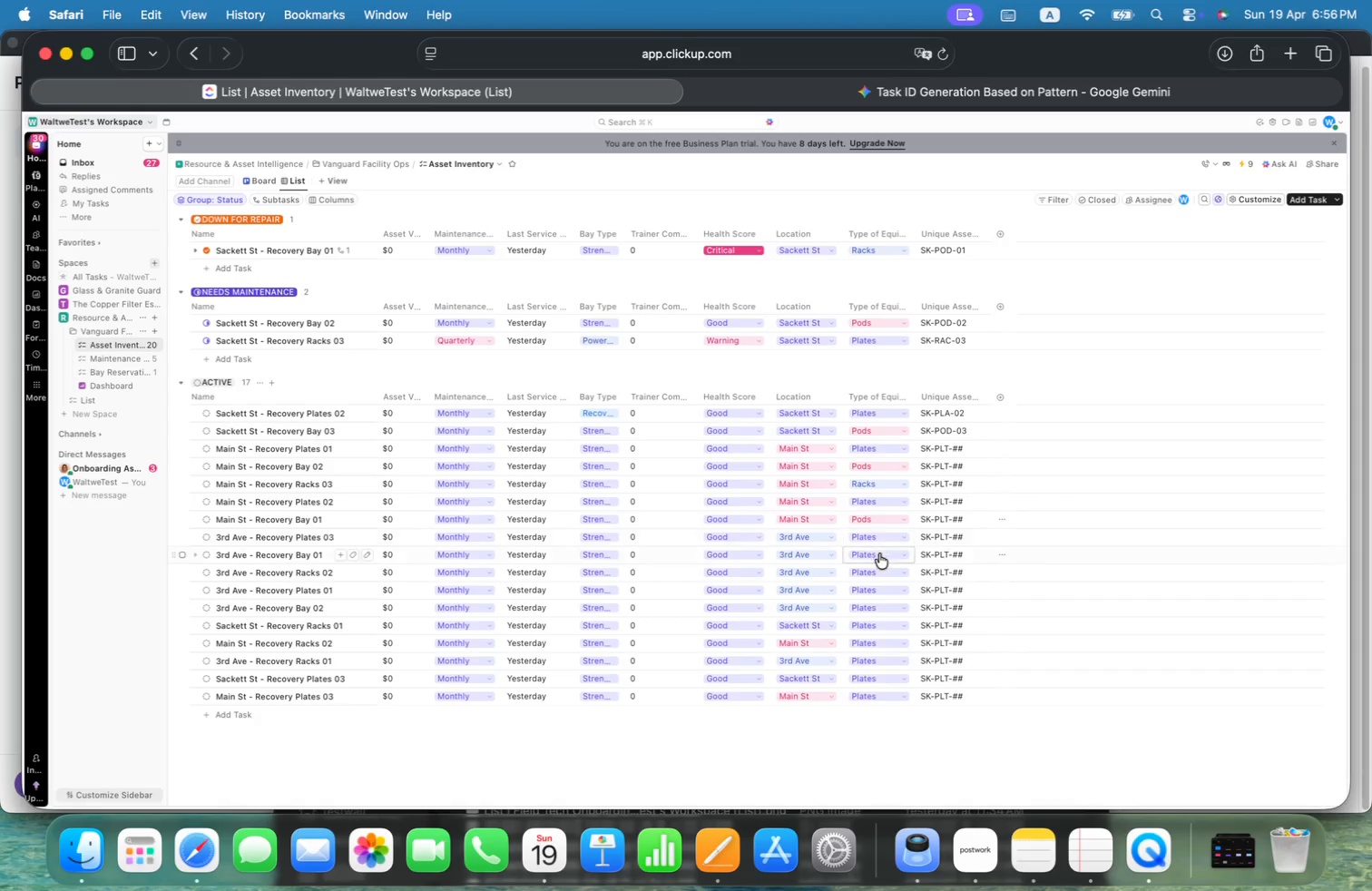 
left_click([882, 560])
 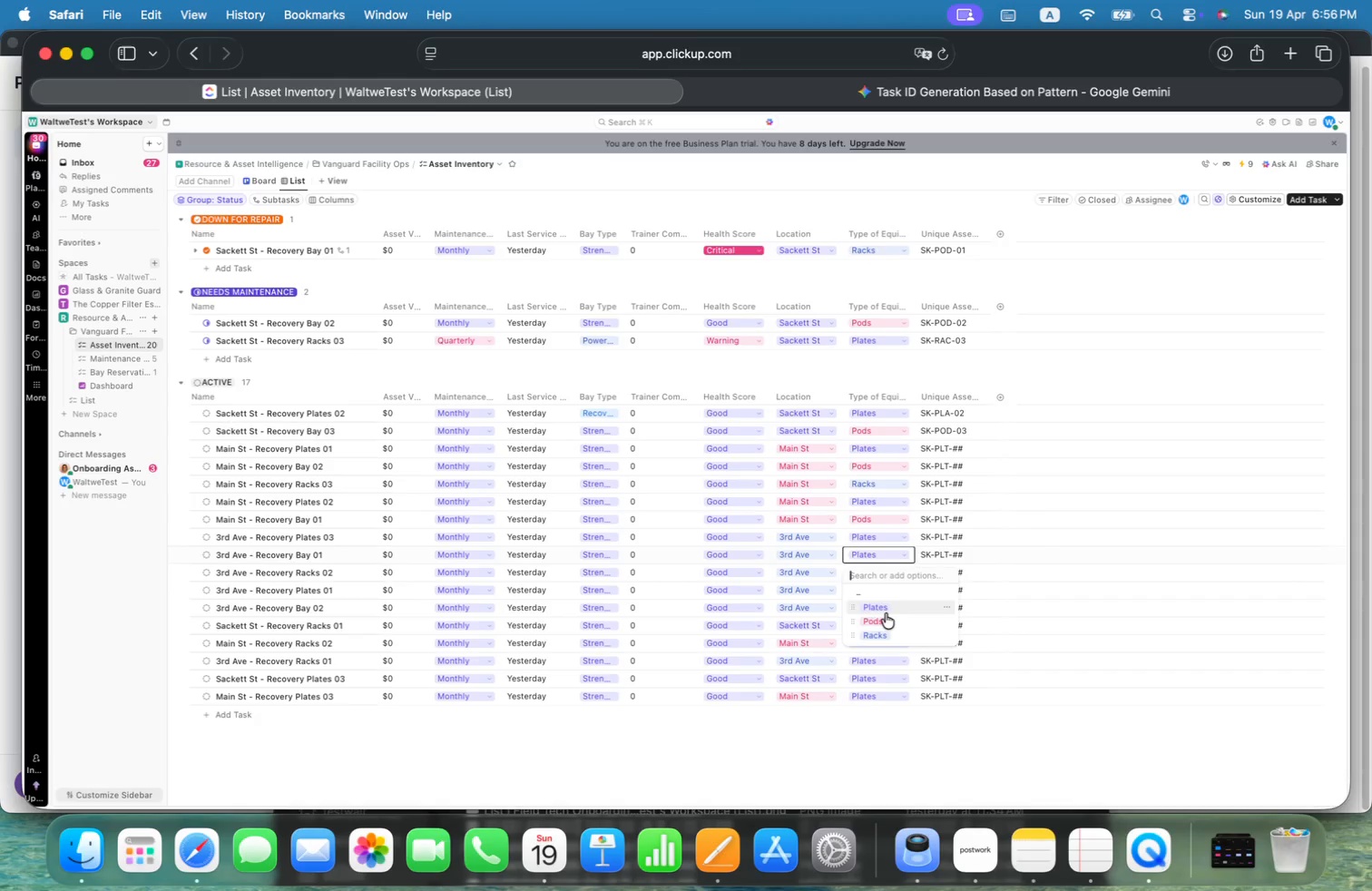 
left_click([886, 619])
 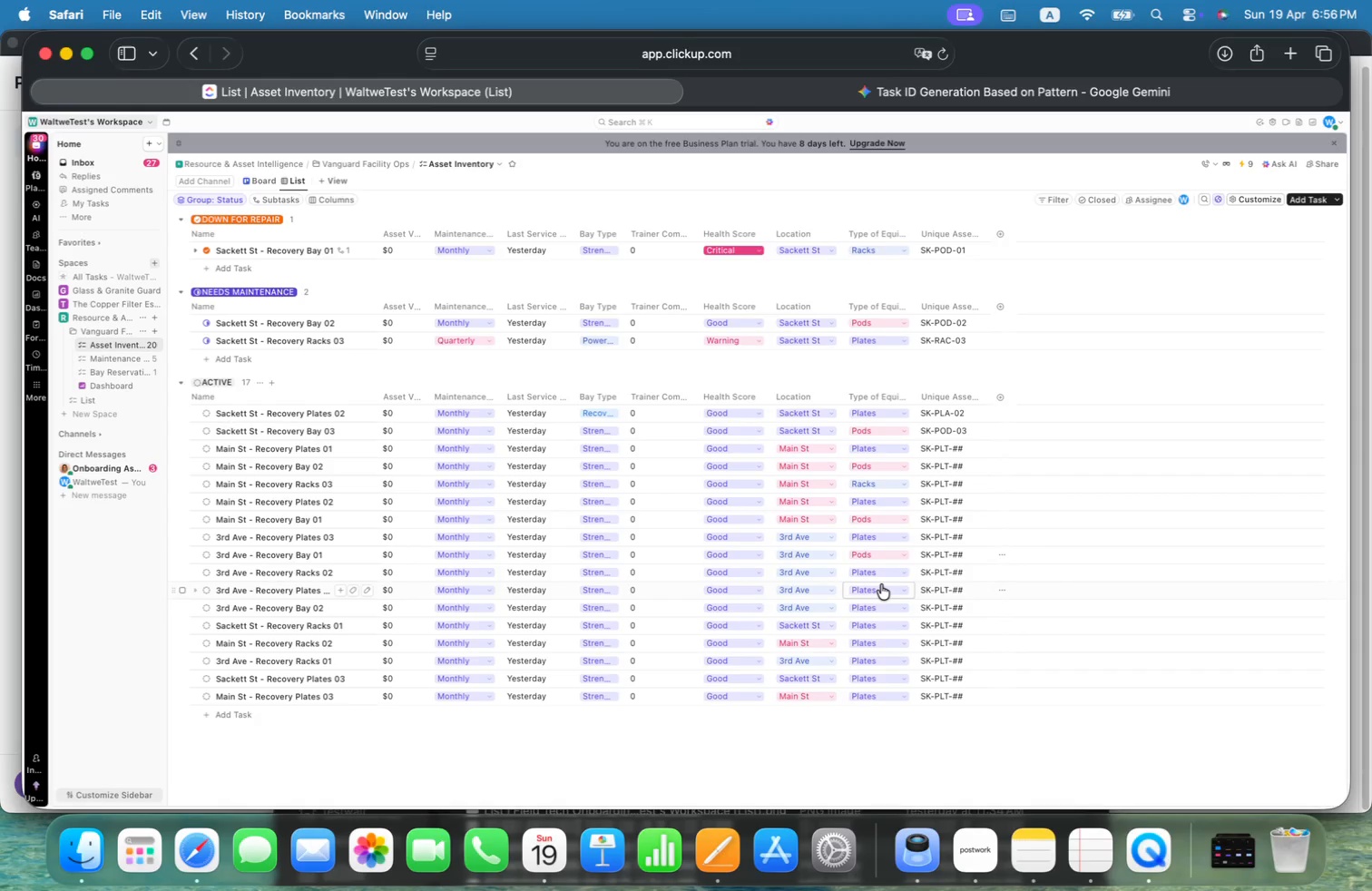 
left_click([883, 588])
 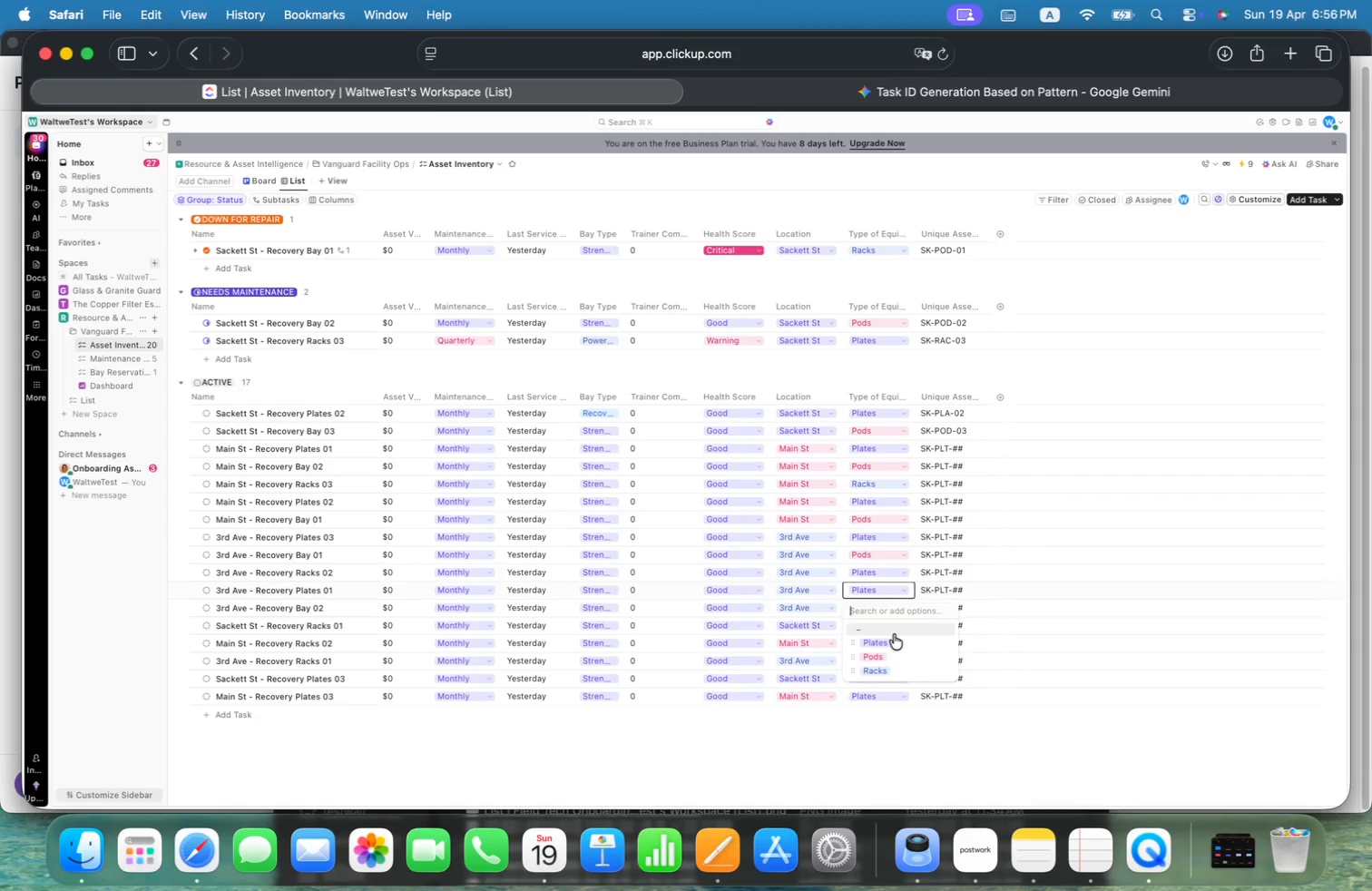 
left_click([895, 636])
 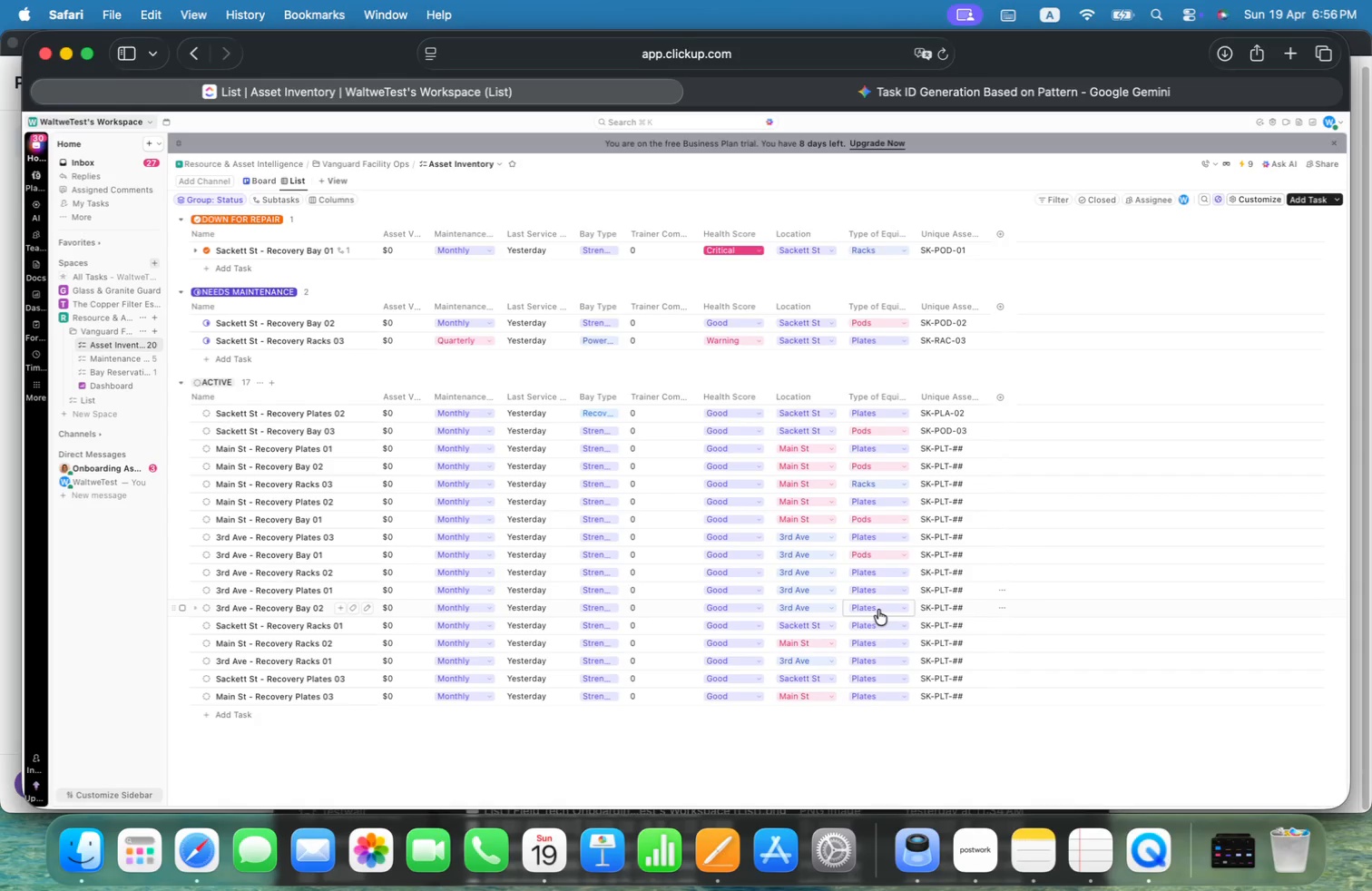 
left_click([877, 610])
 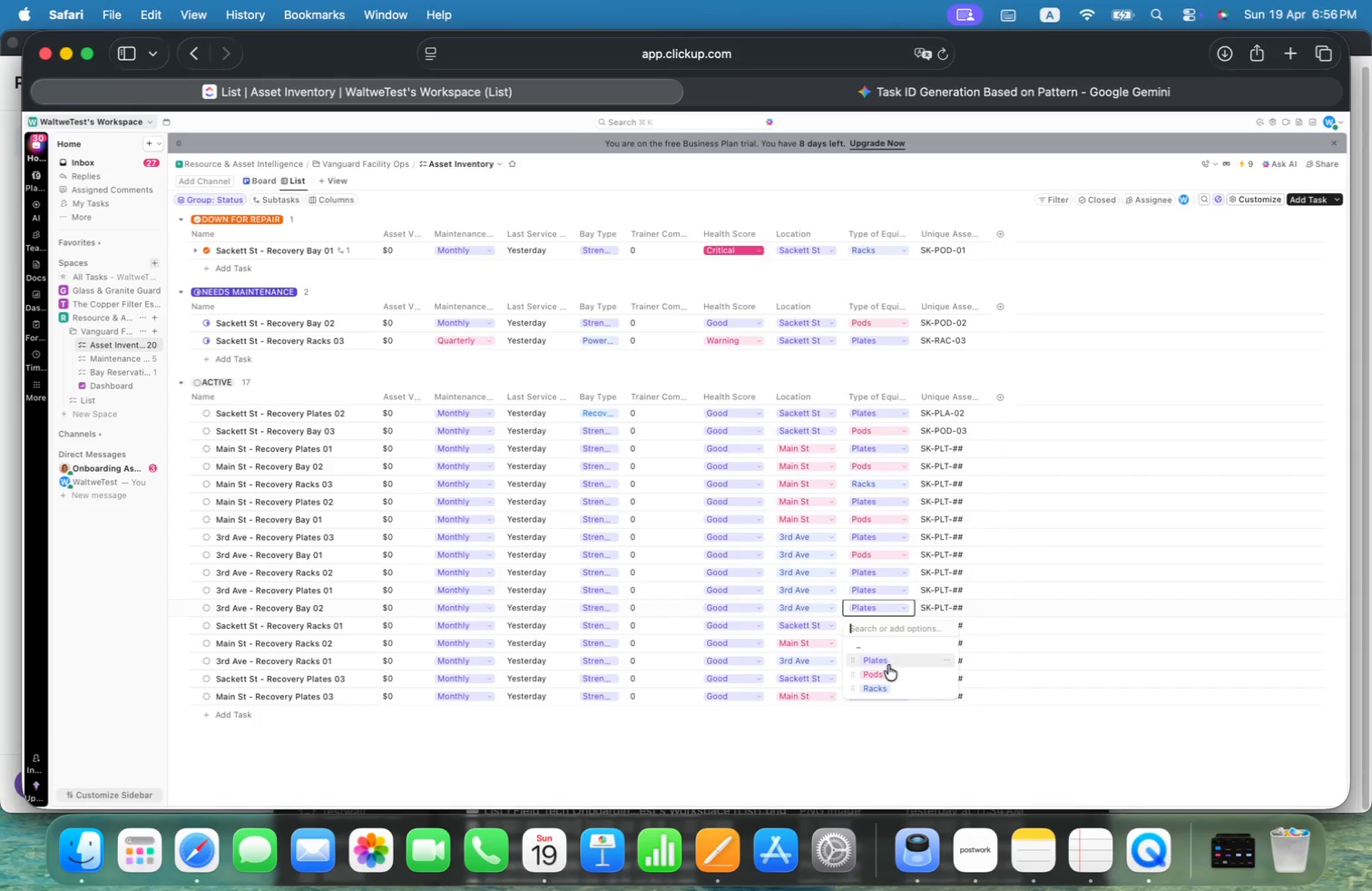 
left_click([888, 675])
 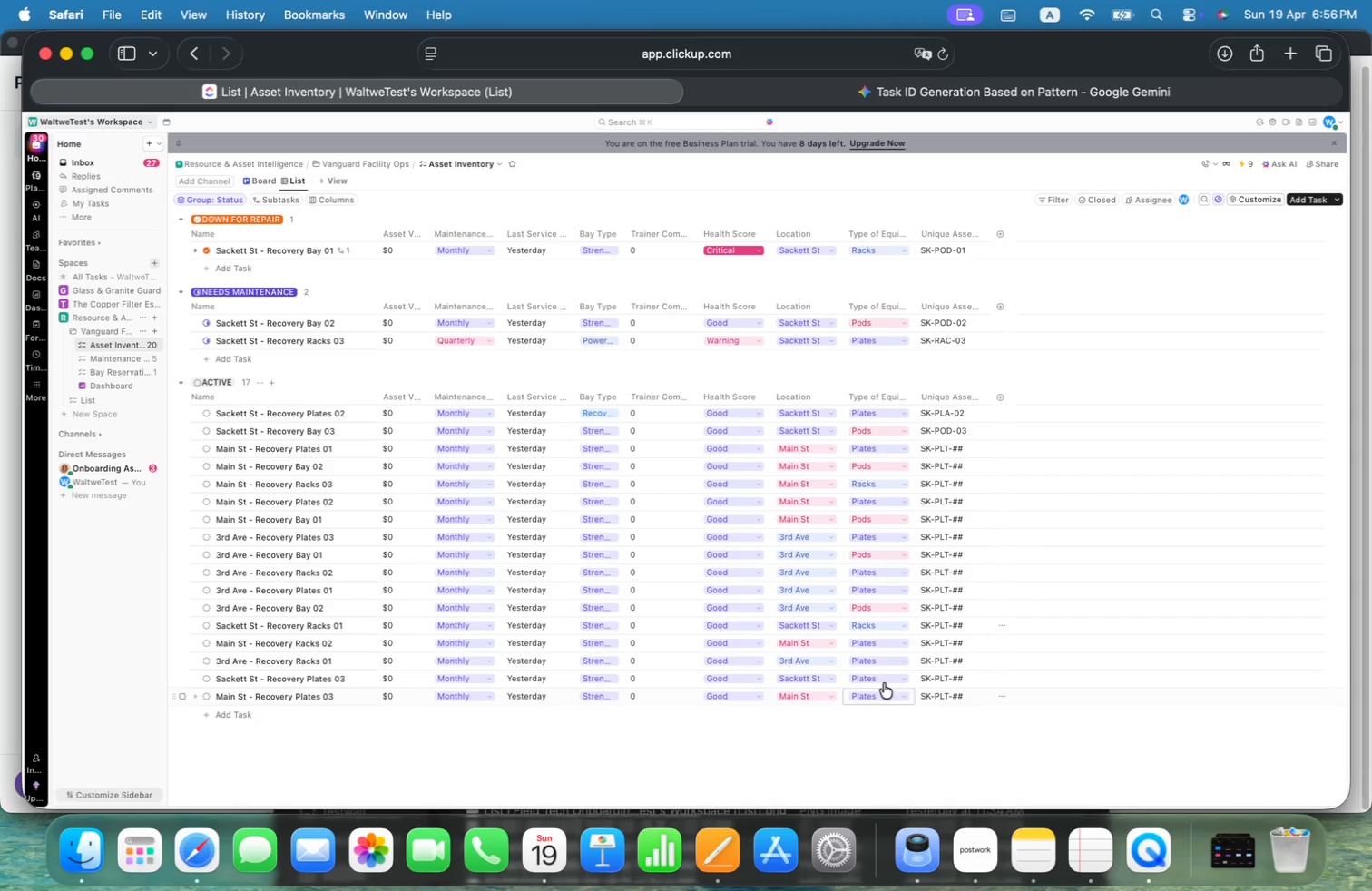 
wait(5.09)
 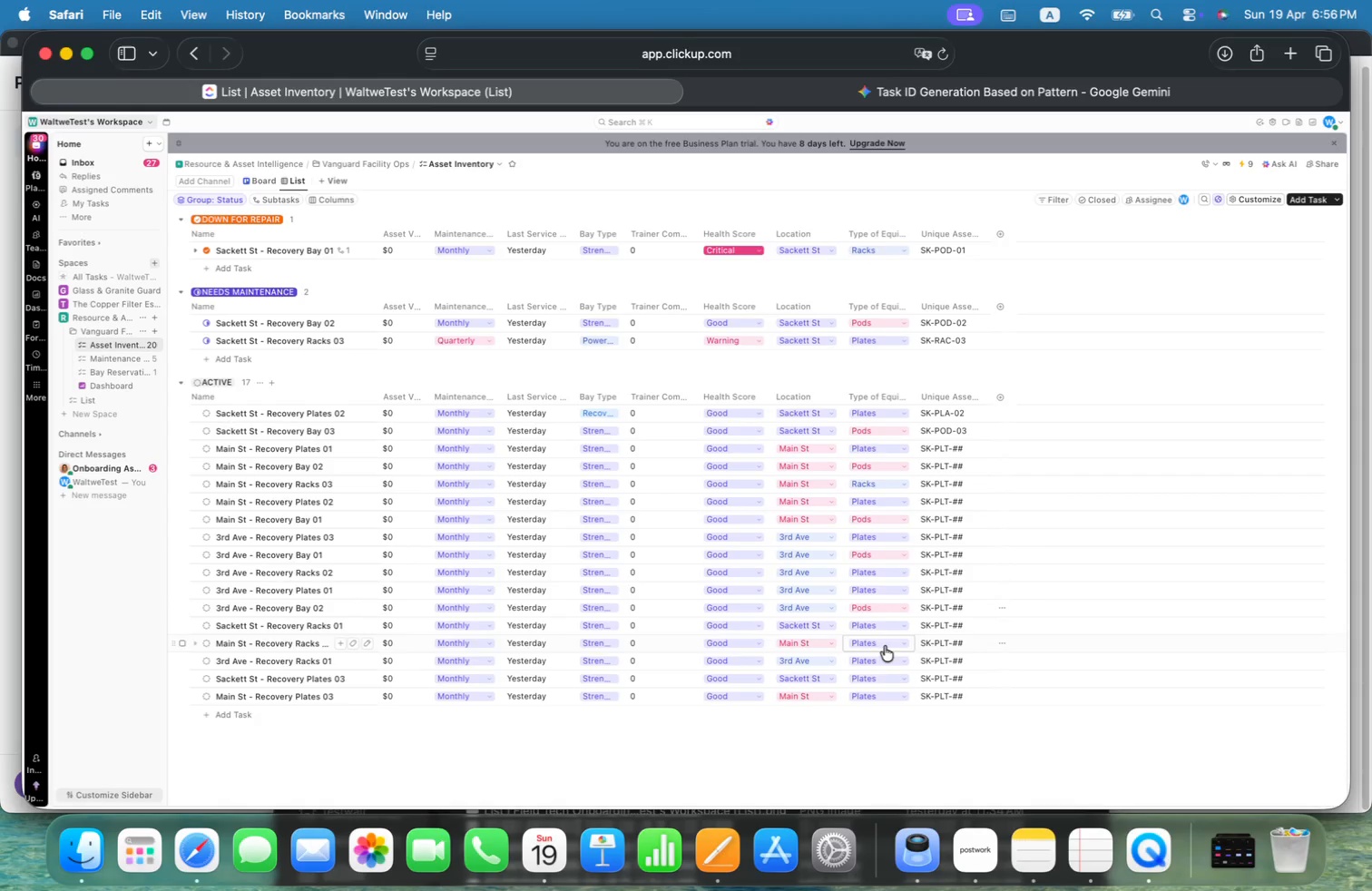 
left_click([877, 642])
 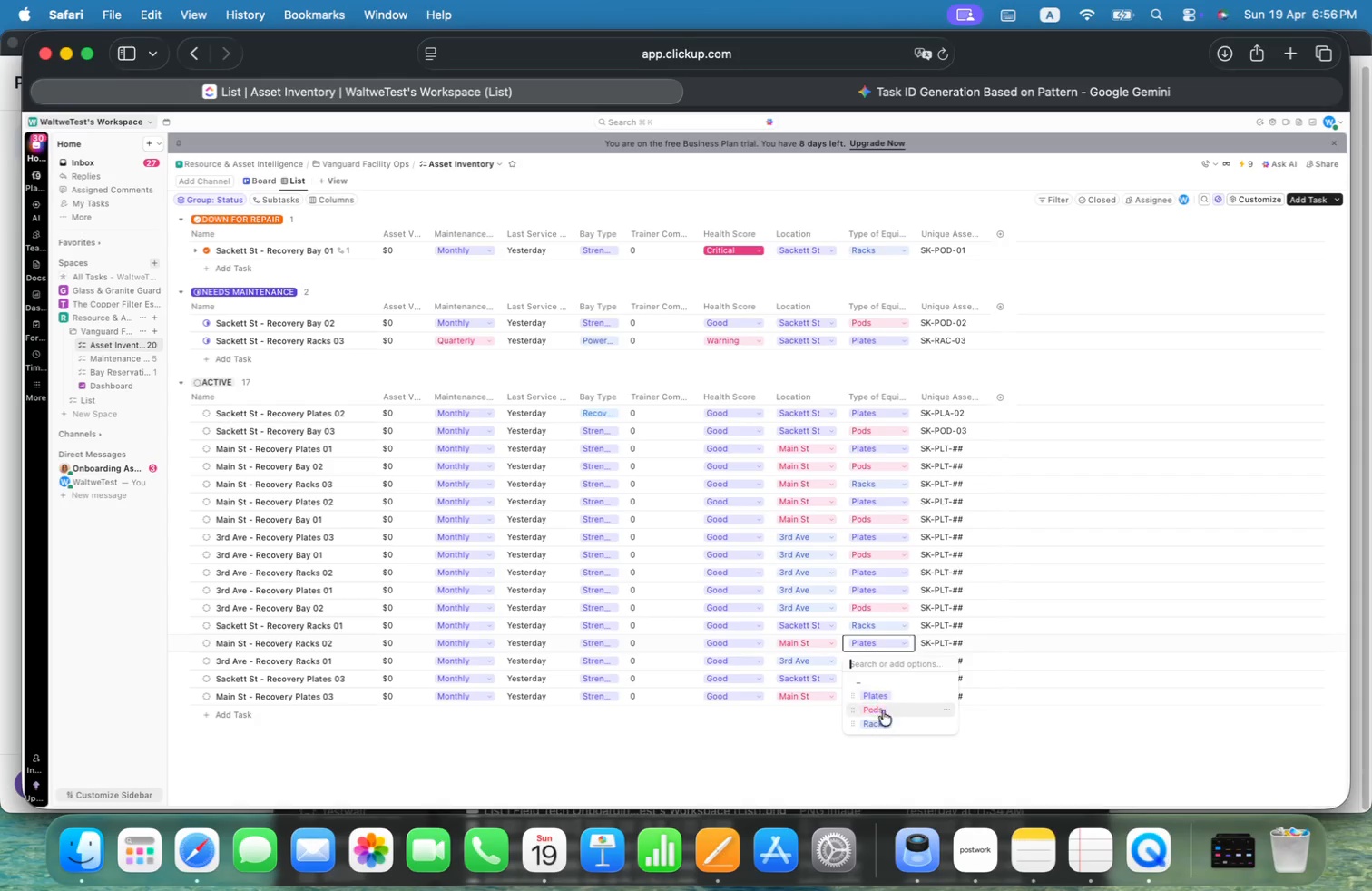 
left_click([885, 722])
 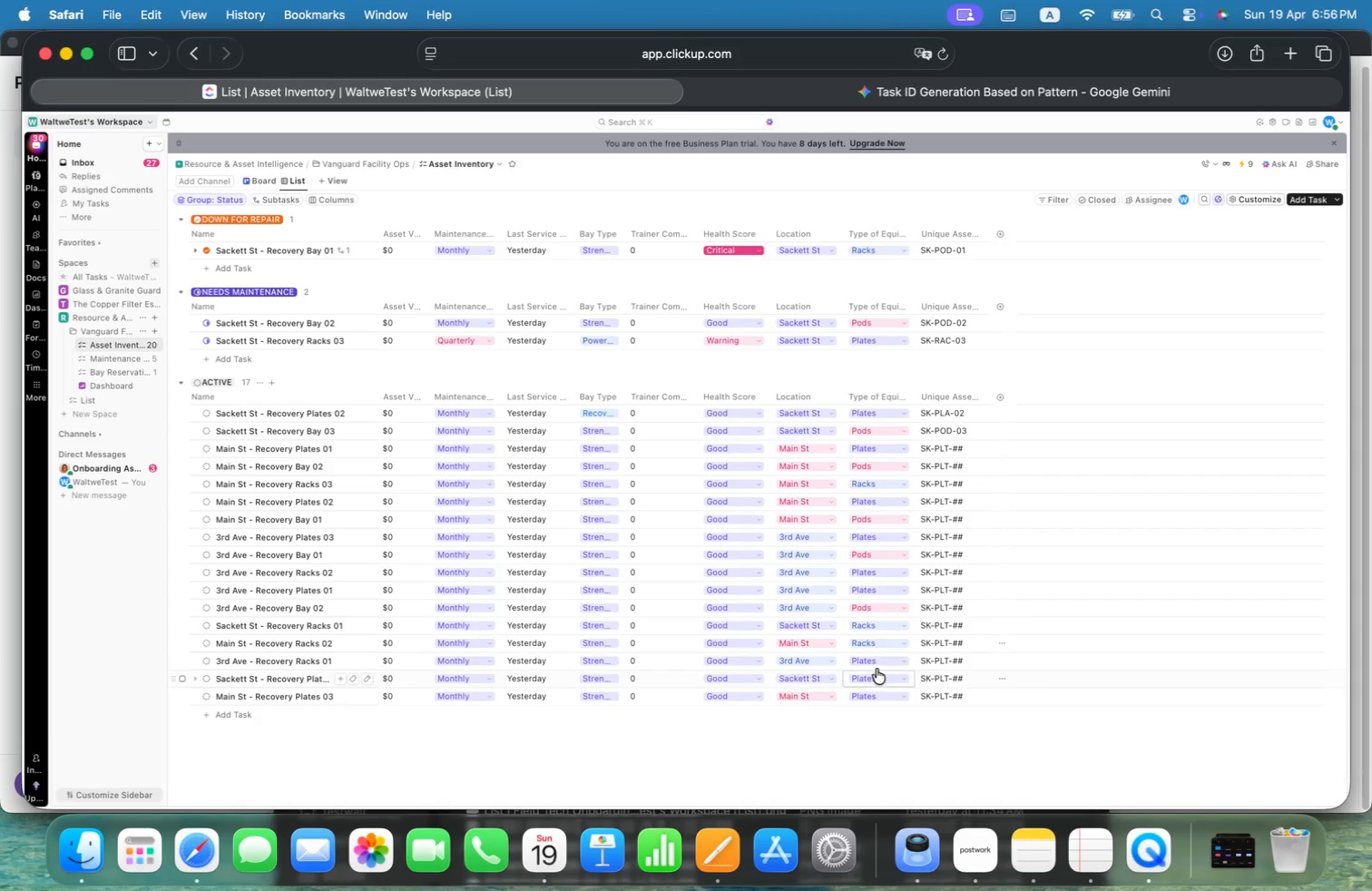 
left_click([877, 664])
 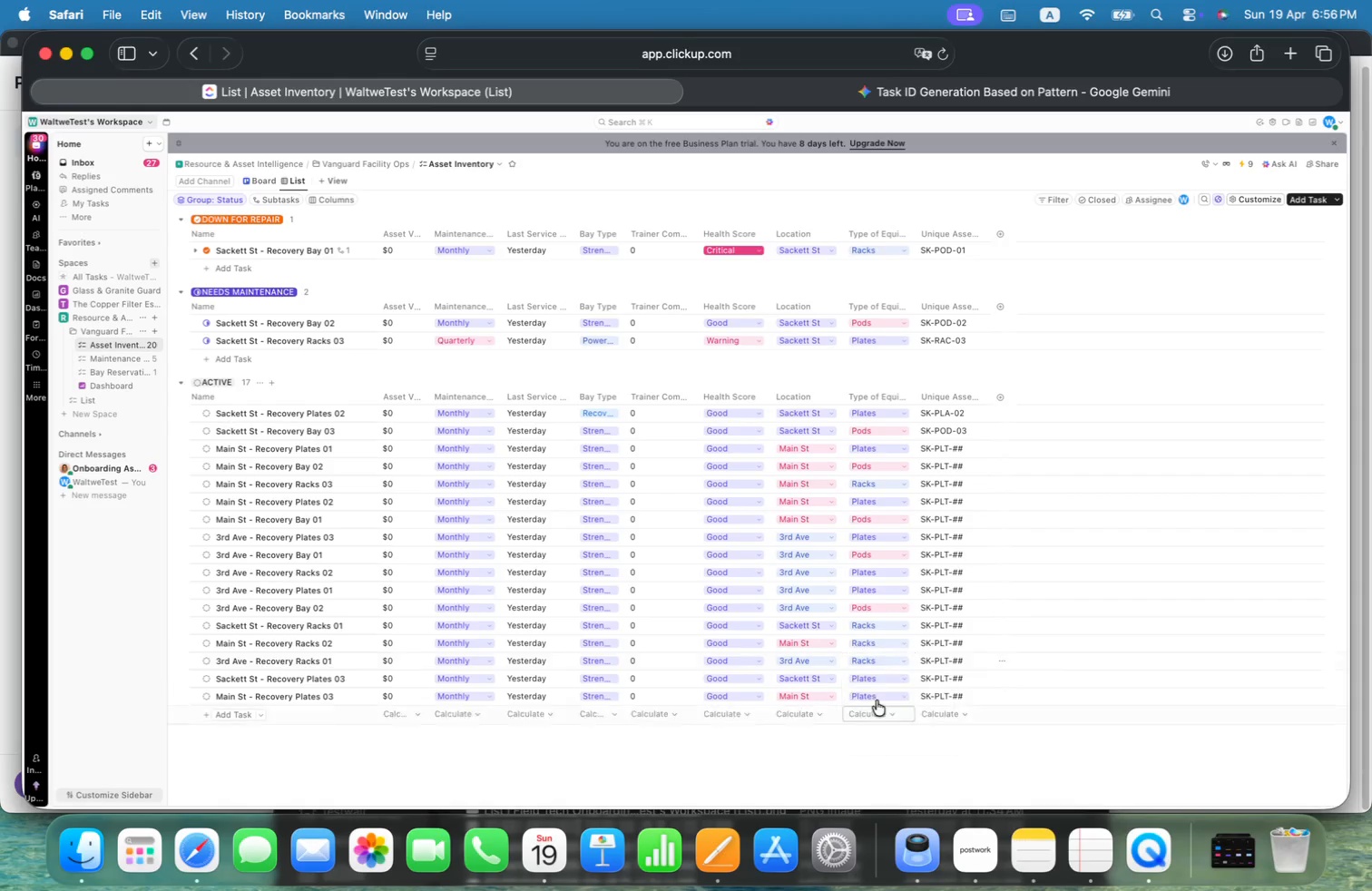 
left_click([877, 681])
 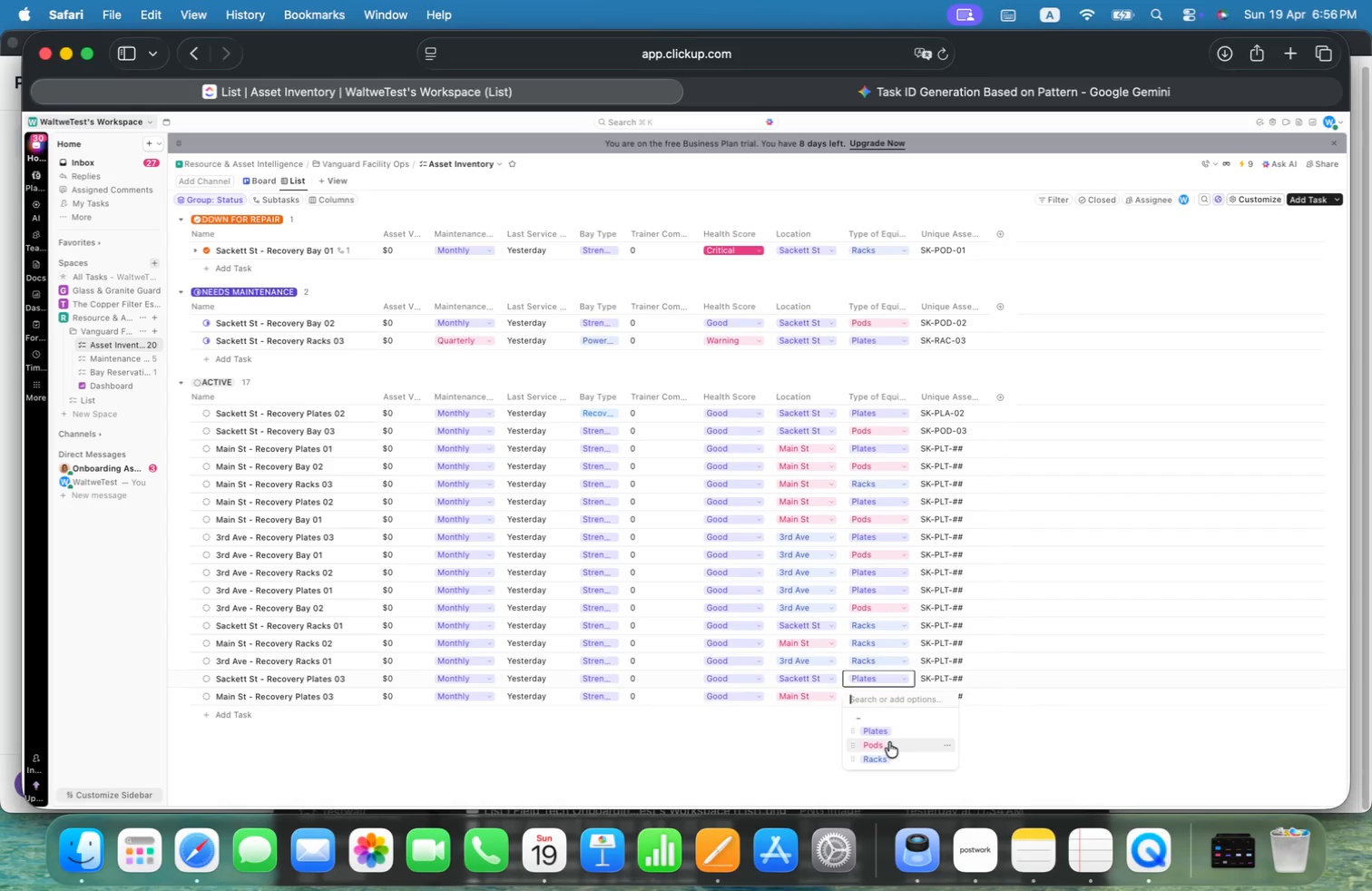 
left_click([896, 732])
 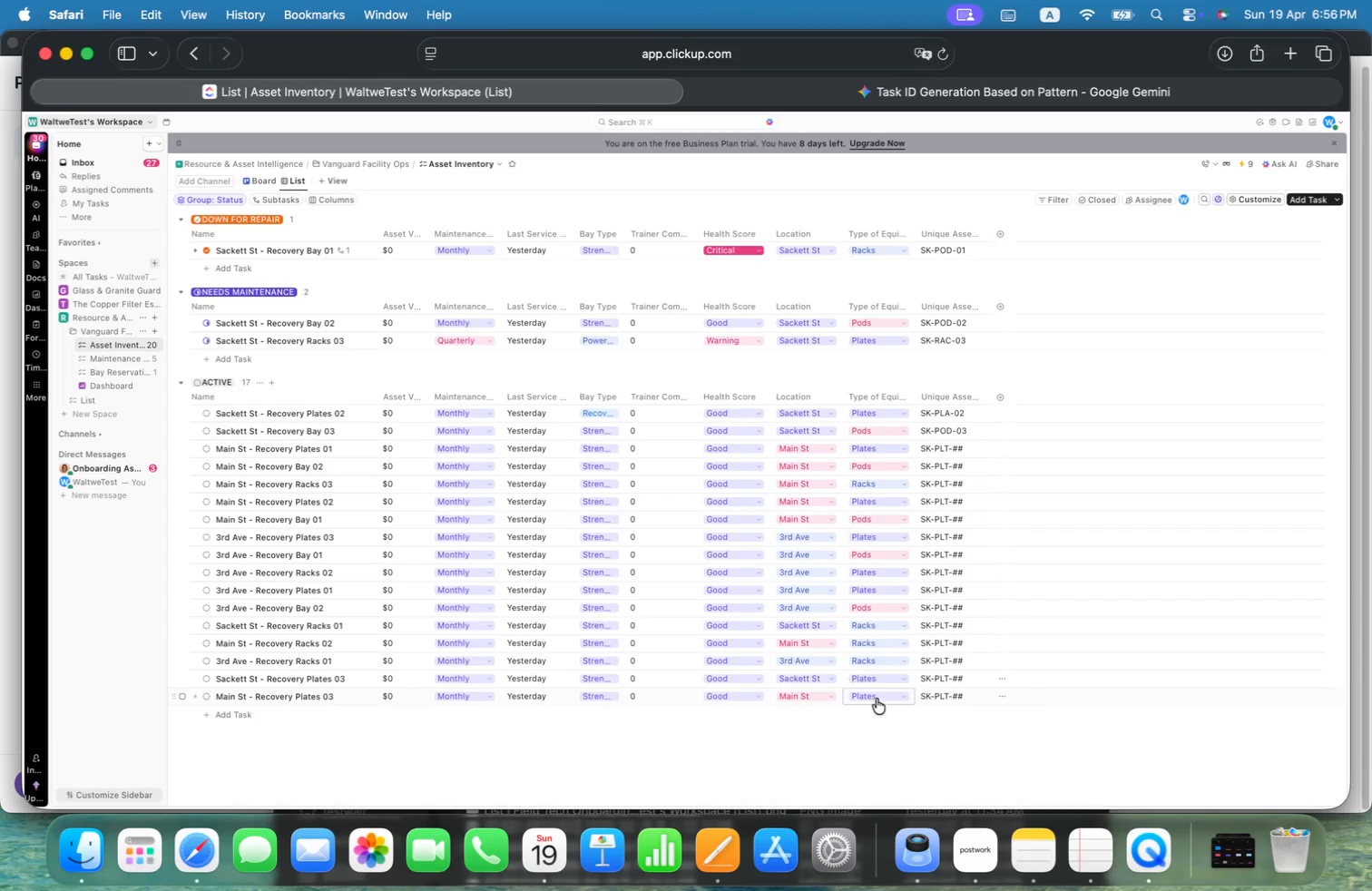 
left_click([874, 694])
 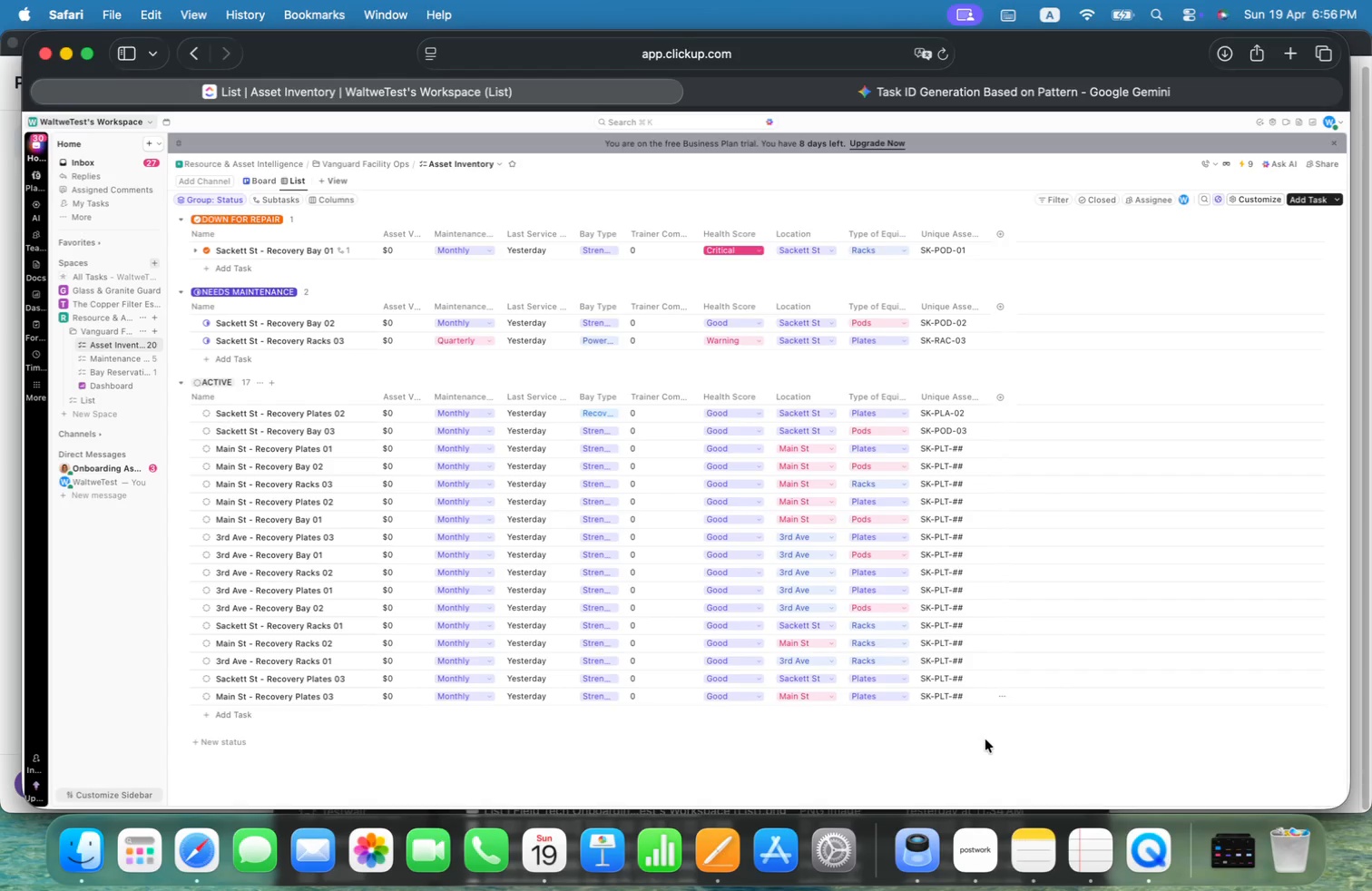 
wait(10.09)
 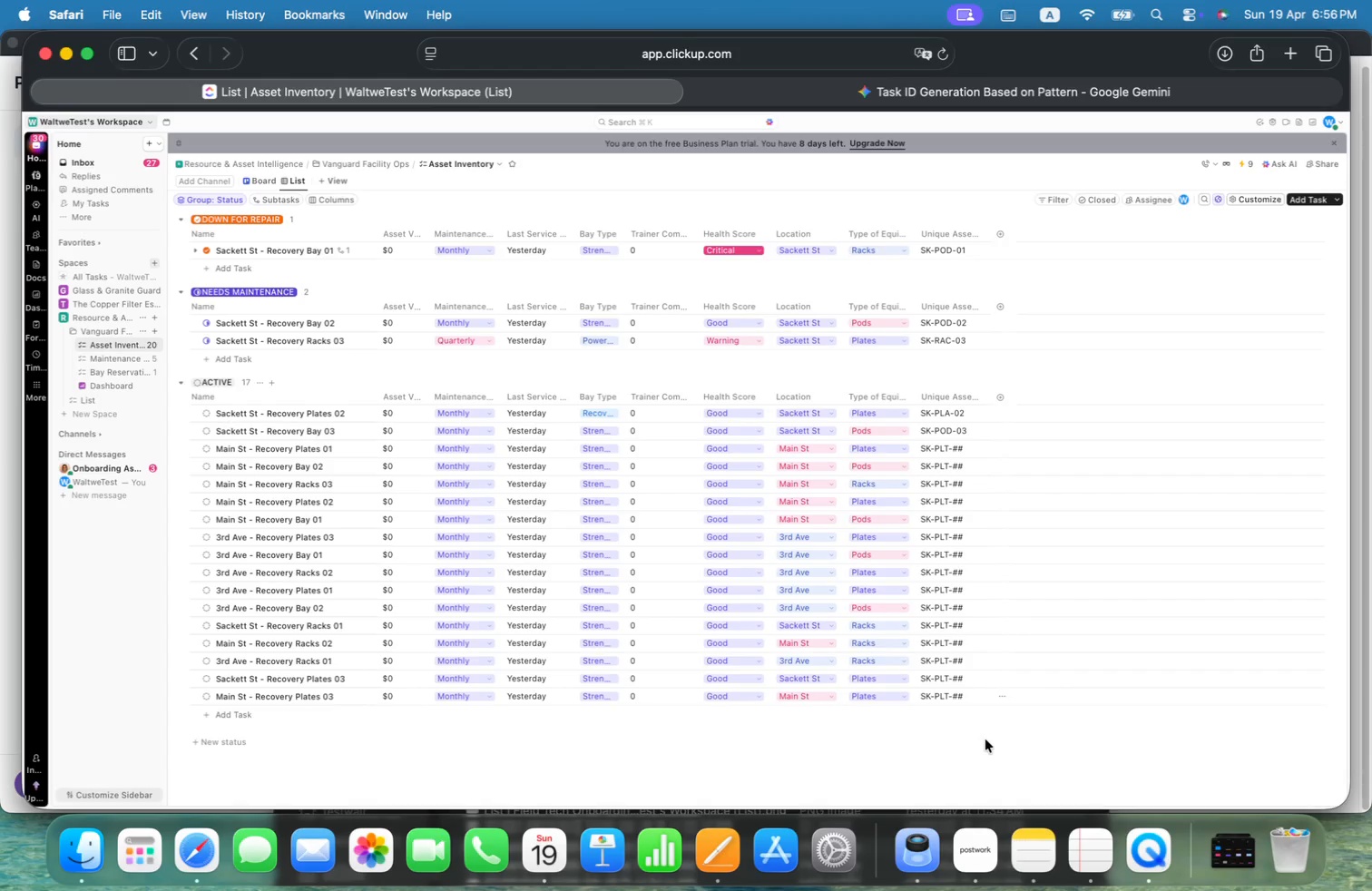 
key(Backspace)
key(Backspace)
type(01)
 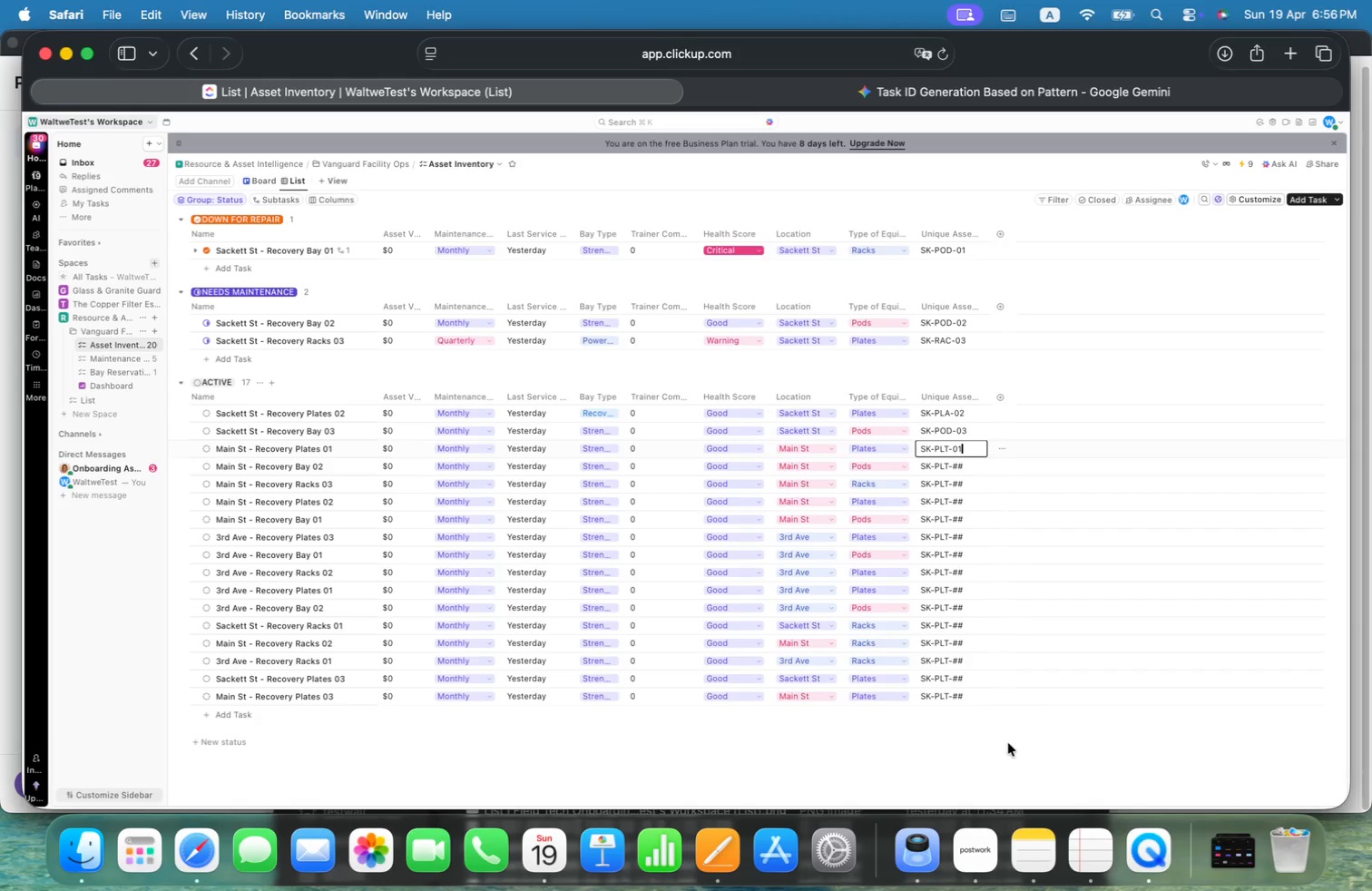 
left_click([1008, 739])
 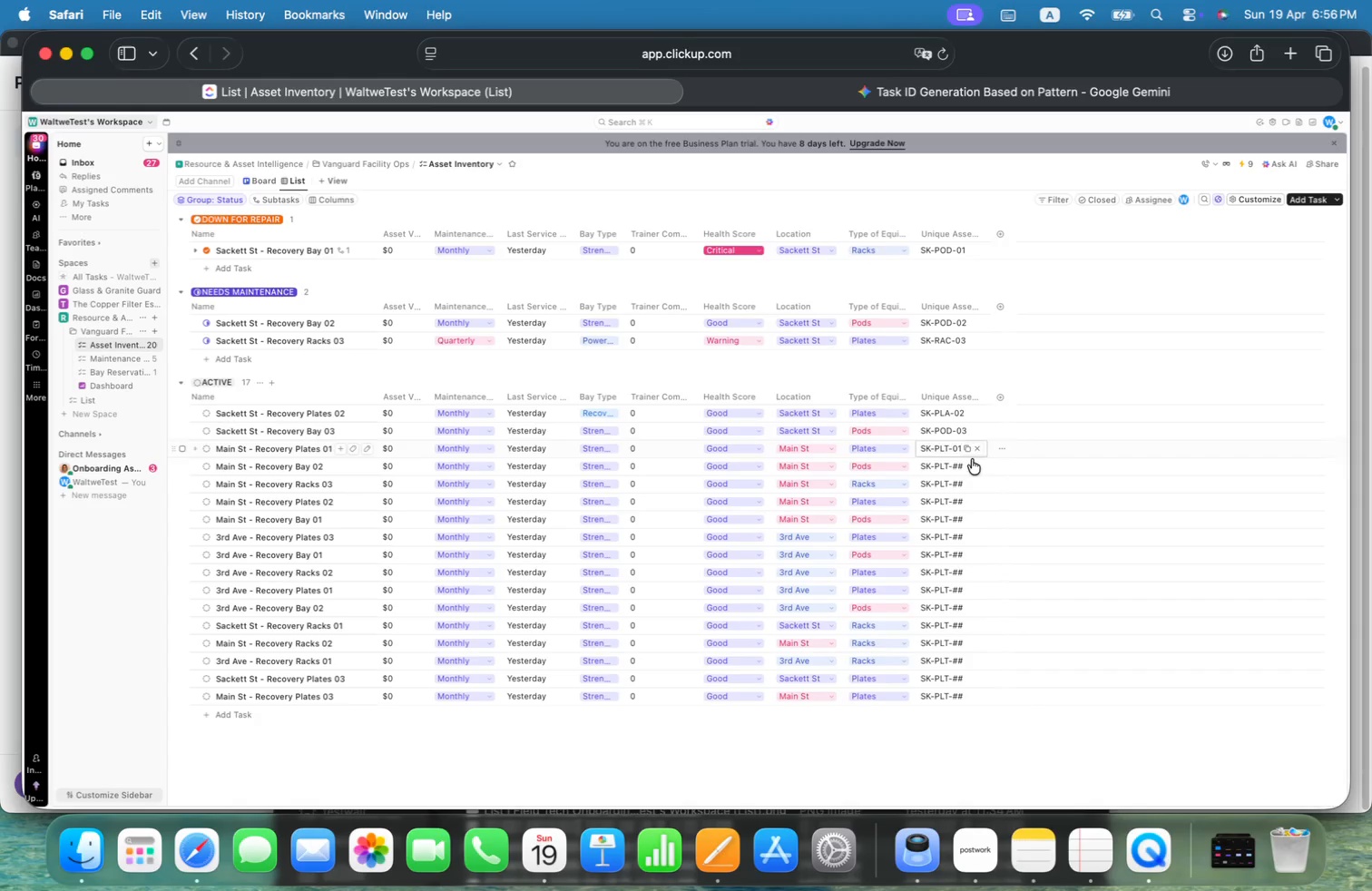 
left_click([956, 465])
 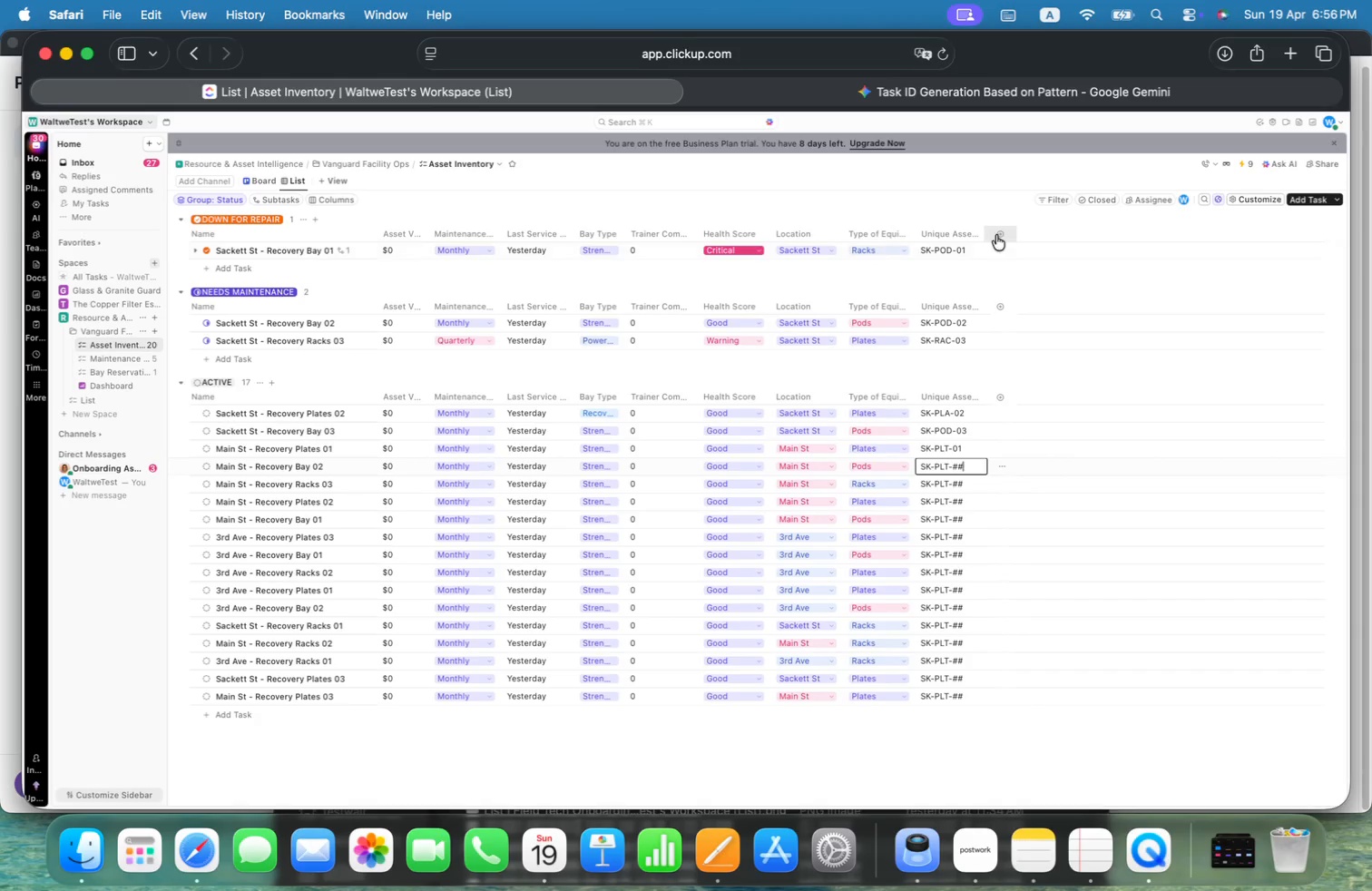 
left_click([985, 230])
 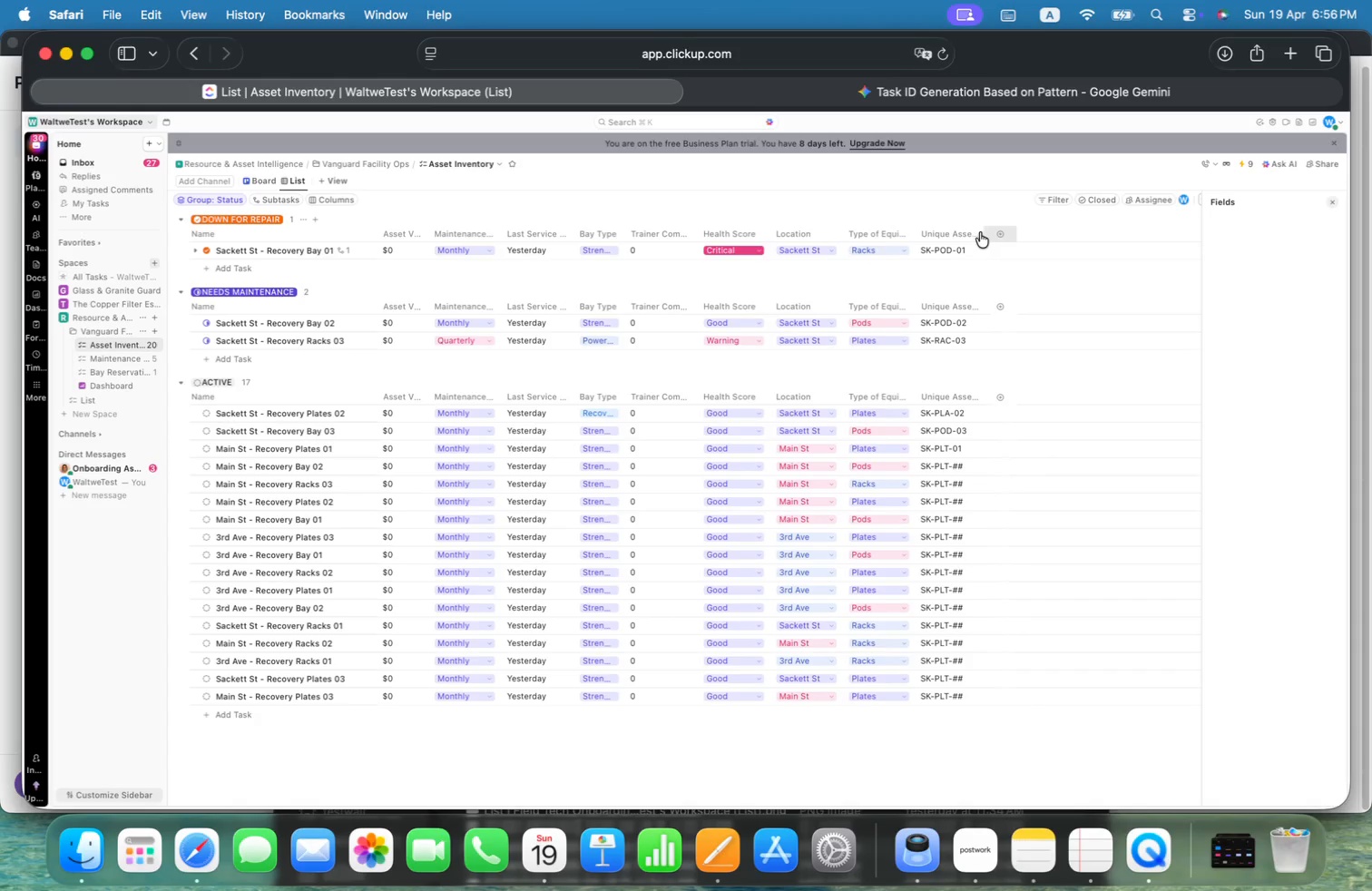 
left_click([989, 207])
 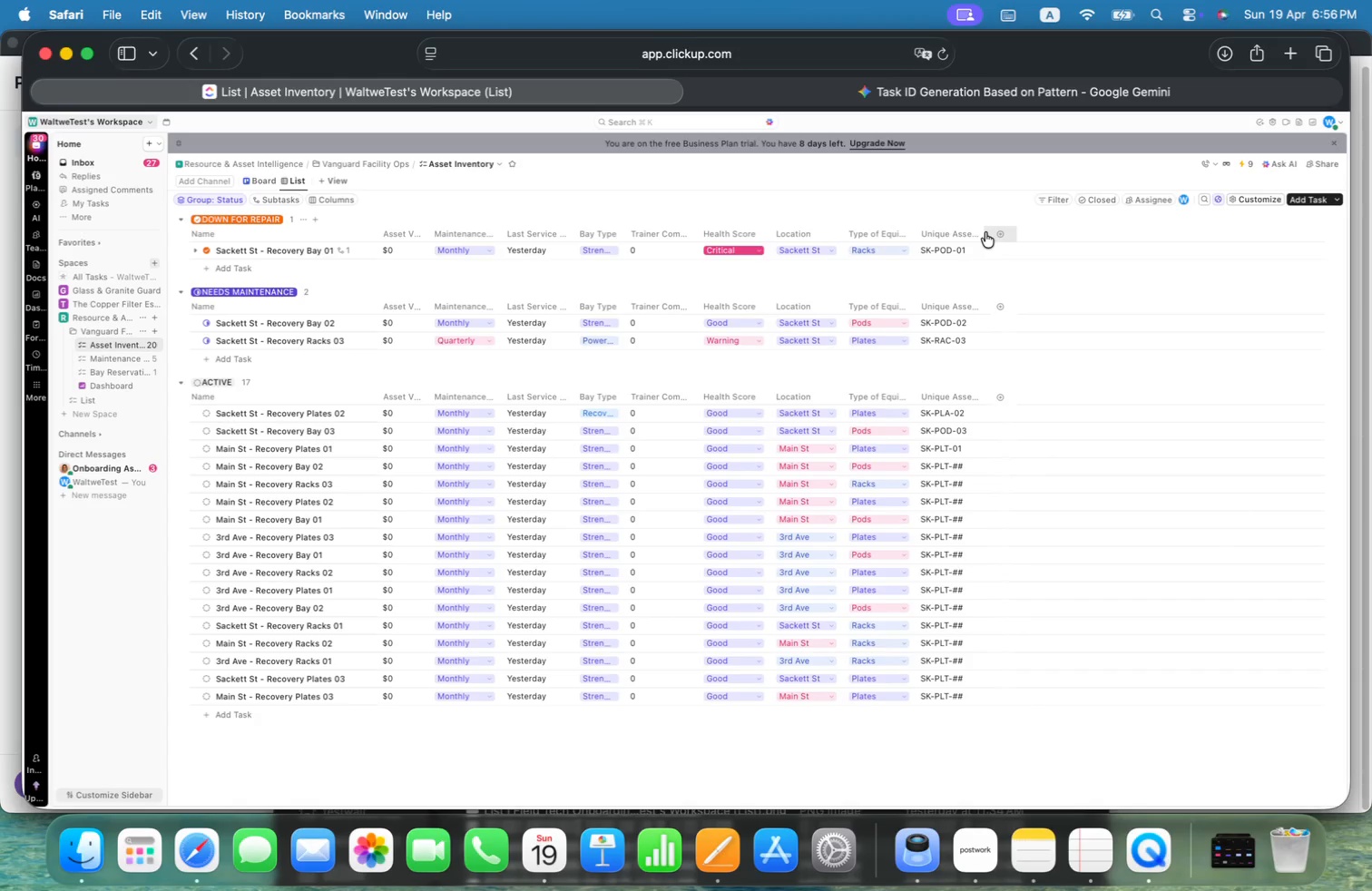 
left_click([980, 208])
 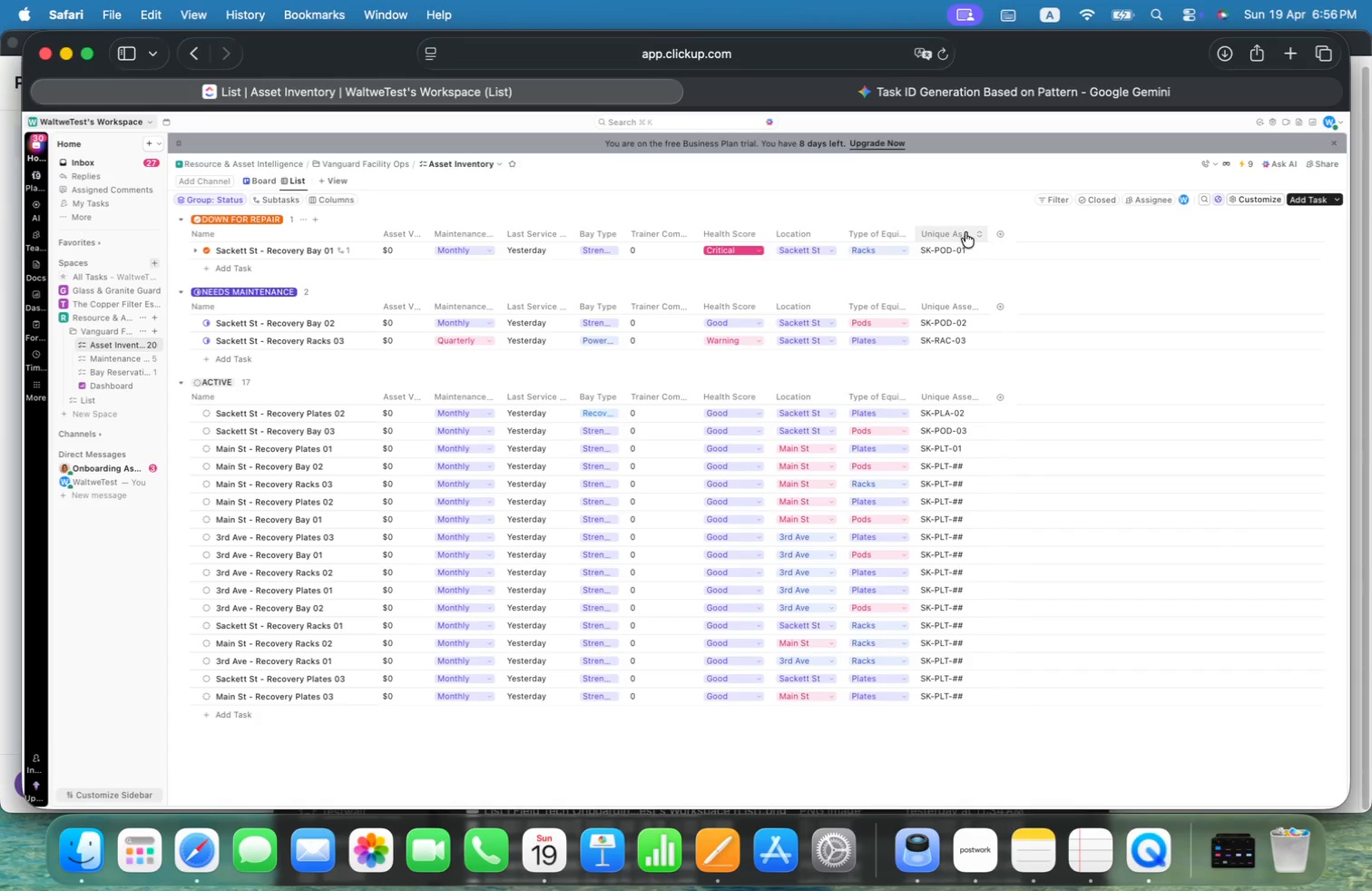 
mouse_move([960, 230])
 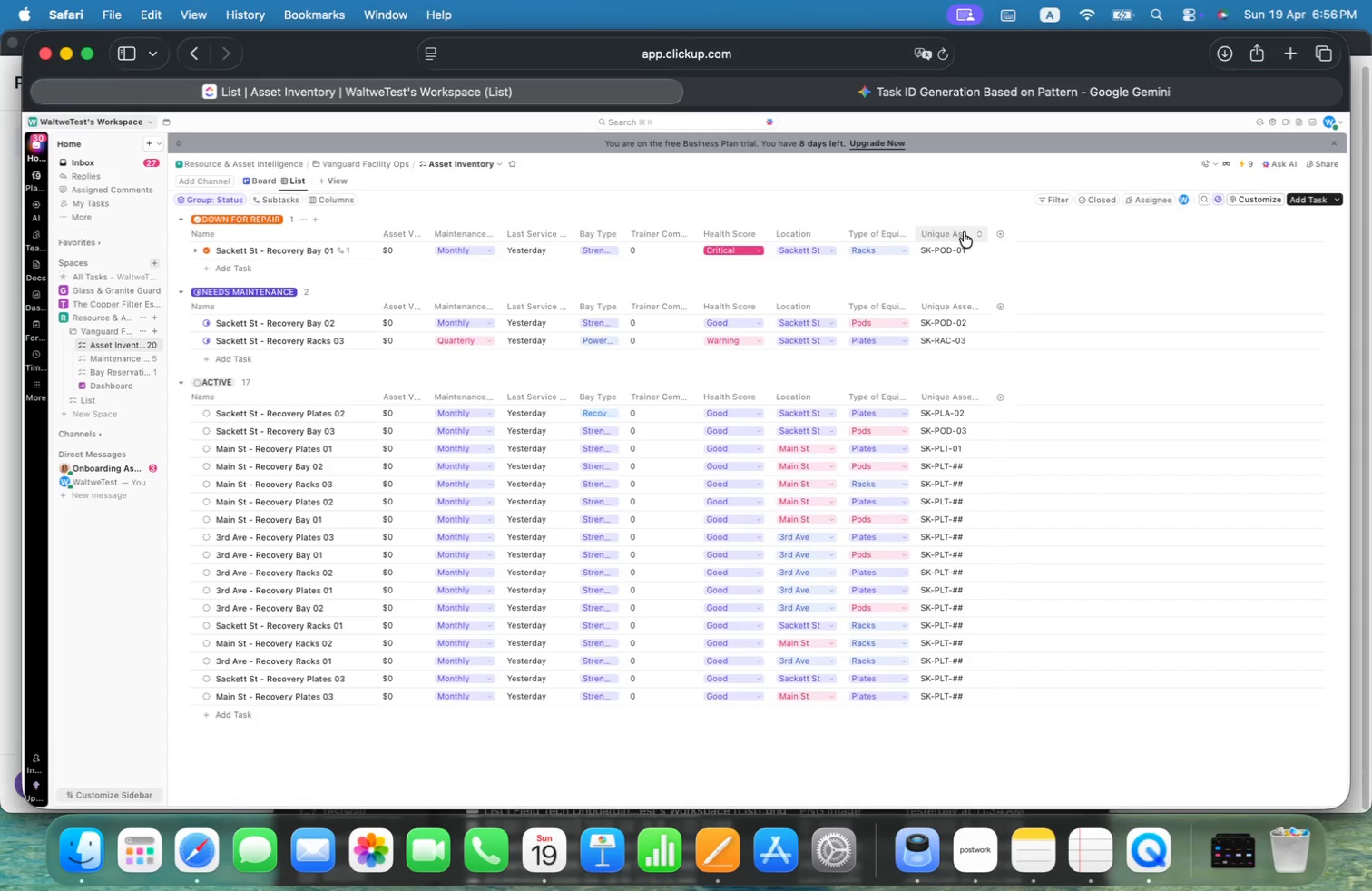 
mouse_move([979, 232])
 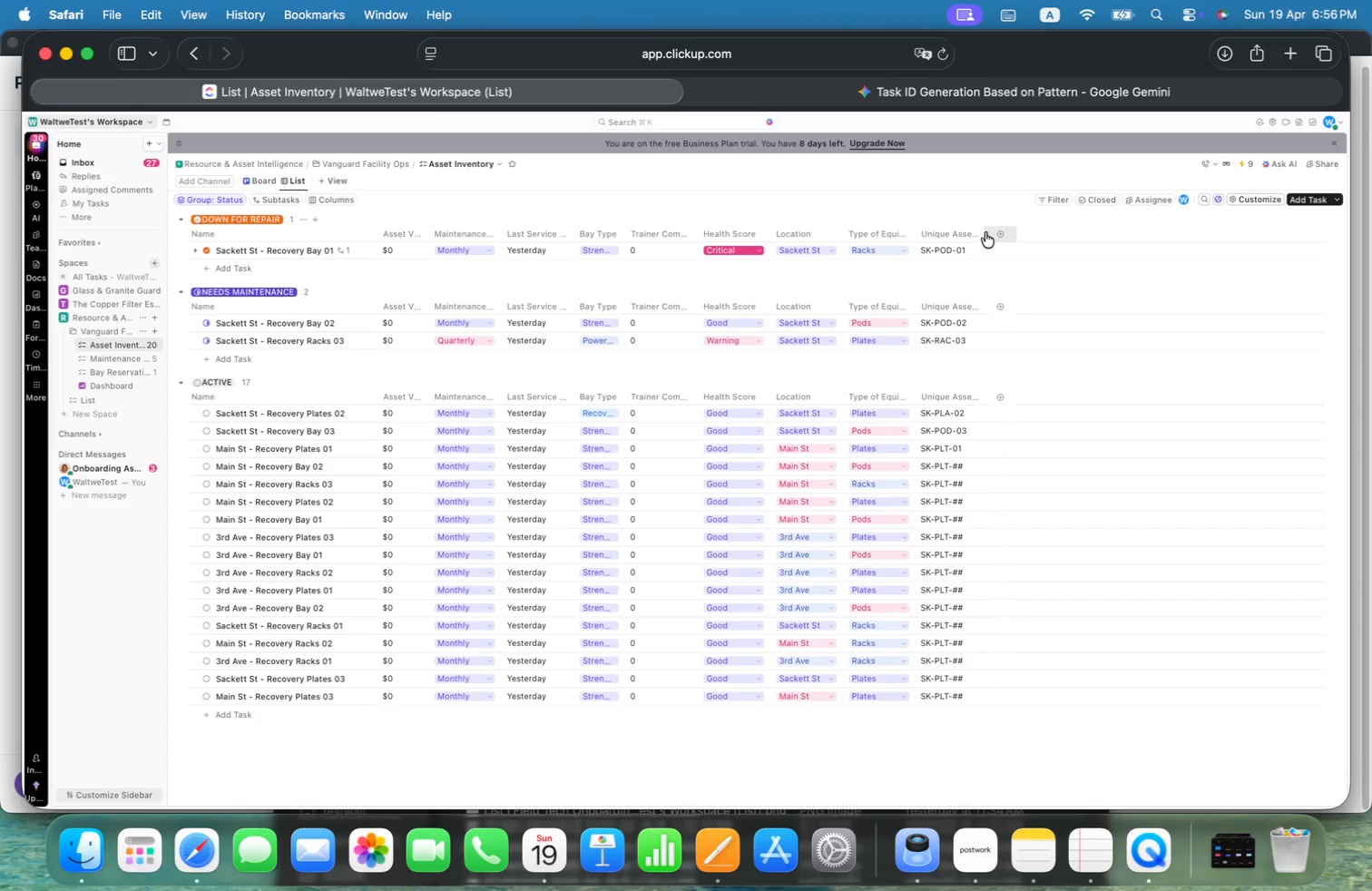 
left_click_drag(start_coordinate=[985, 232], to_coordinate=[1007, 235])
 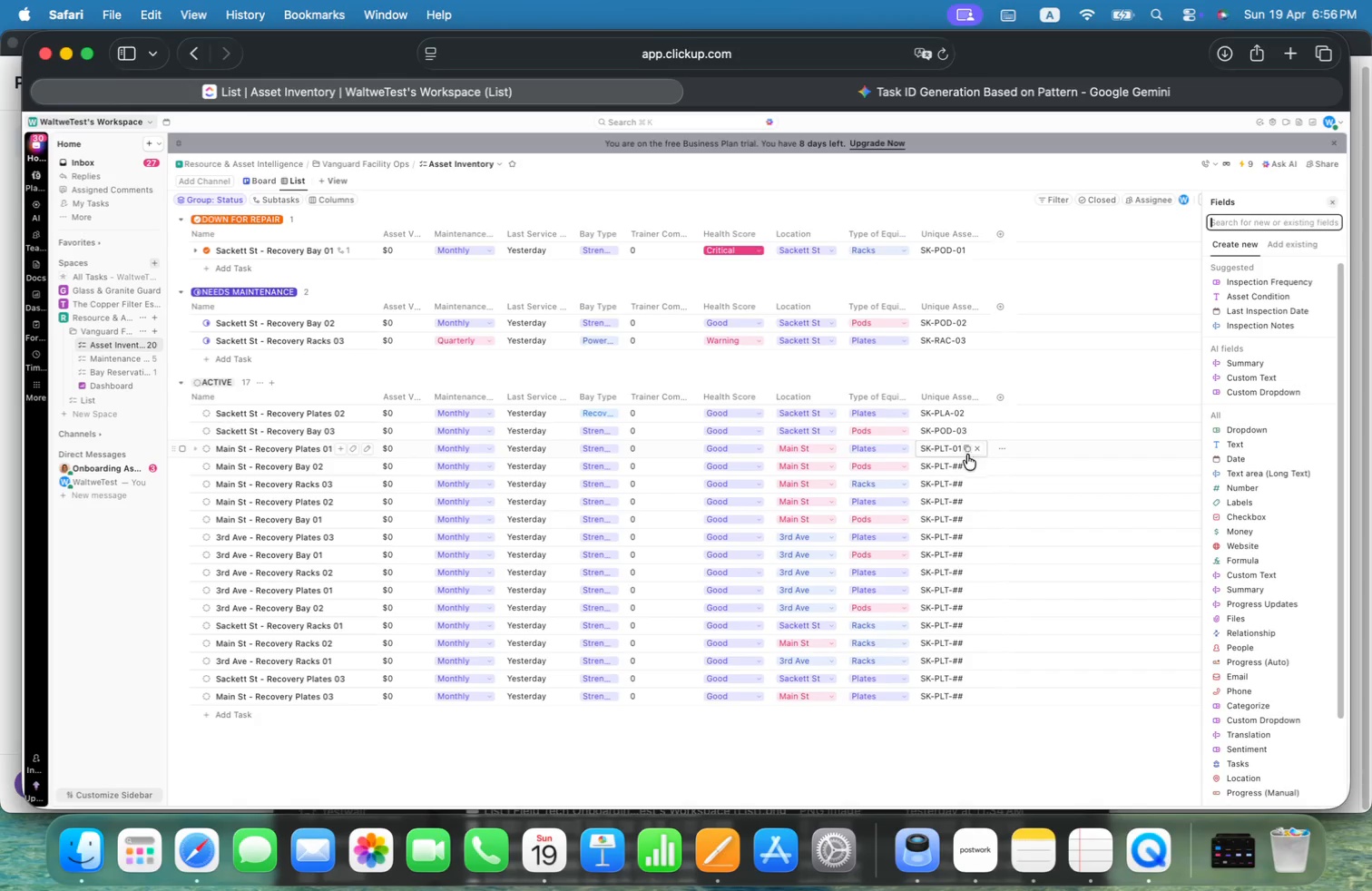 
left_click([956, 446])
 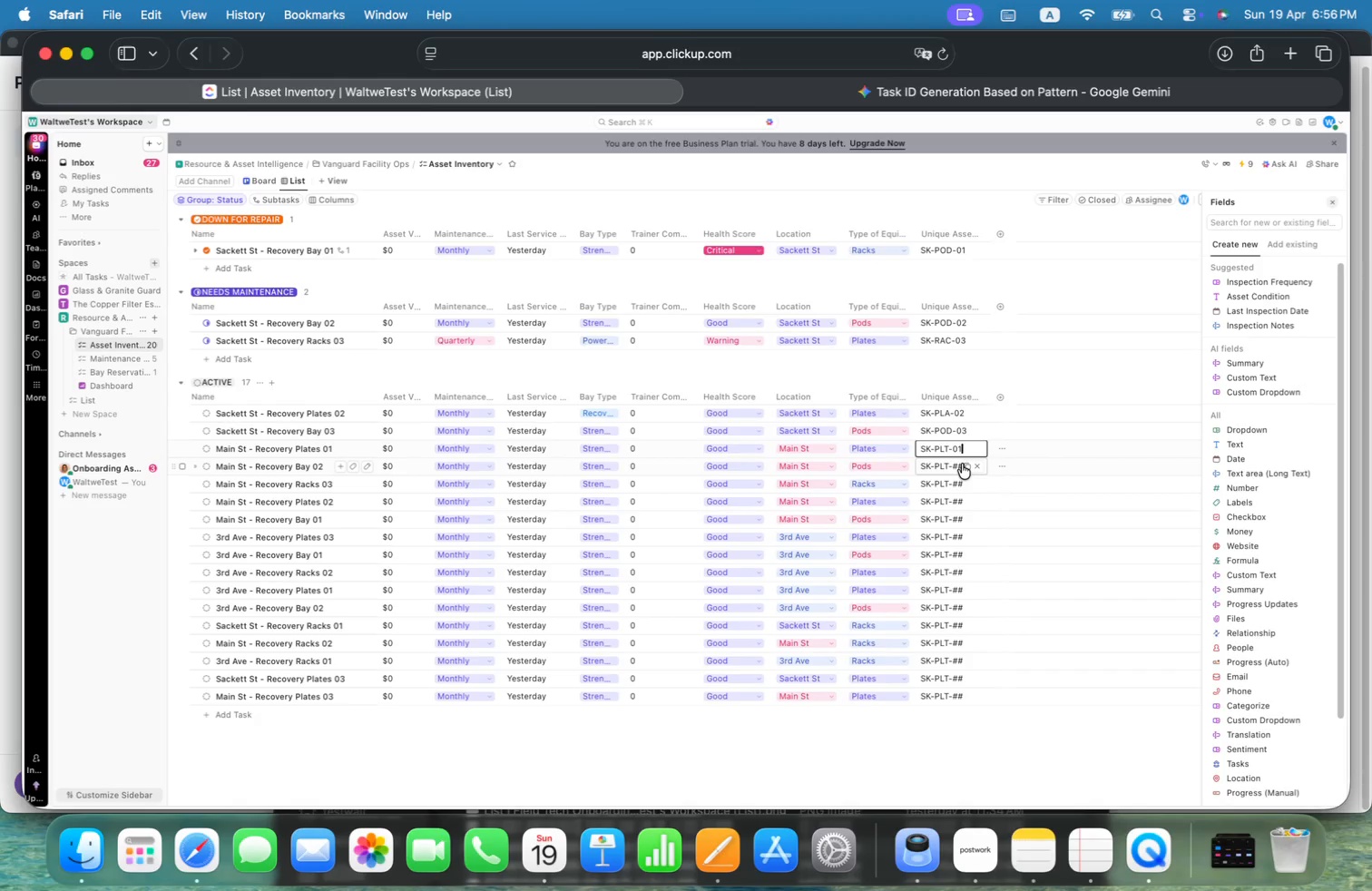 
left_click([963, 467])
 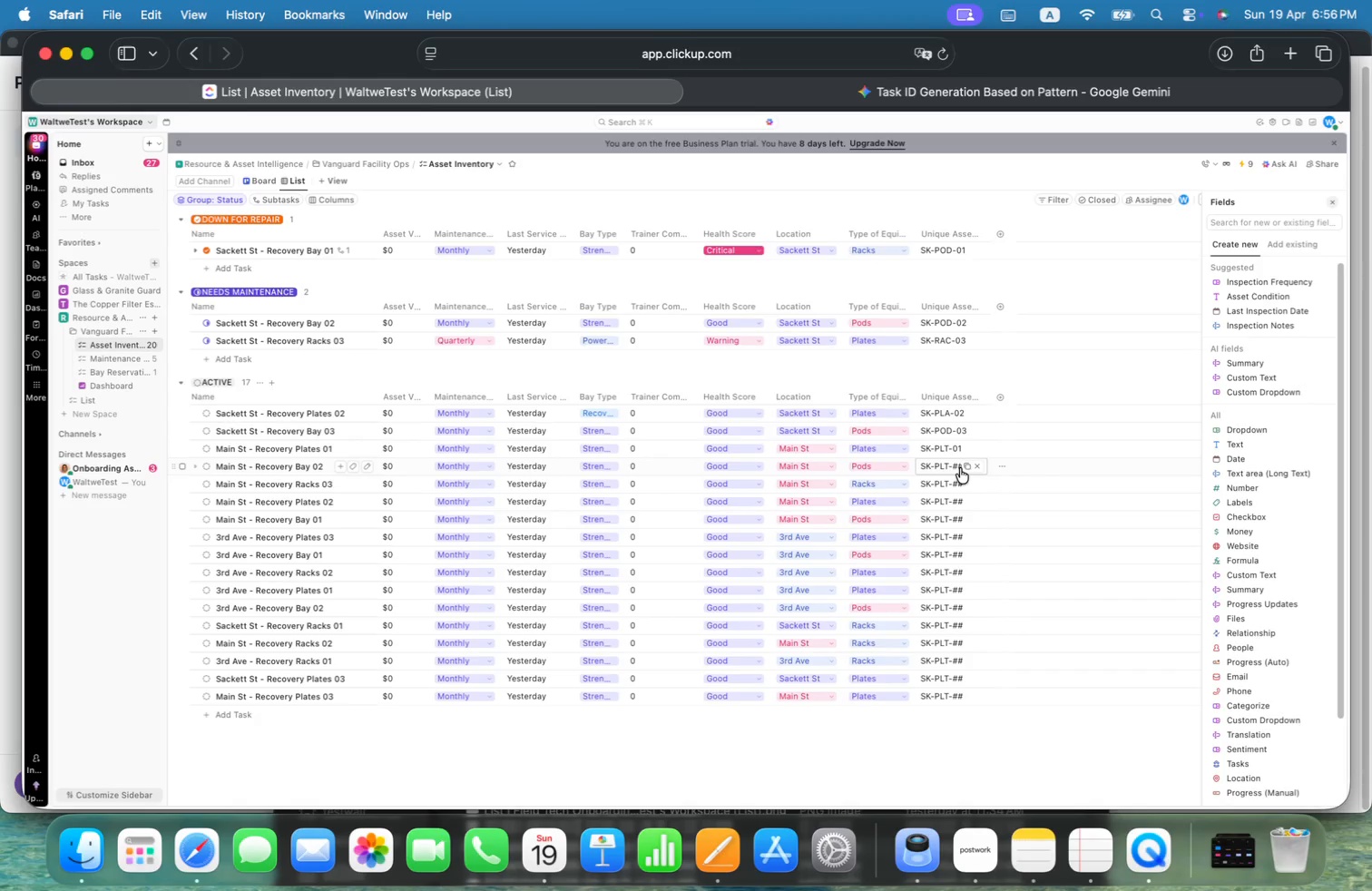 
left_click([956, 466])
 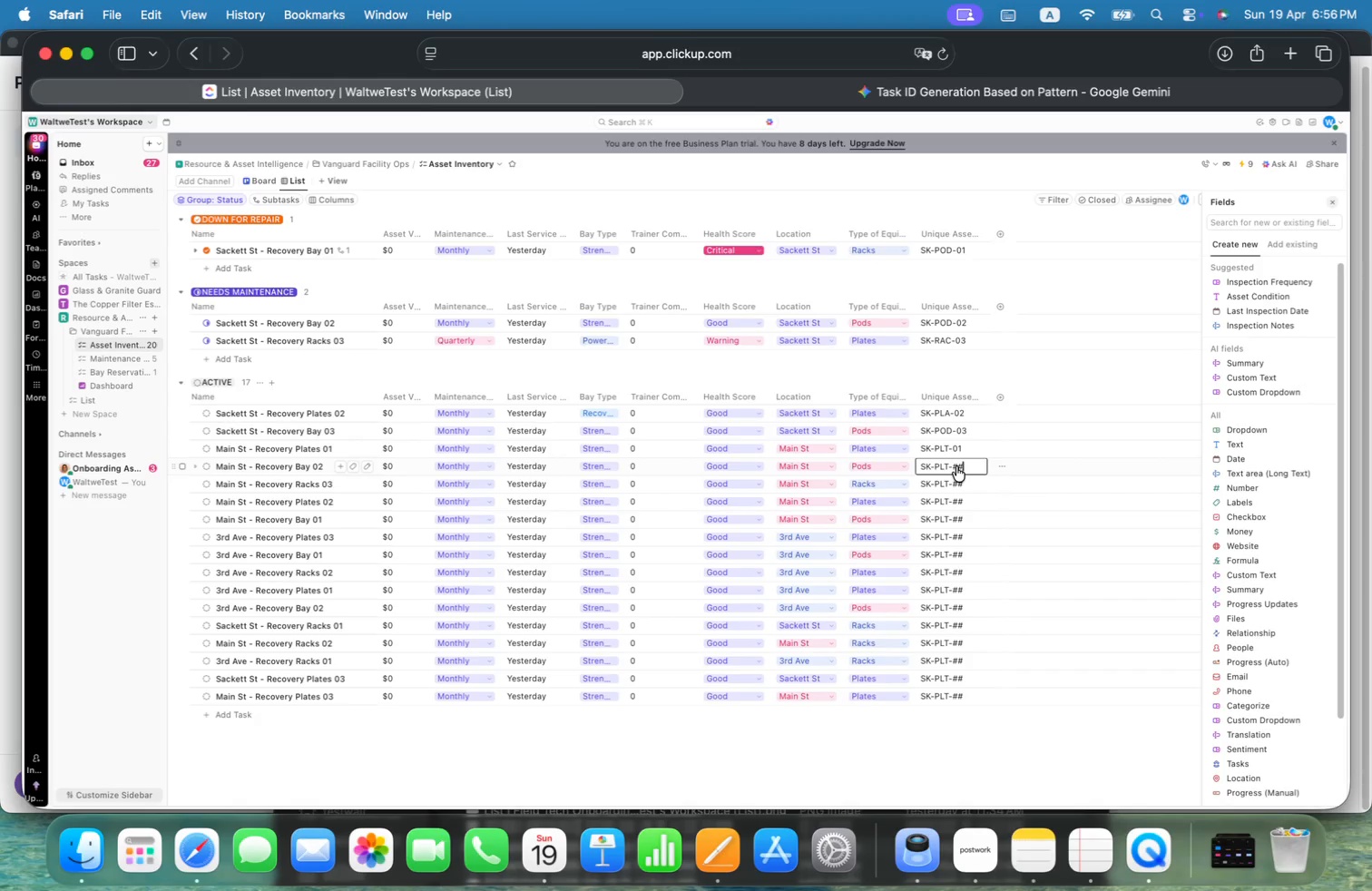 
key(Shift+ShiftLeft)
 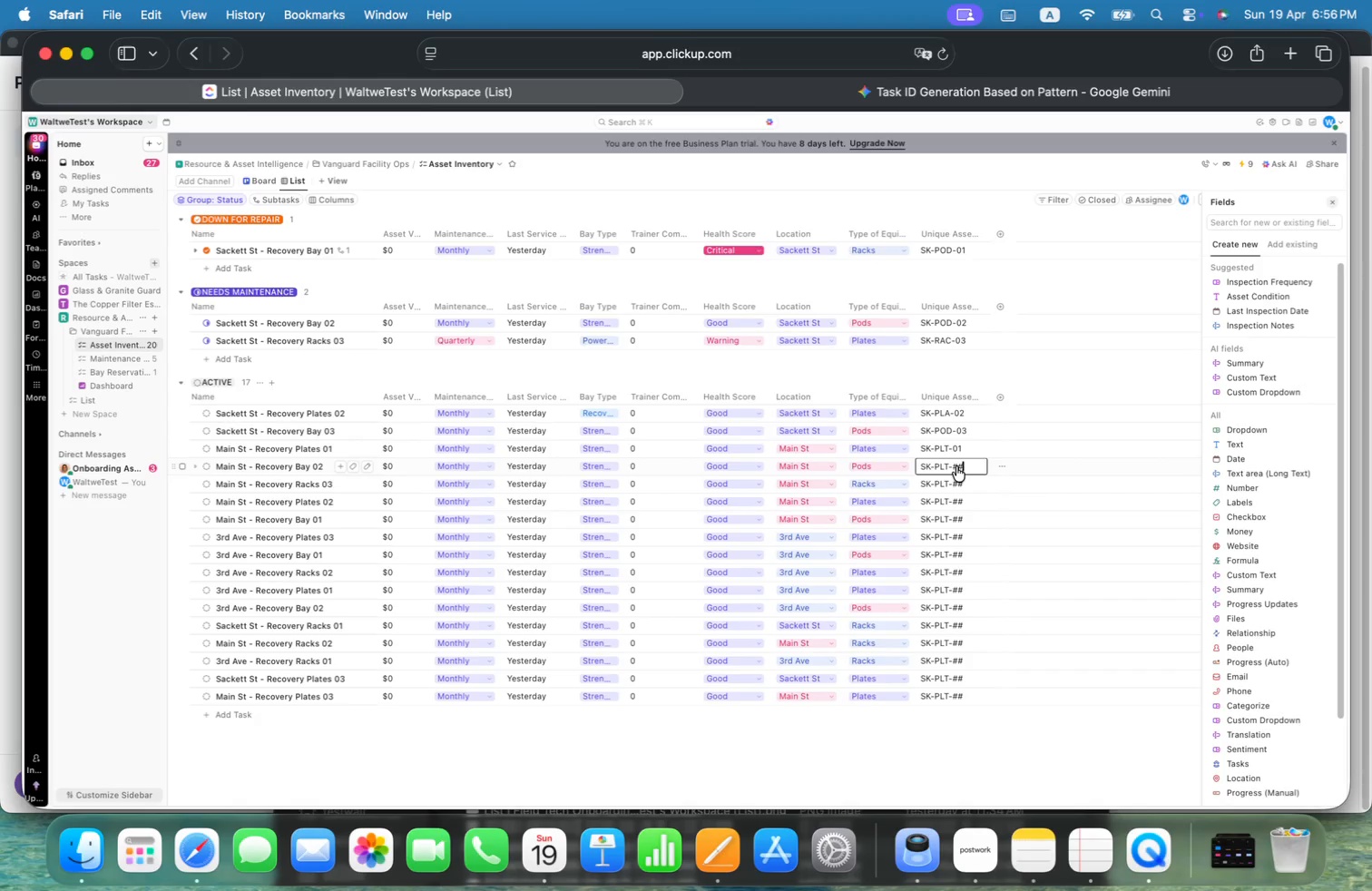 
key(Shift+ArrowLeft)
 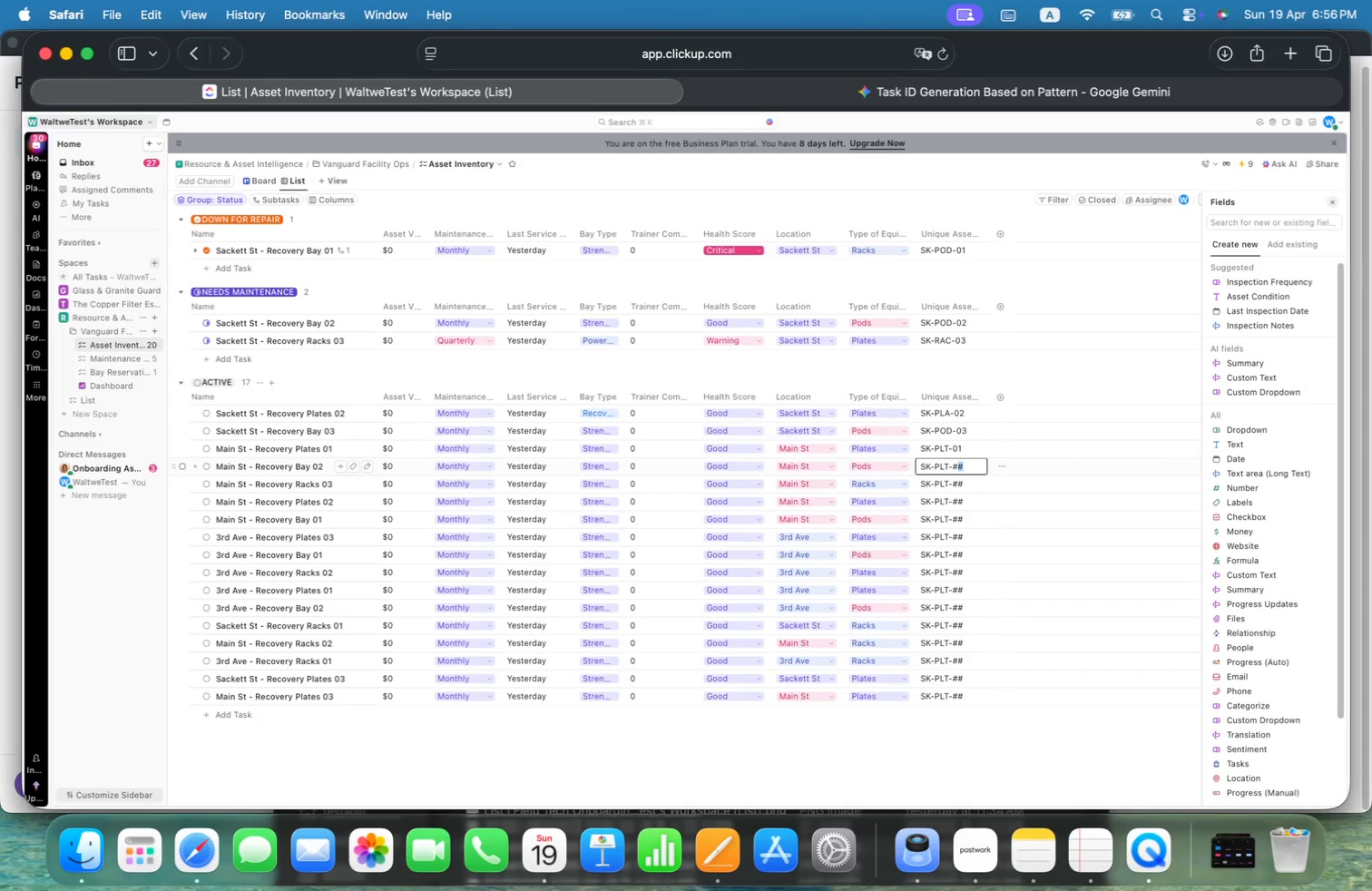 
key(Shift+ArrowLeft)
 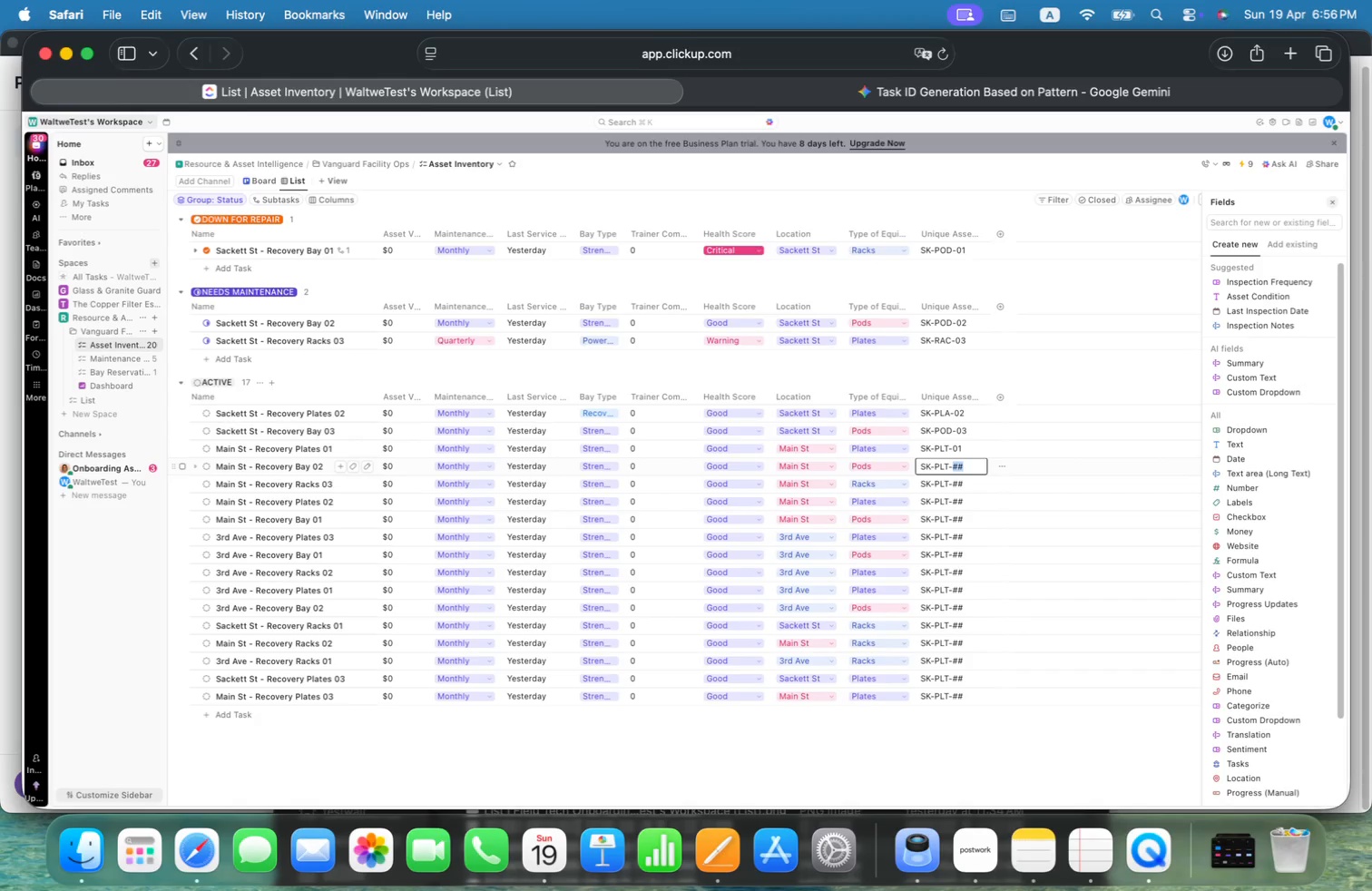 
type(02)
 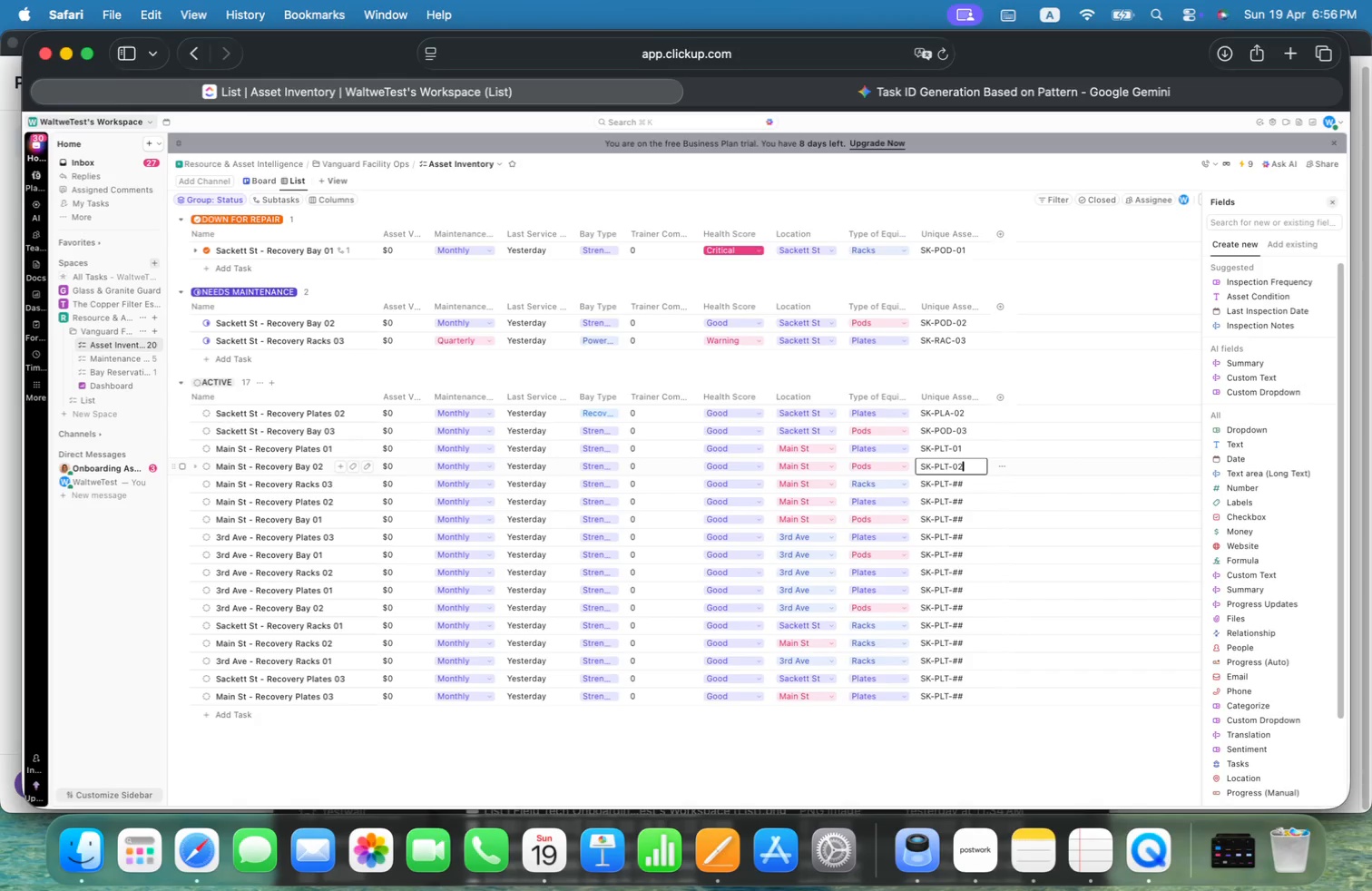 
key(Enter)
 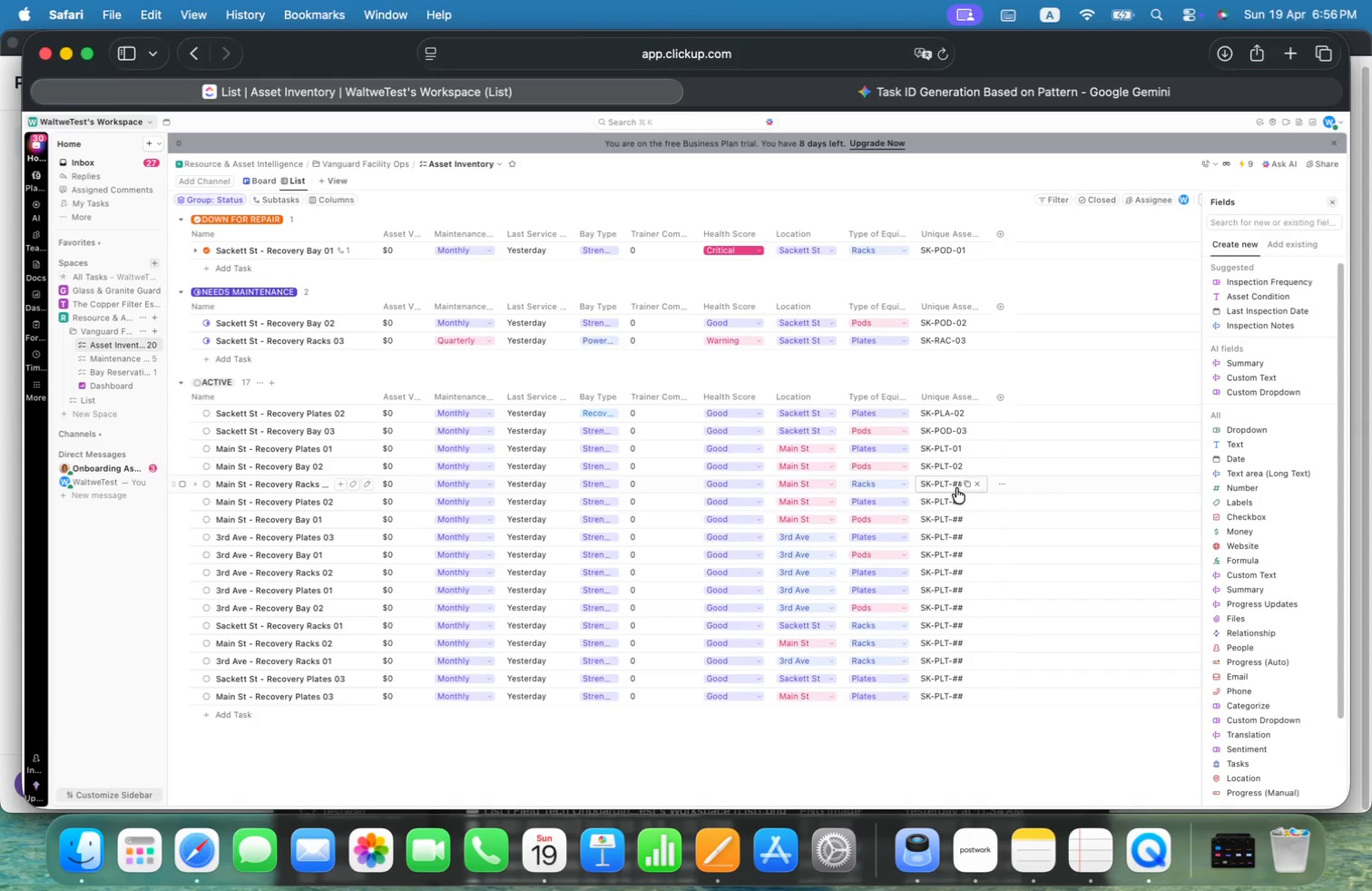 
left_click([961, 485])
 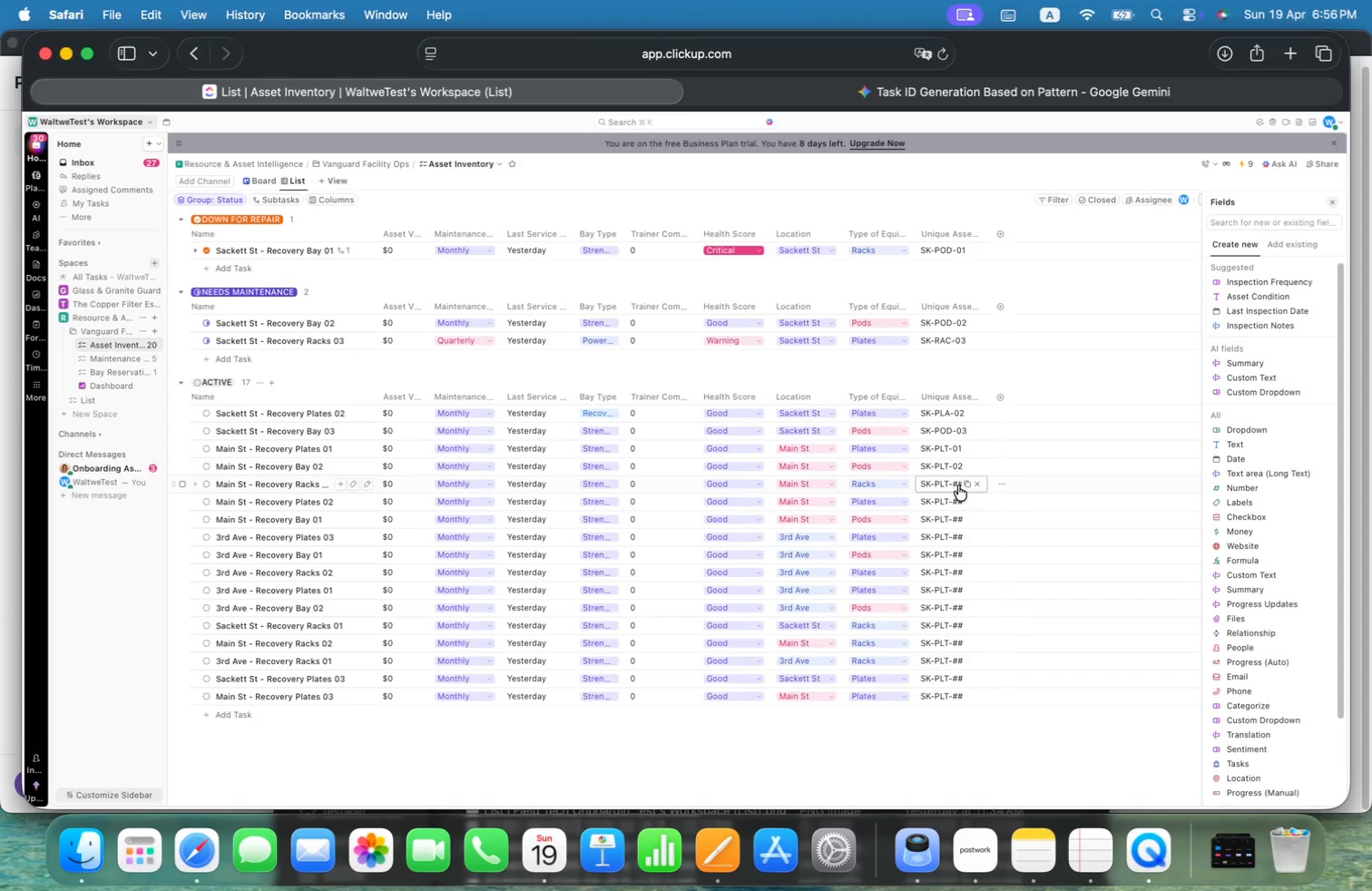 
key(Shift+ArrowLeft)
 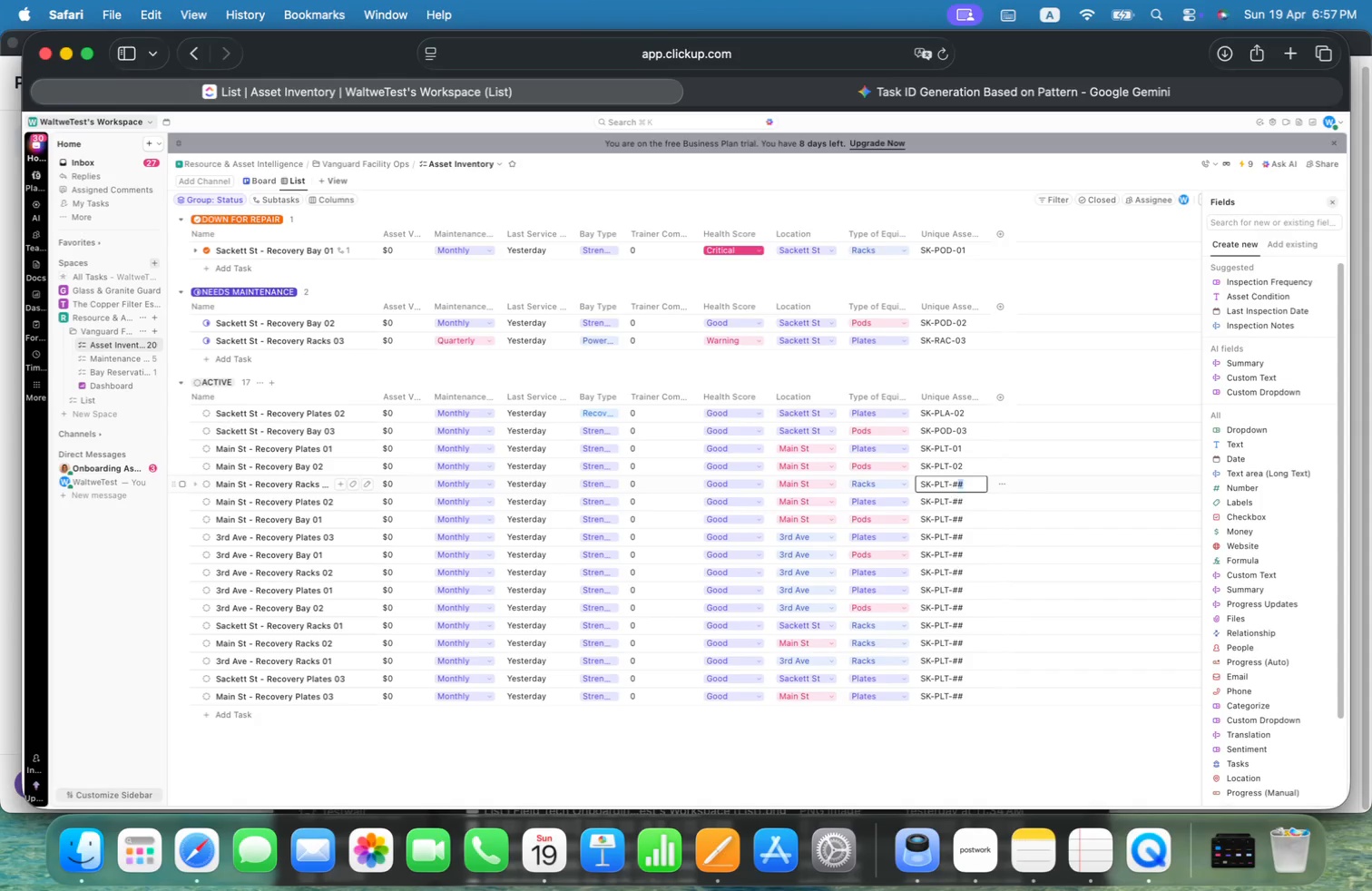 
key(Shift+ArrowLeft)
 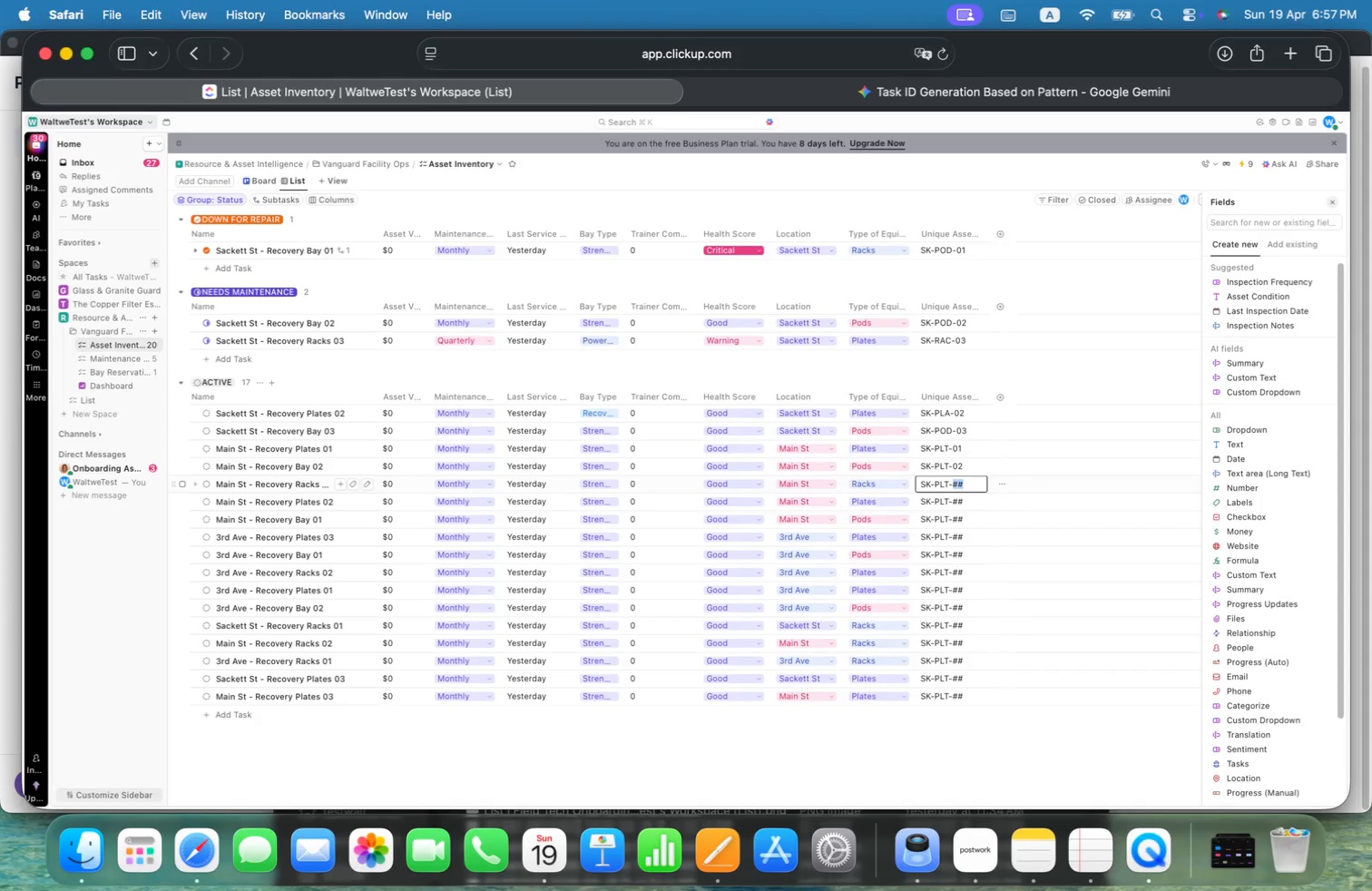 
type(02)
 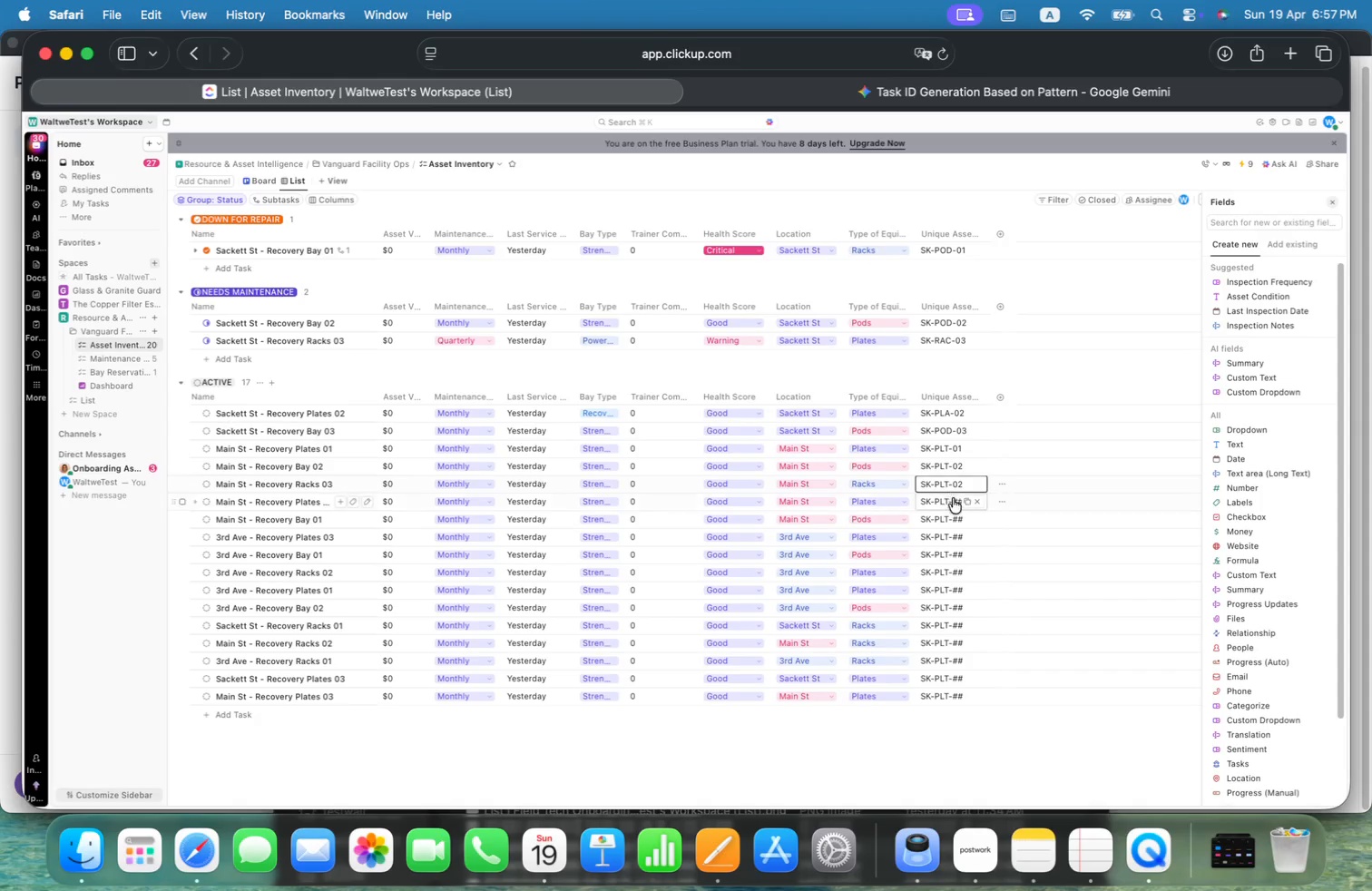 
left_click([960, 502])
 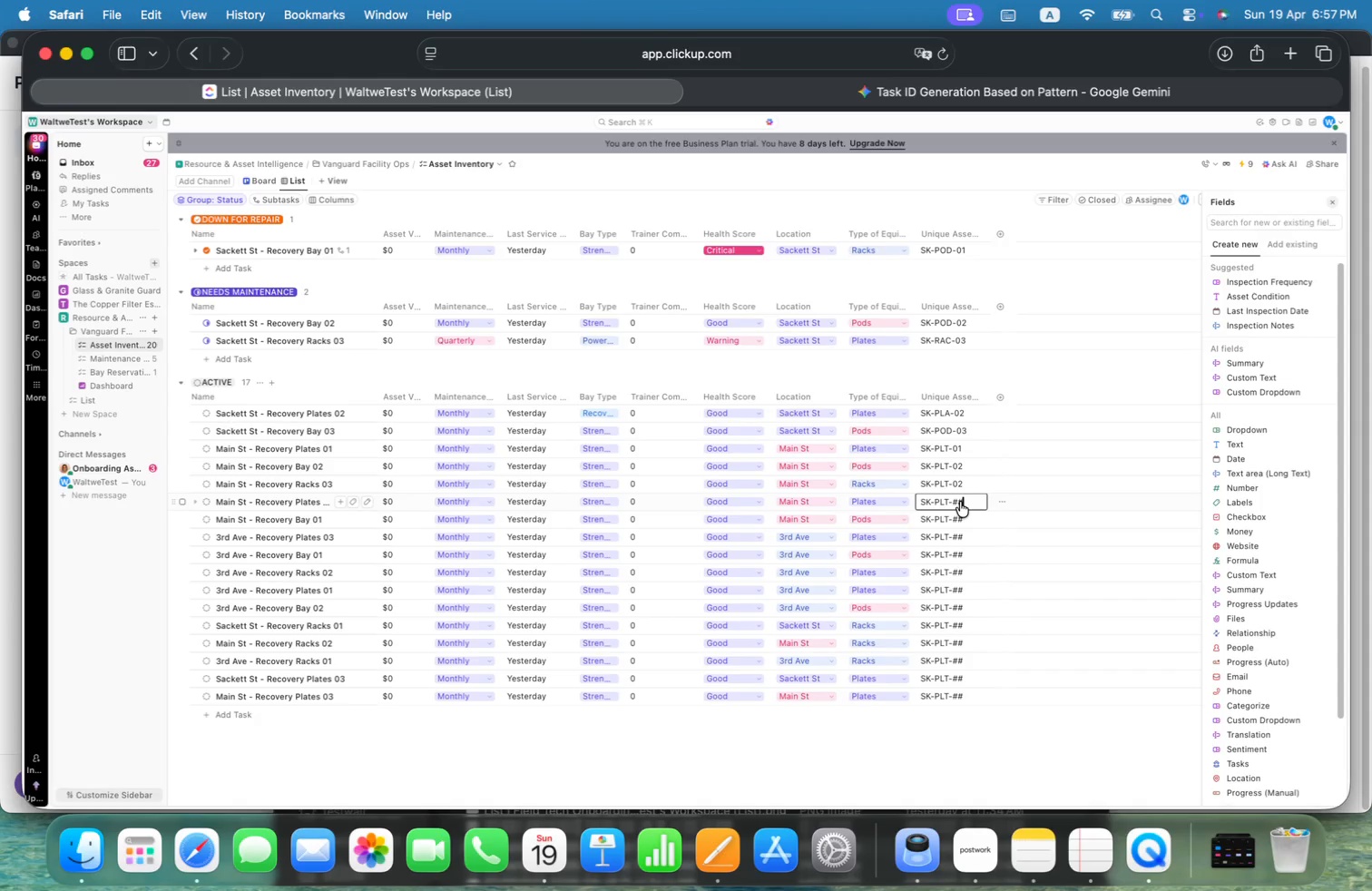 
key(Shift+ArrowLeft)
 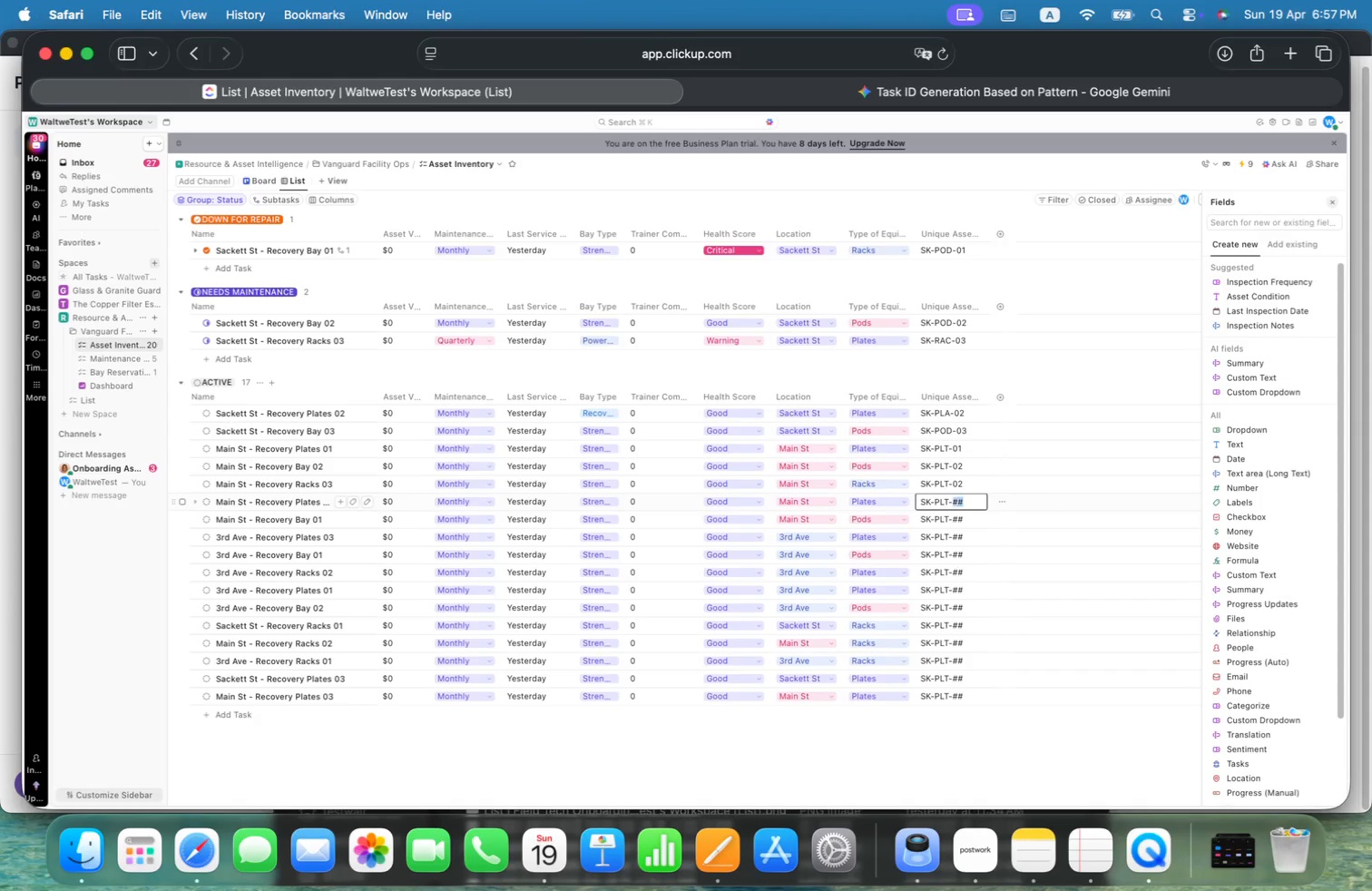 
key(Shift+ArrowLeft)
 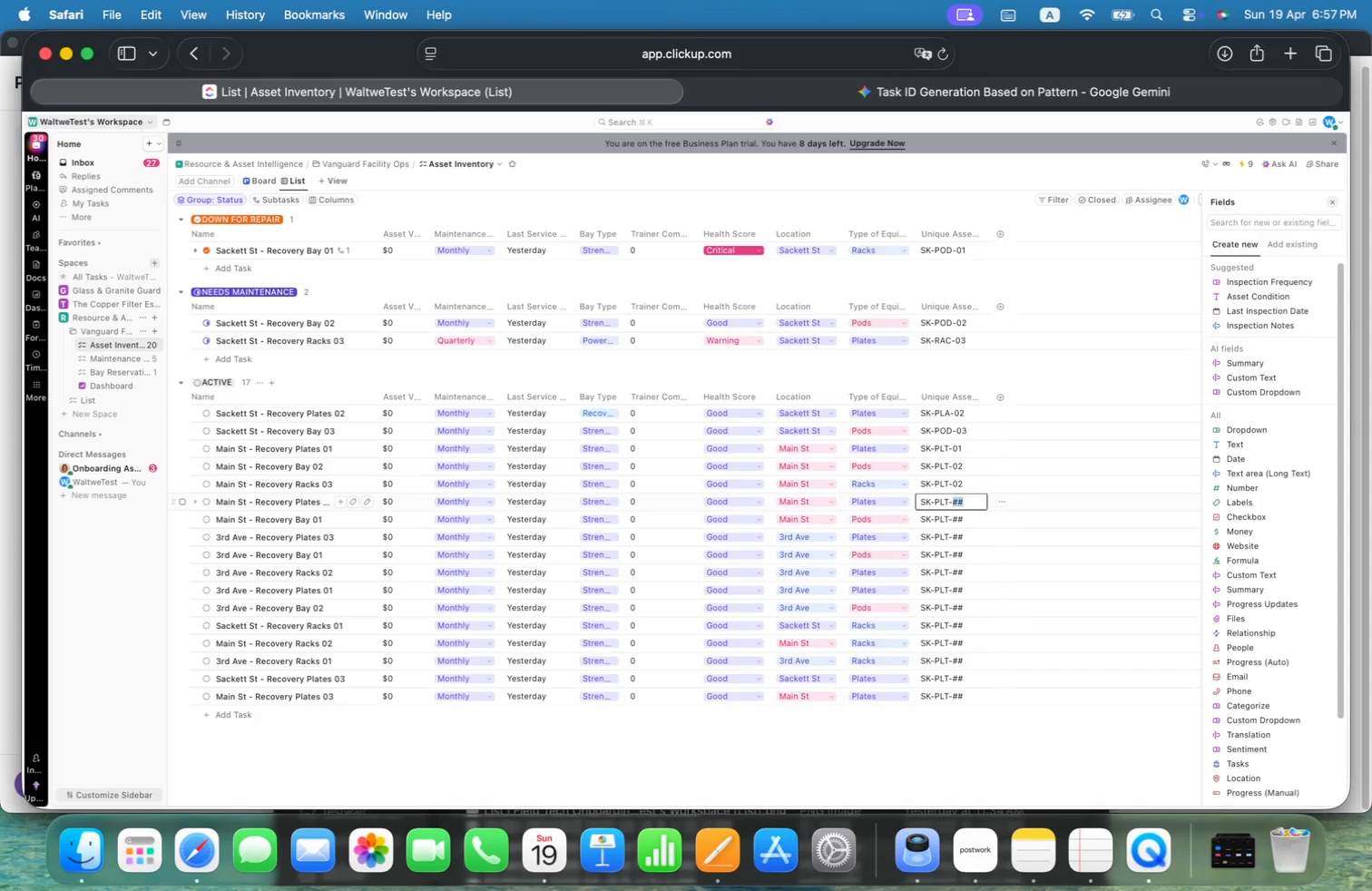 
type(01)
 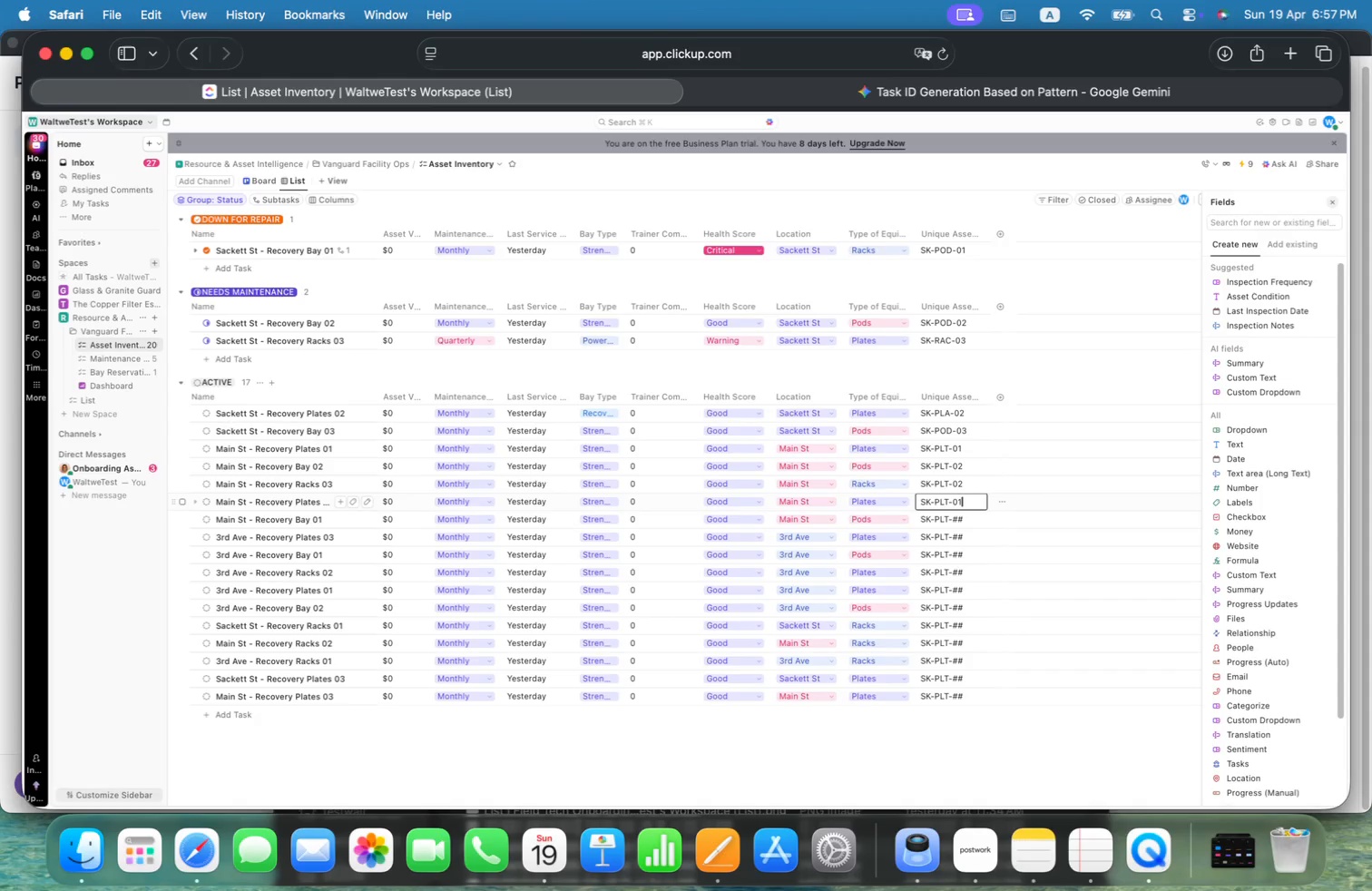 
key(Enter)
 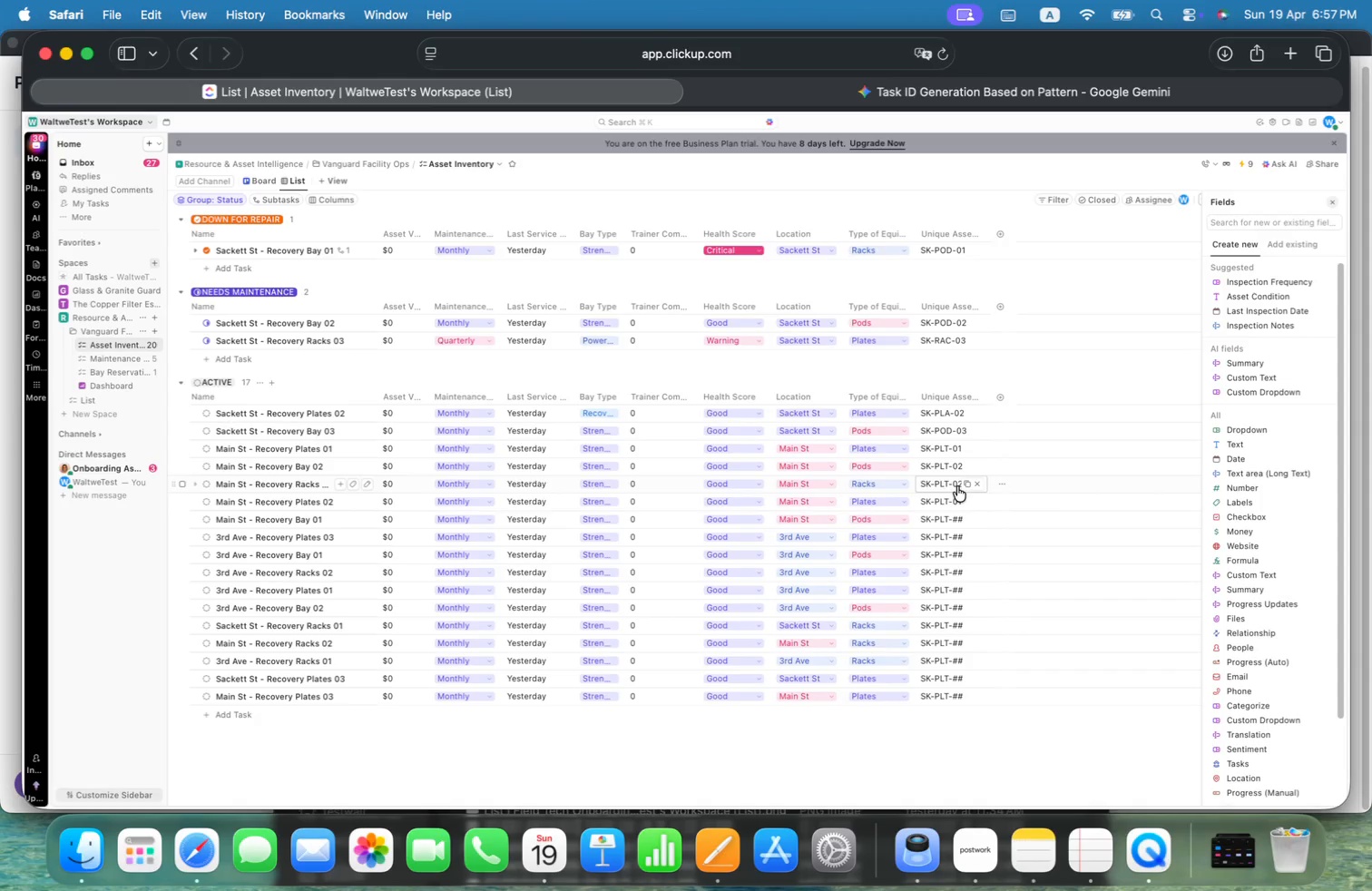 
left_click([956, 483])
 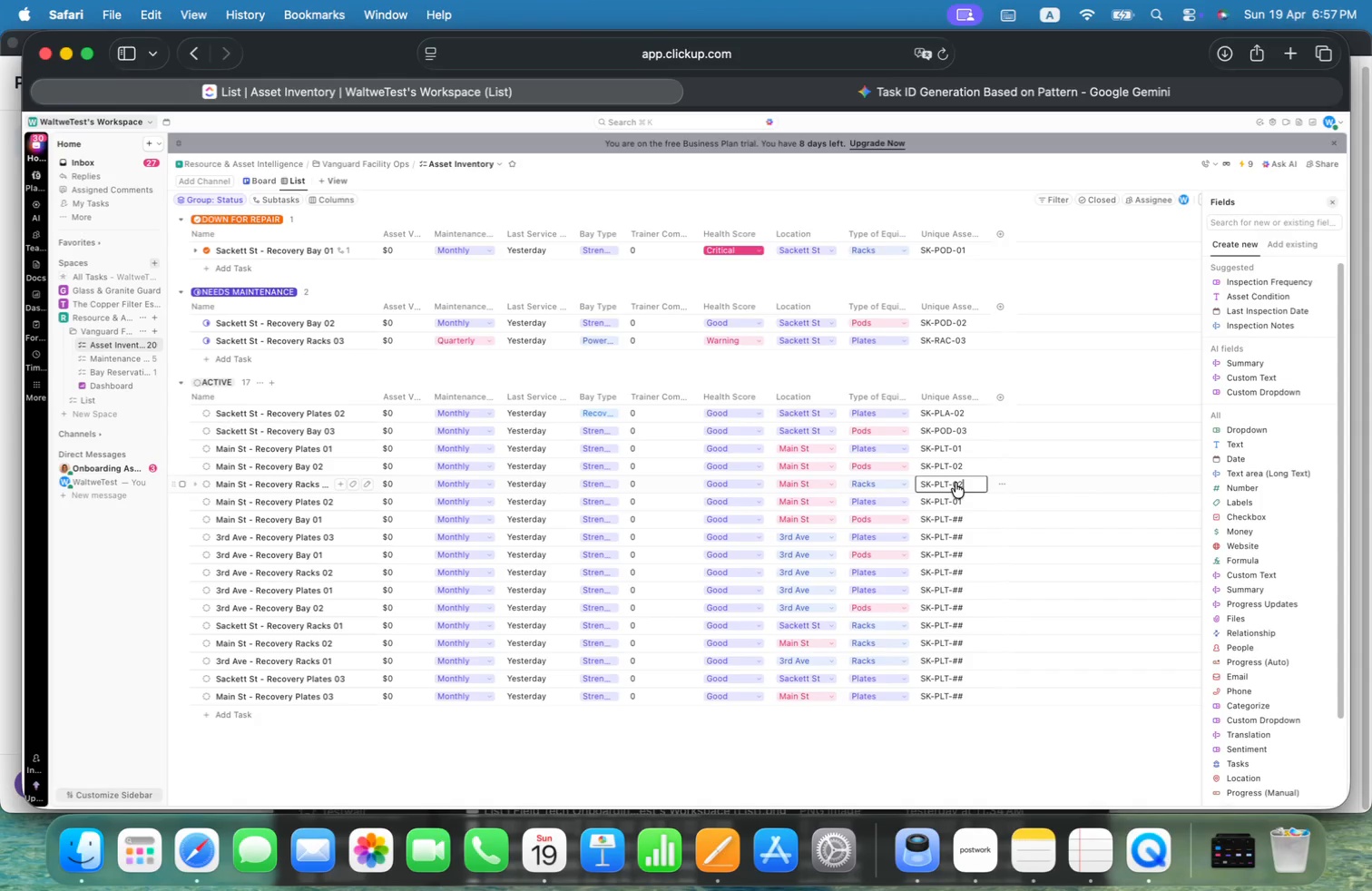 
key(Backspace)
 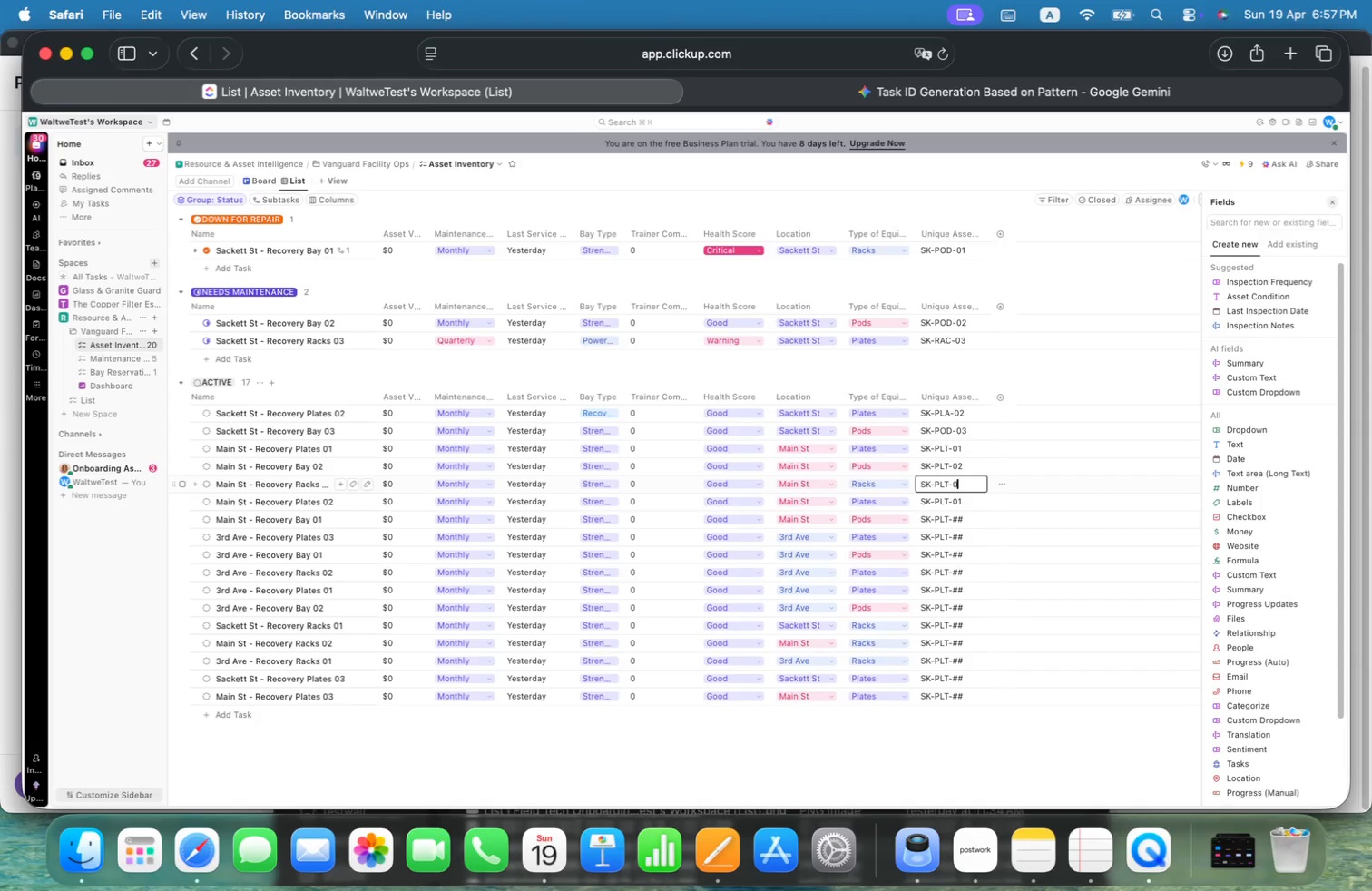 
key(3)
 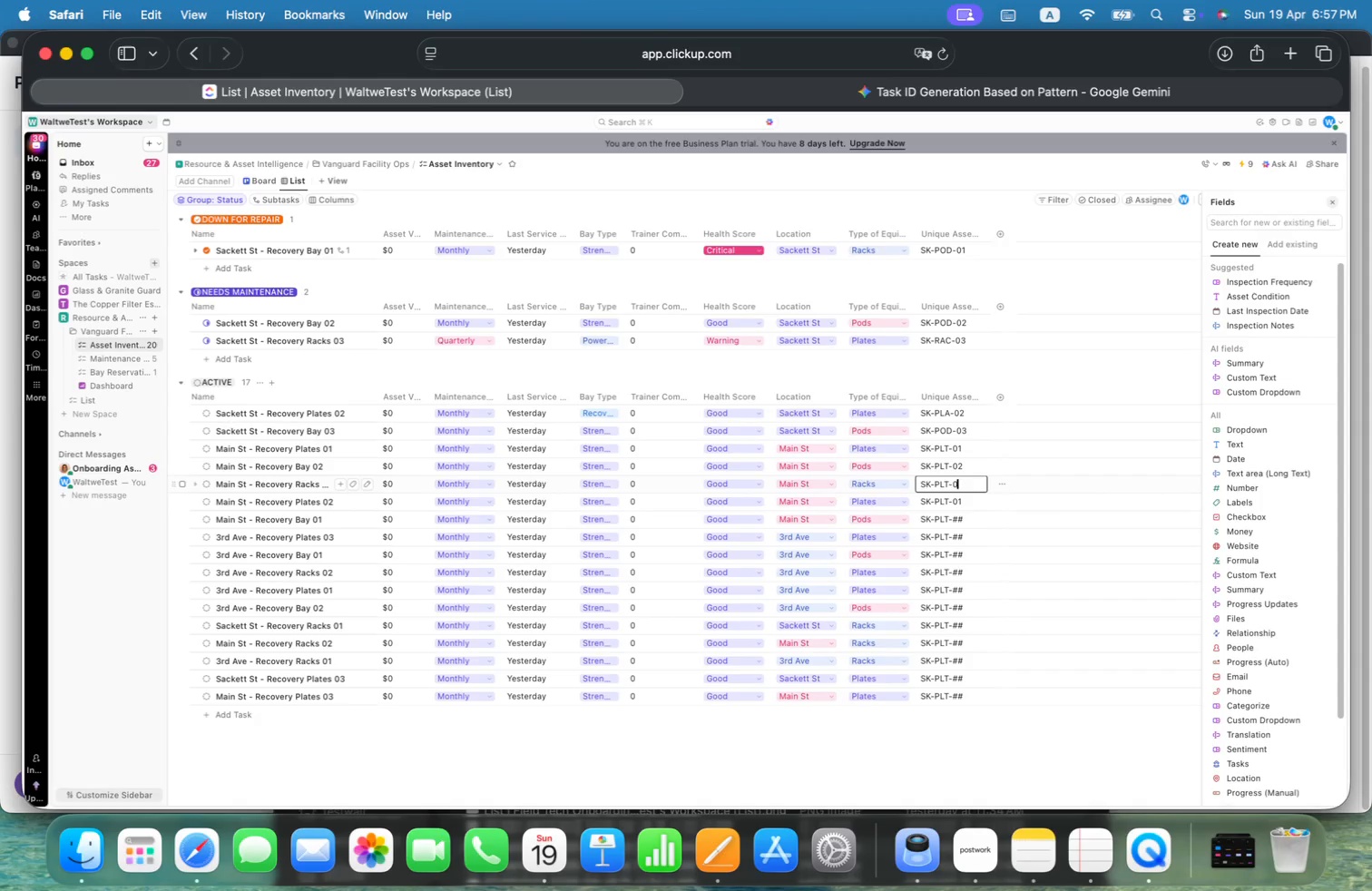 
key(Enter)
 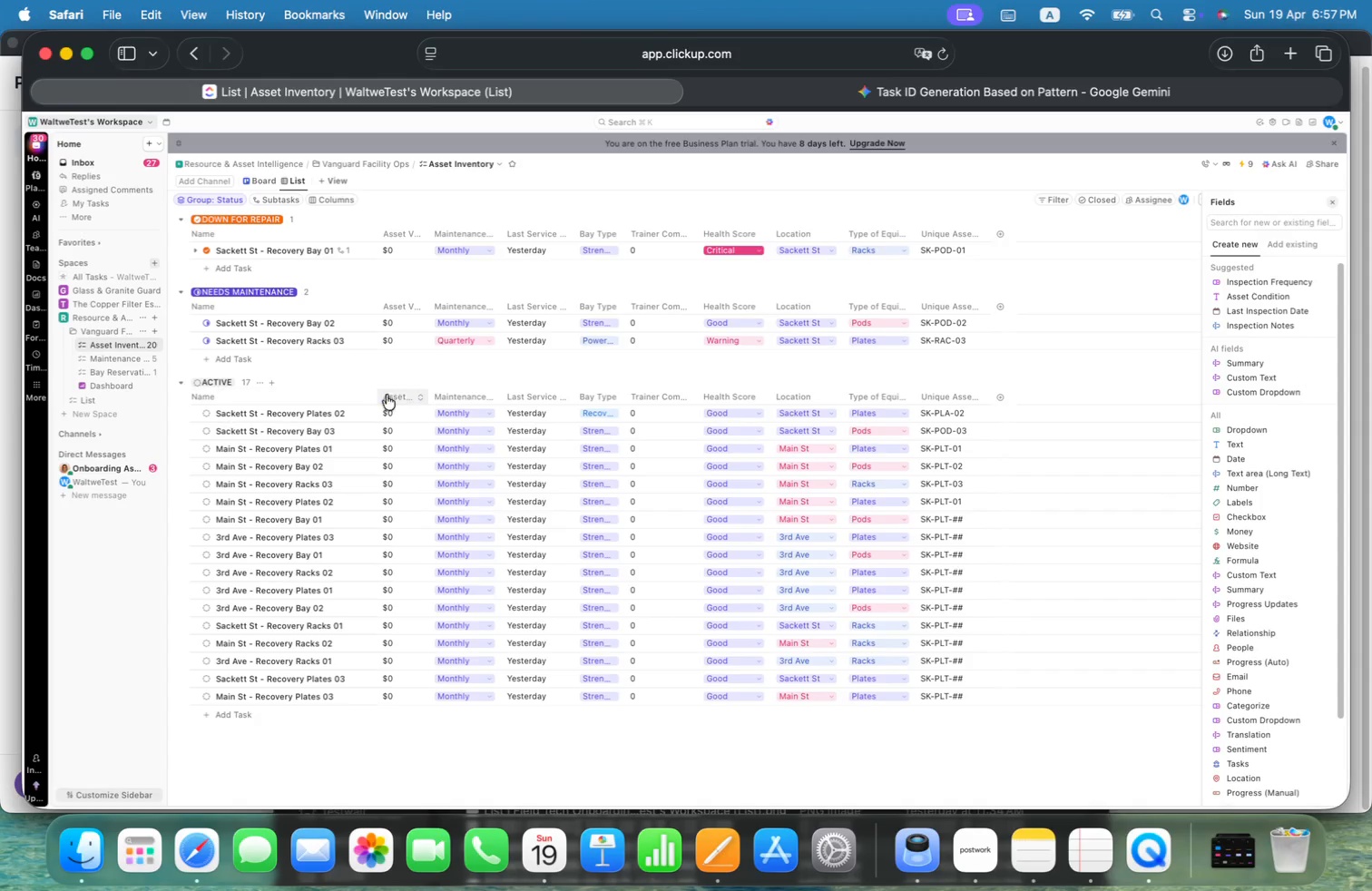 
left_click_drag(start_coordinate=[375, 395], to_coordinate=[391, 396])
 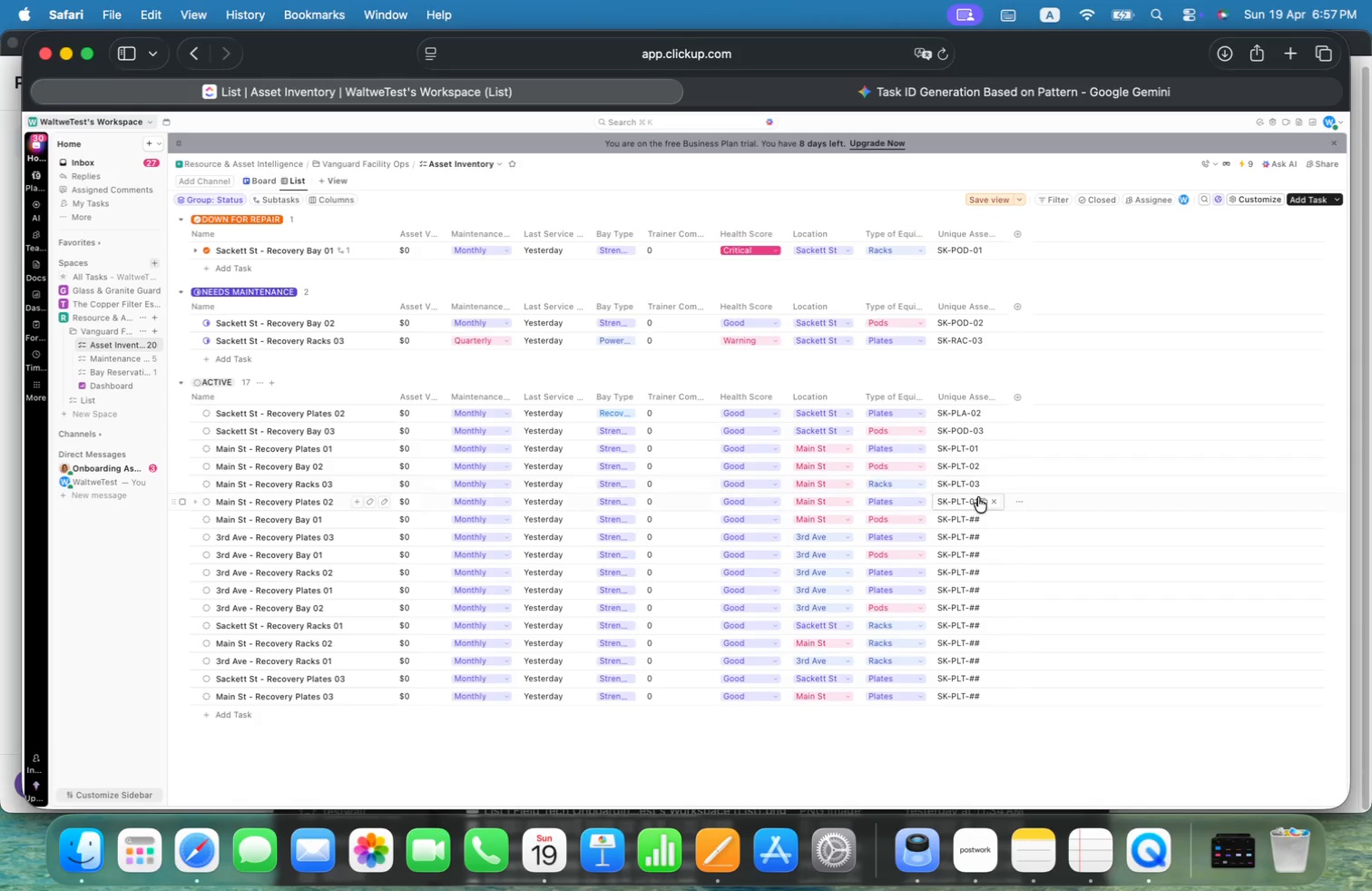 
wait(6.03)
 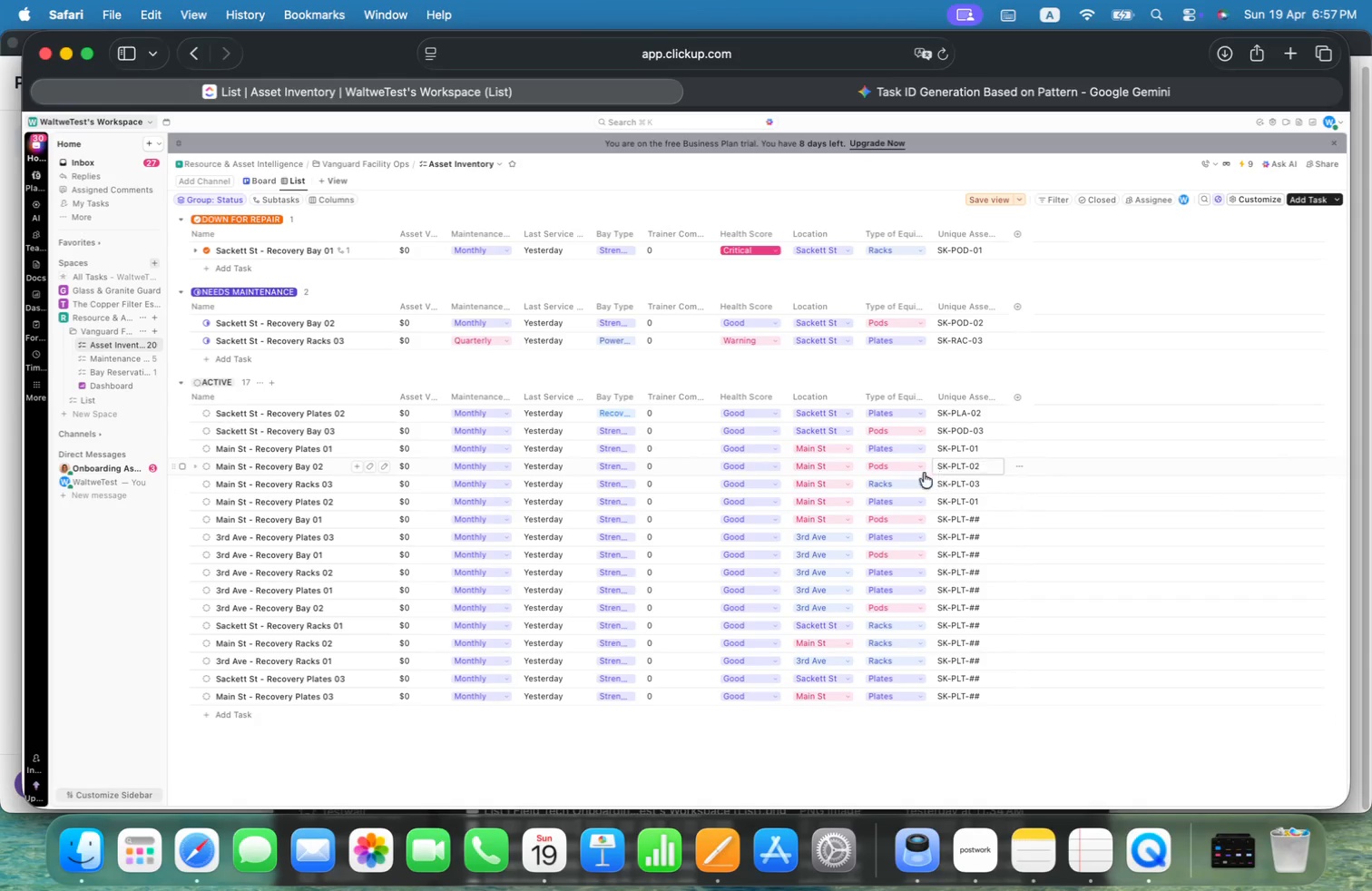 
left_click([970, 499])
 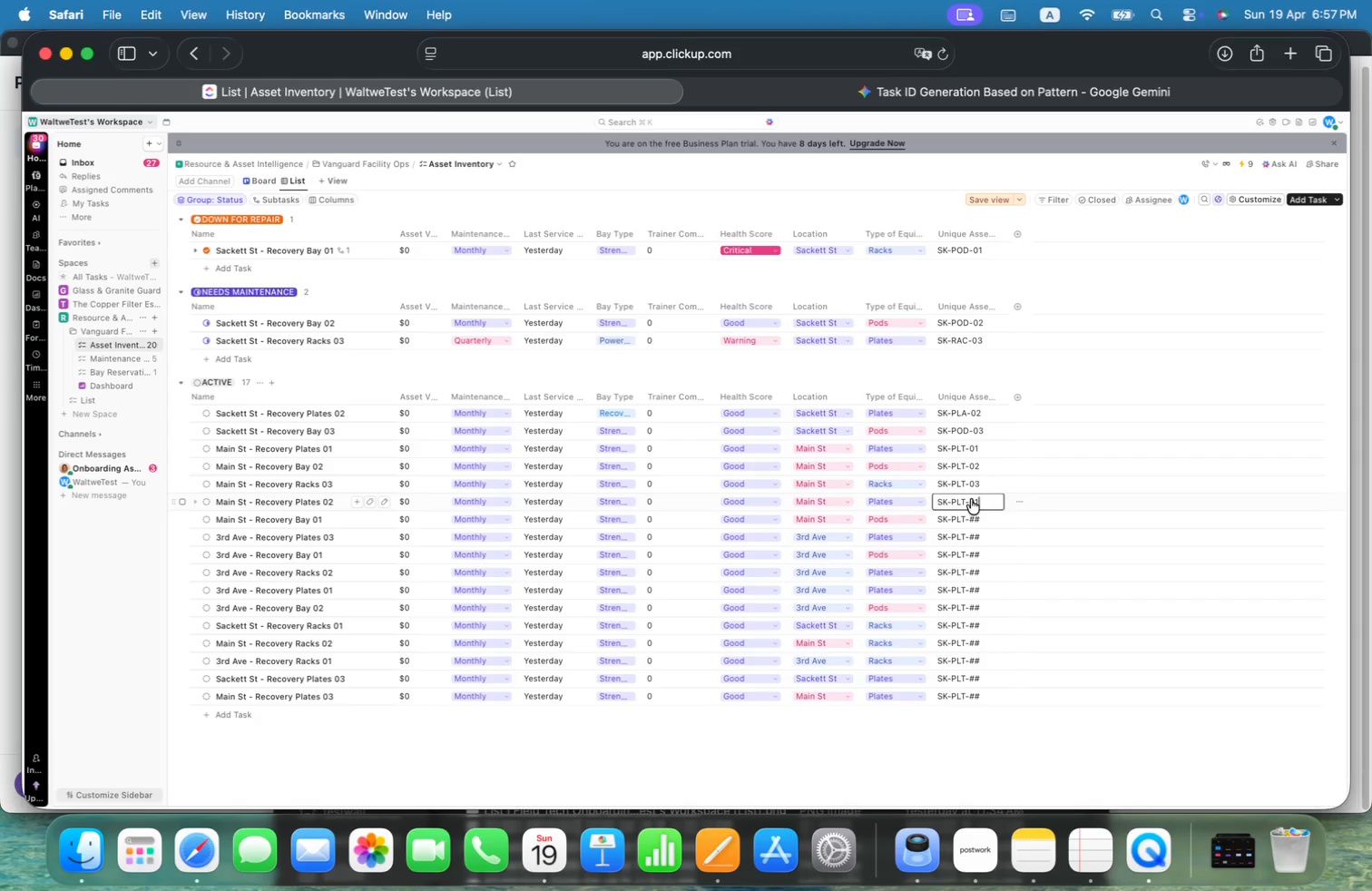 
key(Backspace)
 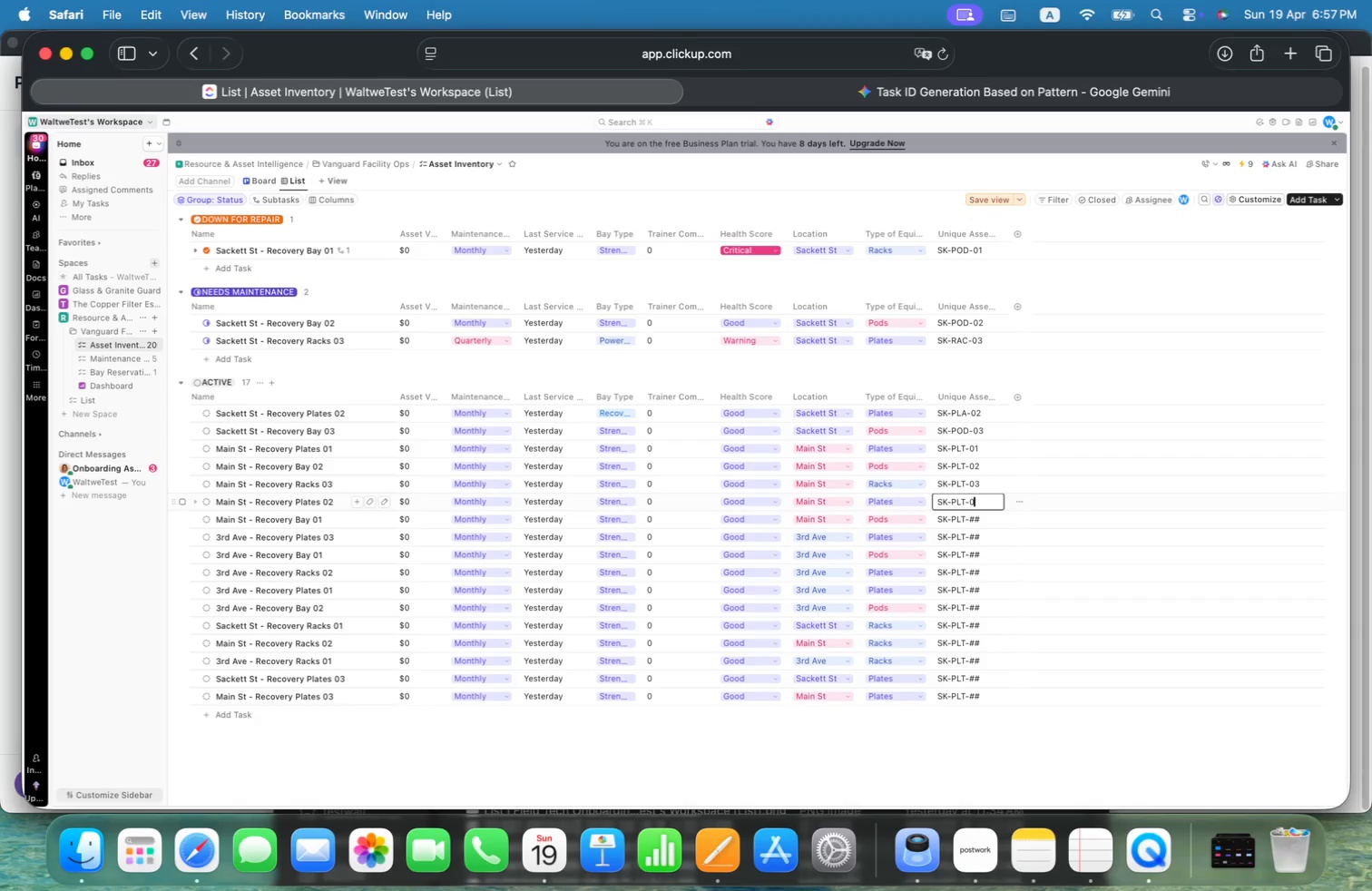 
key(2)
 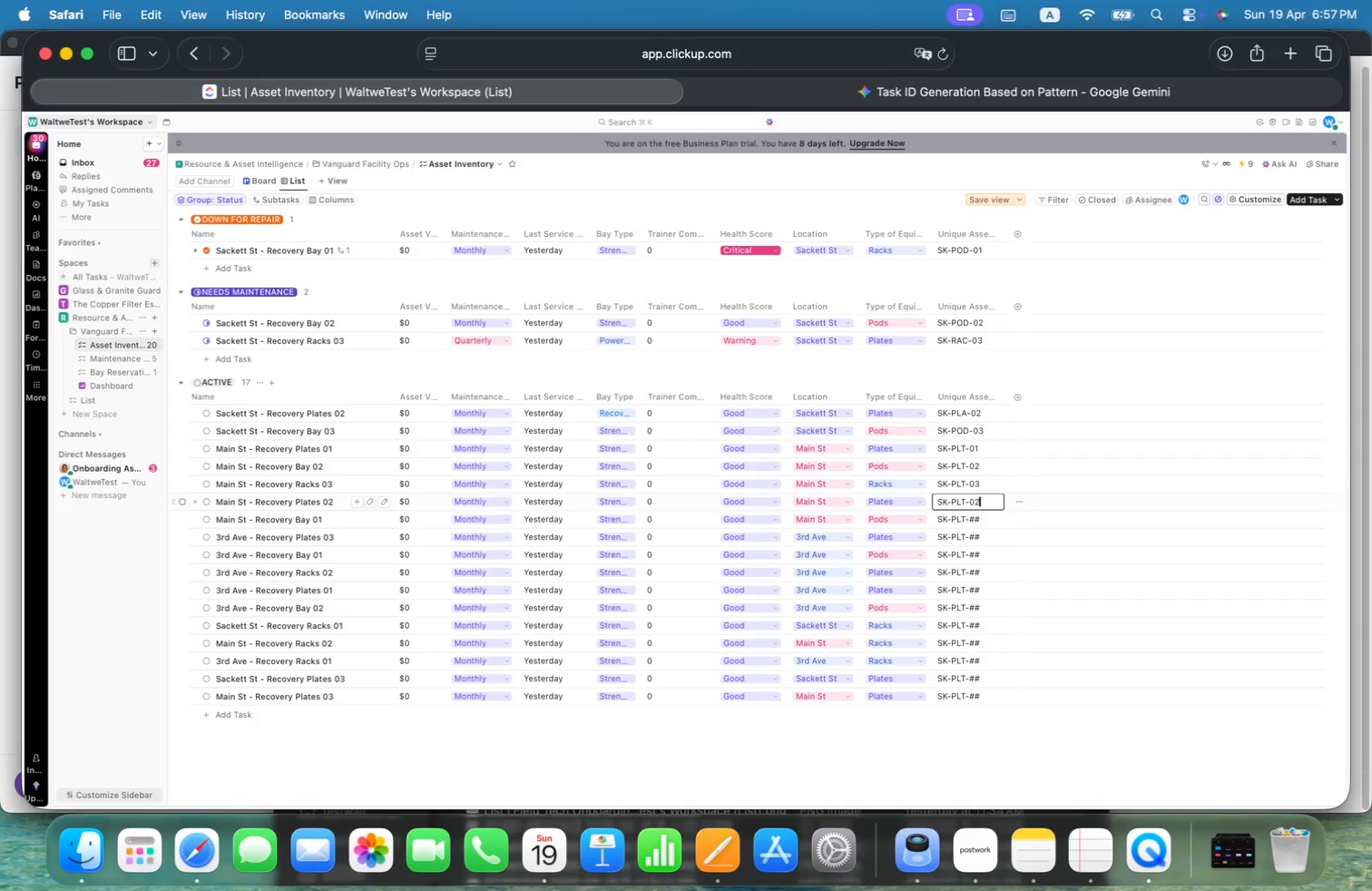 
key(Enter)
 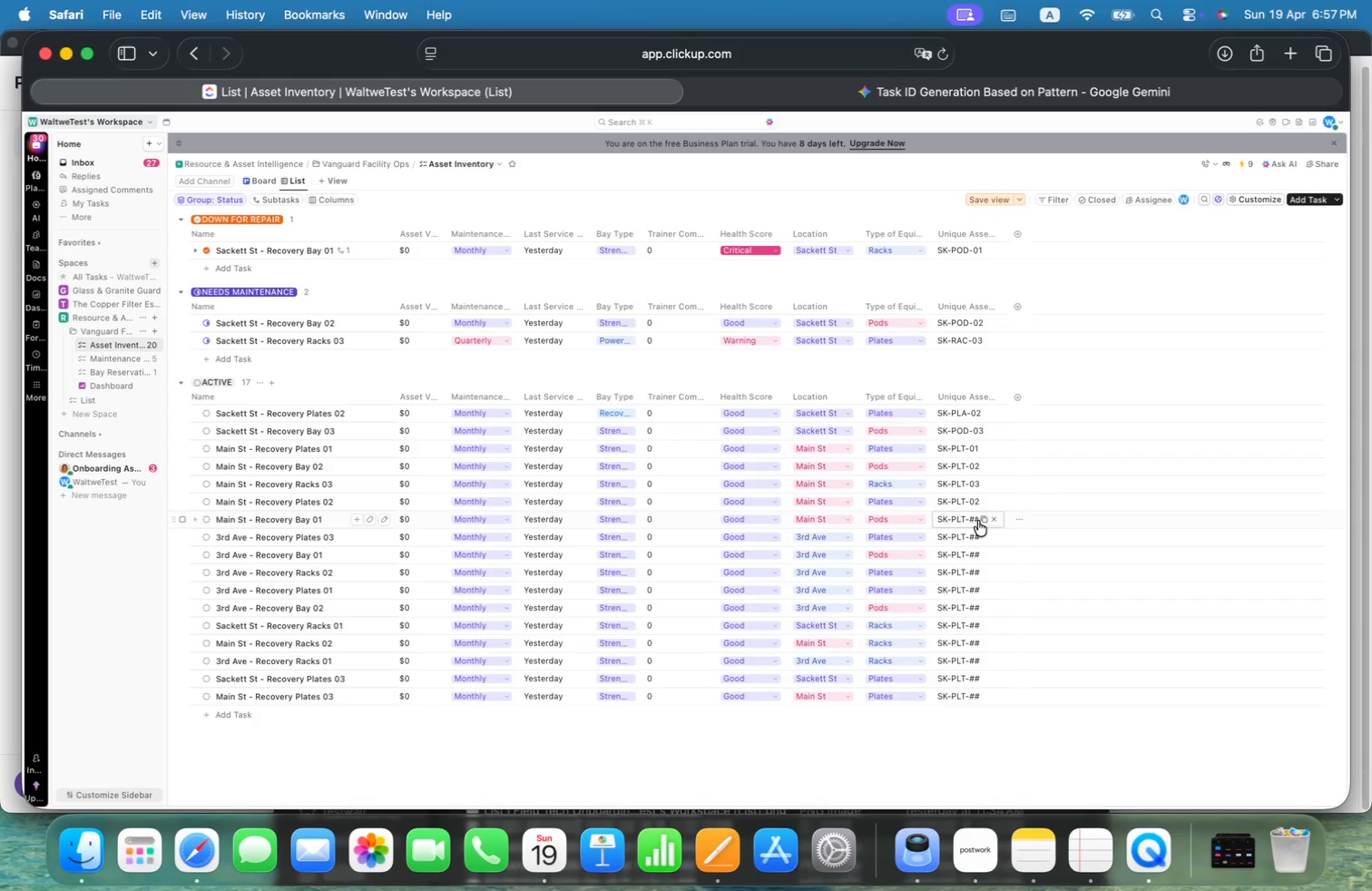 
left_click([978, 521])
 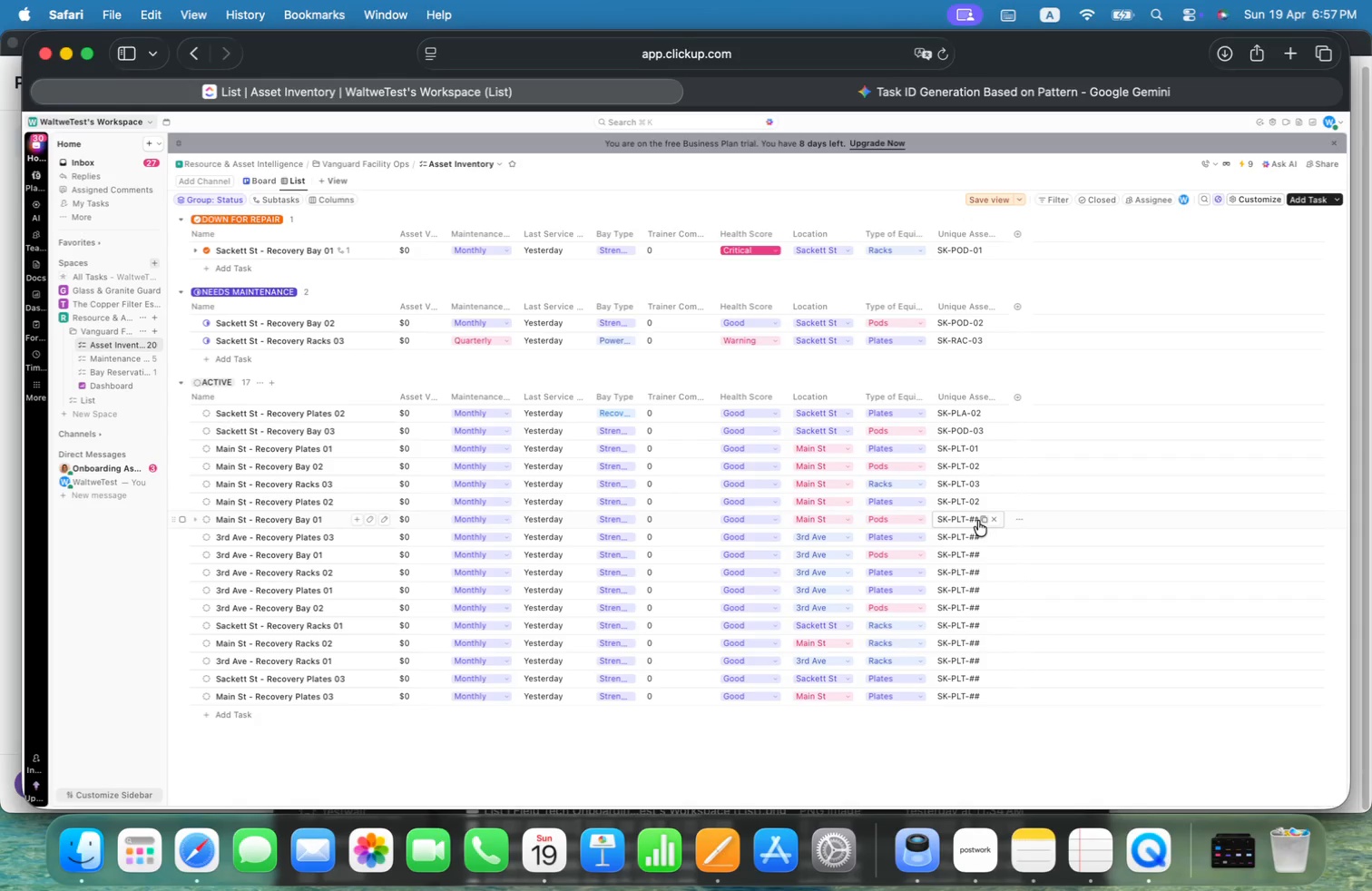 
key(Backspace)
key(Backspace)
key(Backspace)
key(Backspace)
type(01)
 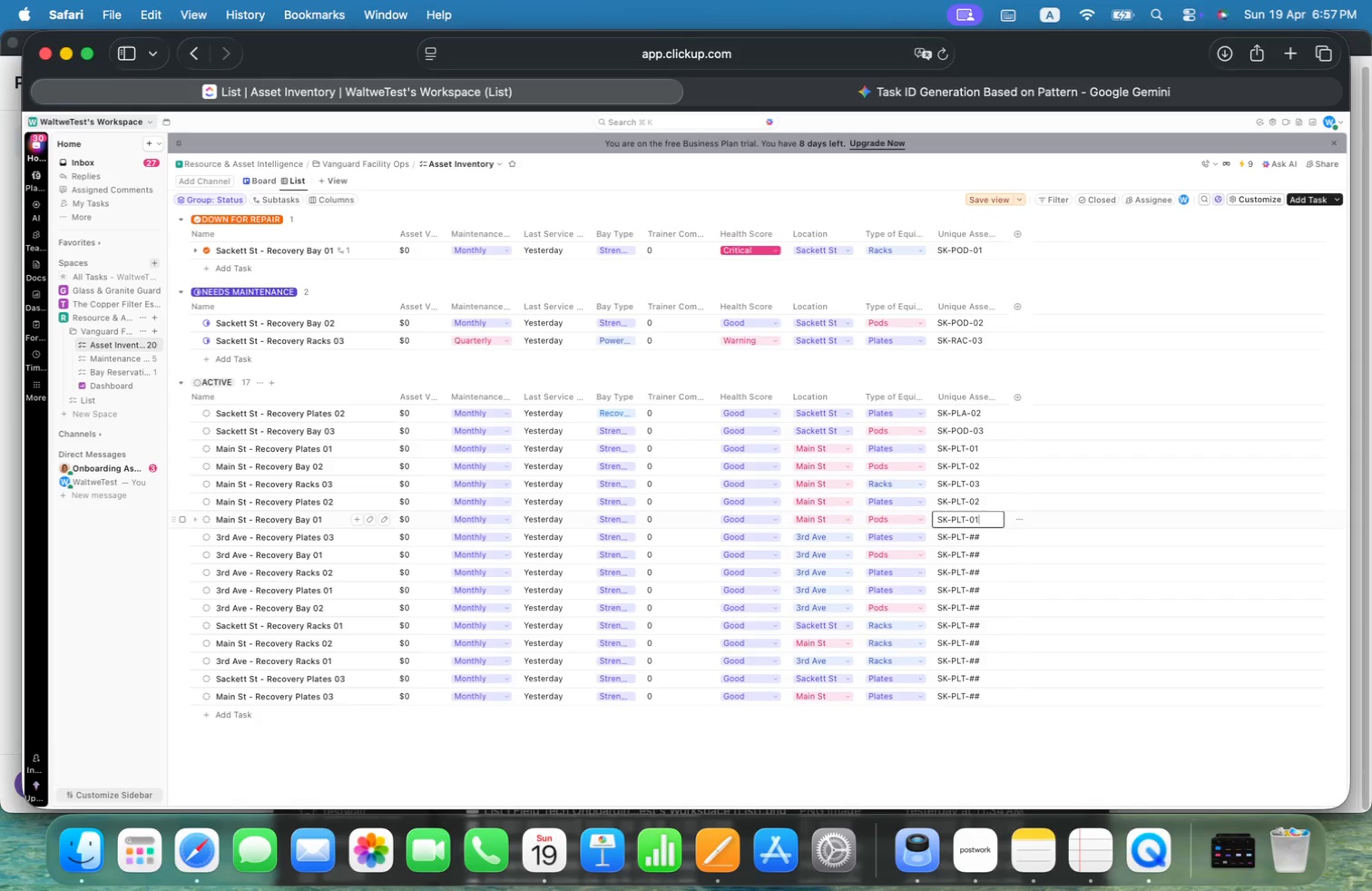 
key(Enter)
 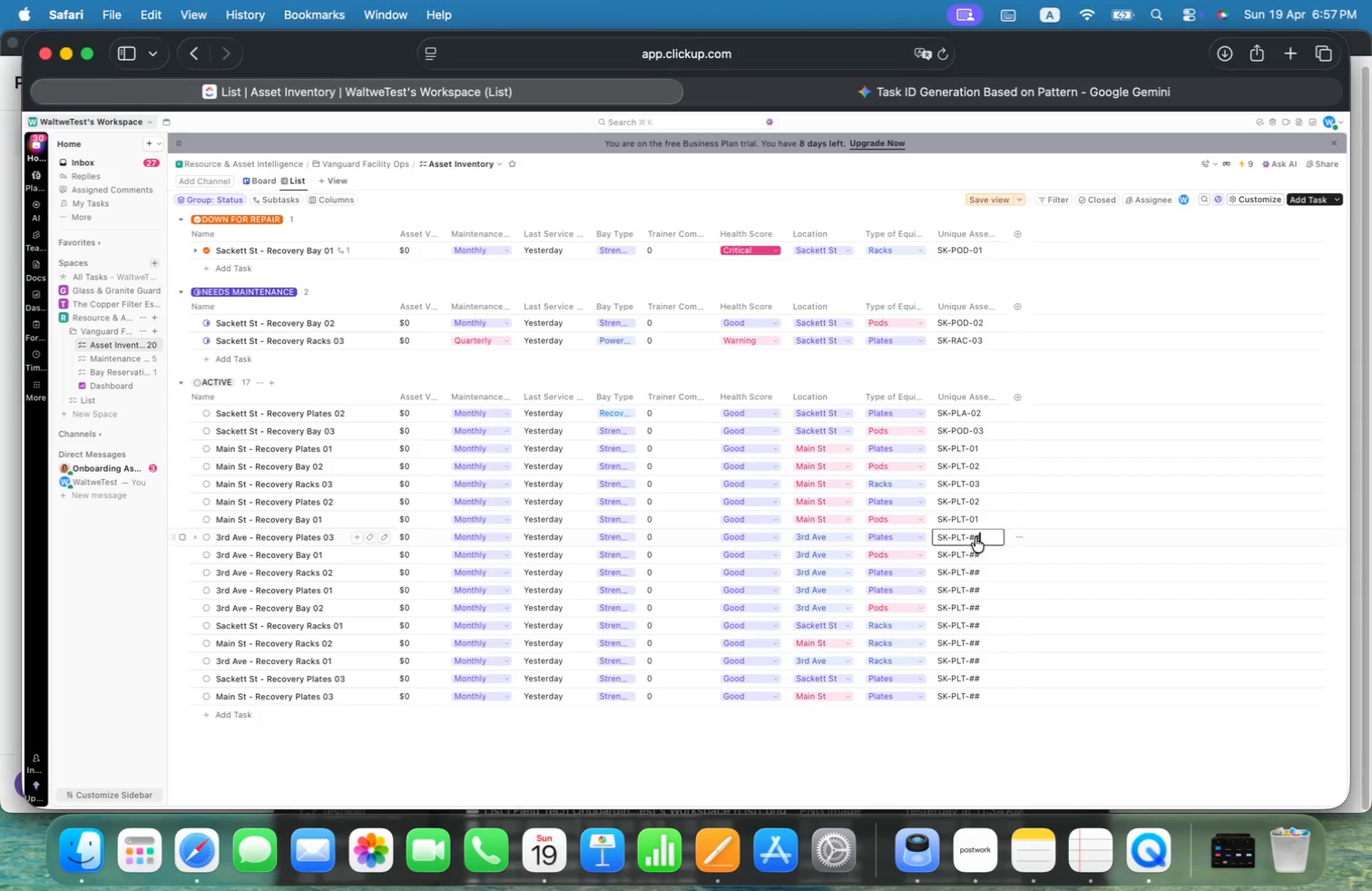 
key(Backspace)
key(Backspace)
type(03)
 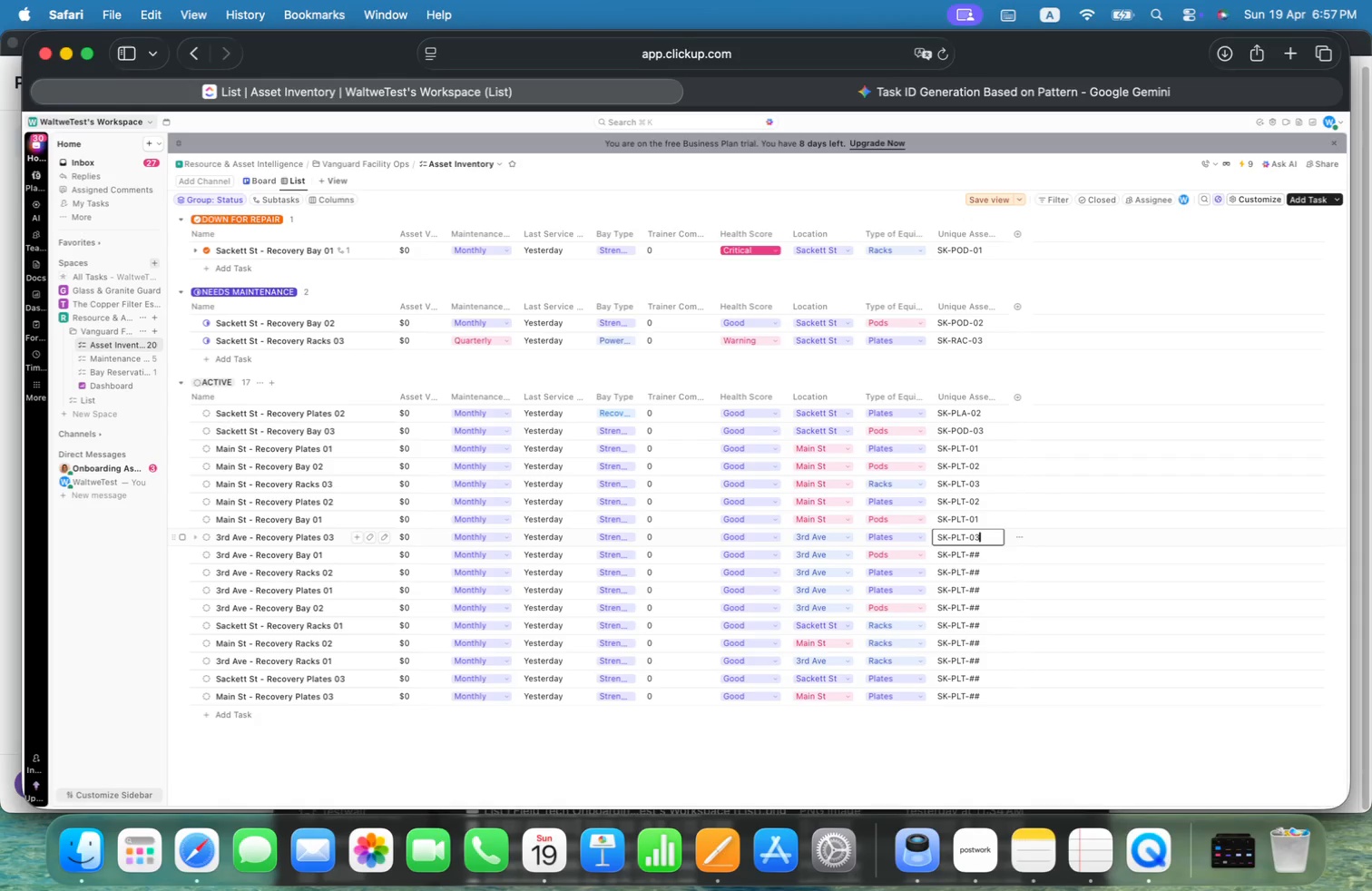 
key(Enter)
 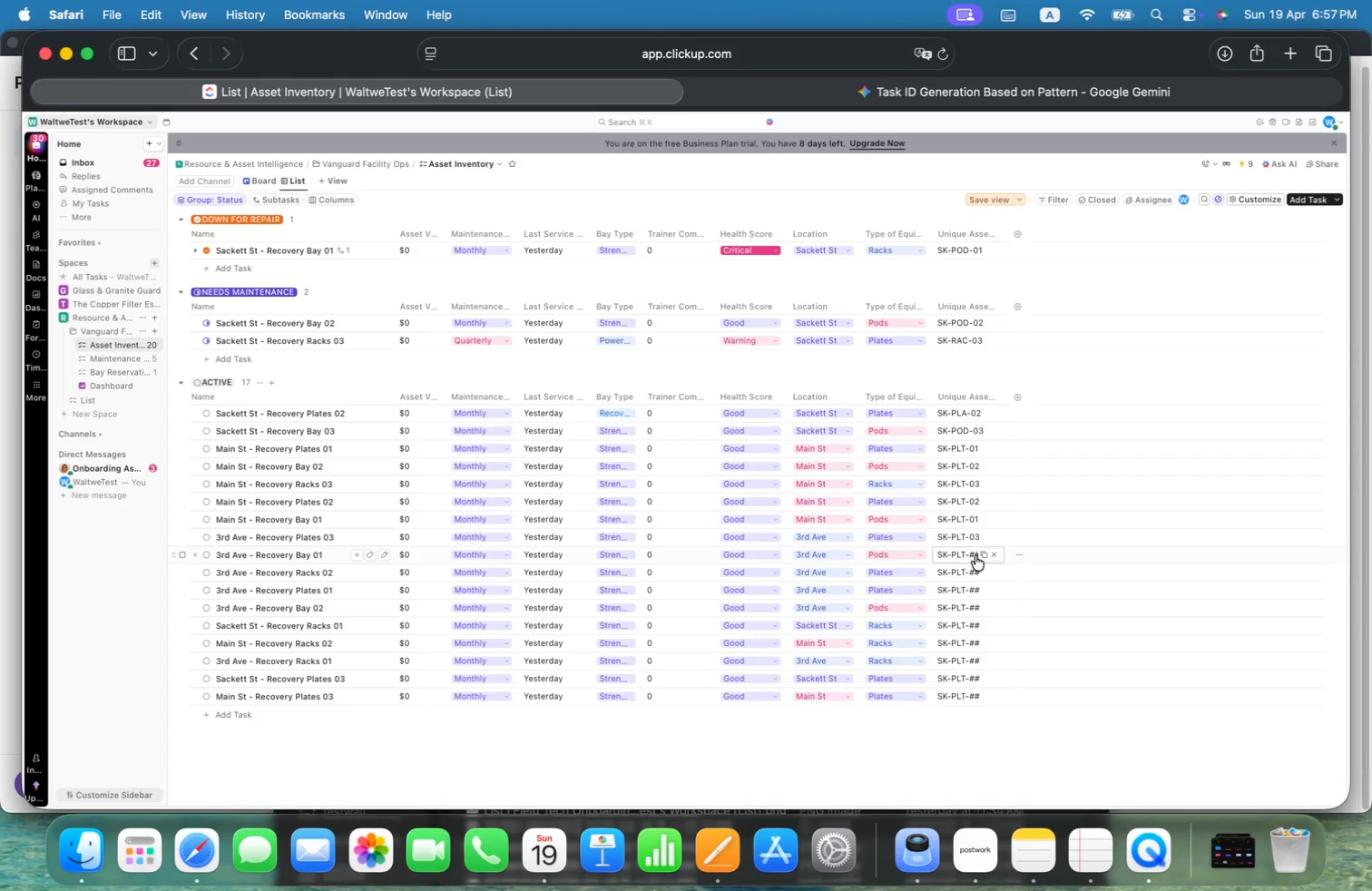 
left_click([975, 555])
 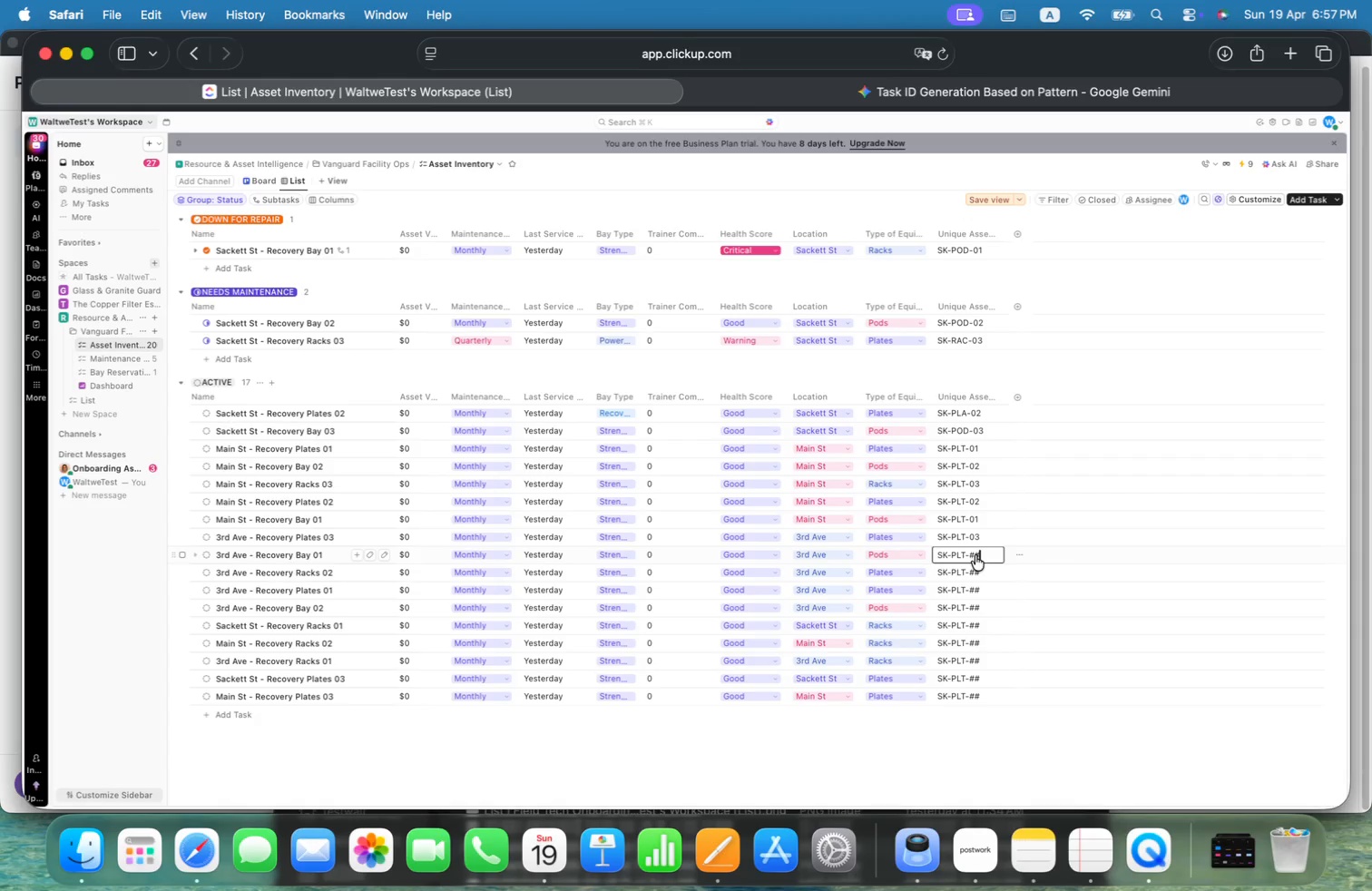 
key(Backspace)
key(Backspace)
type(01)
 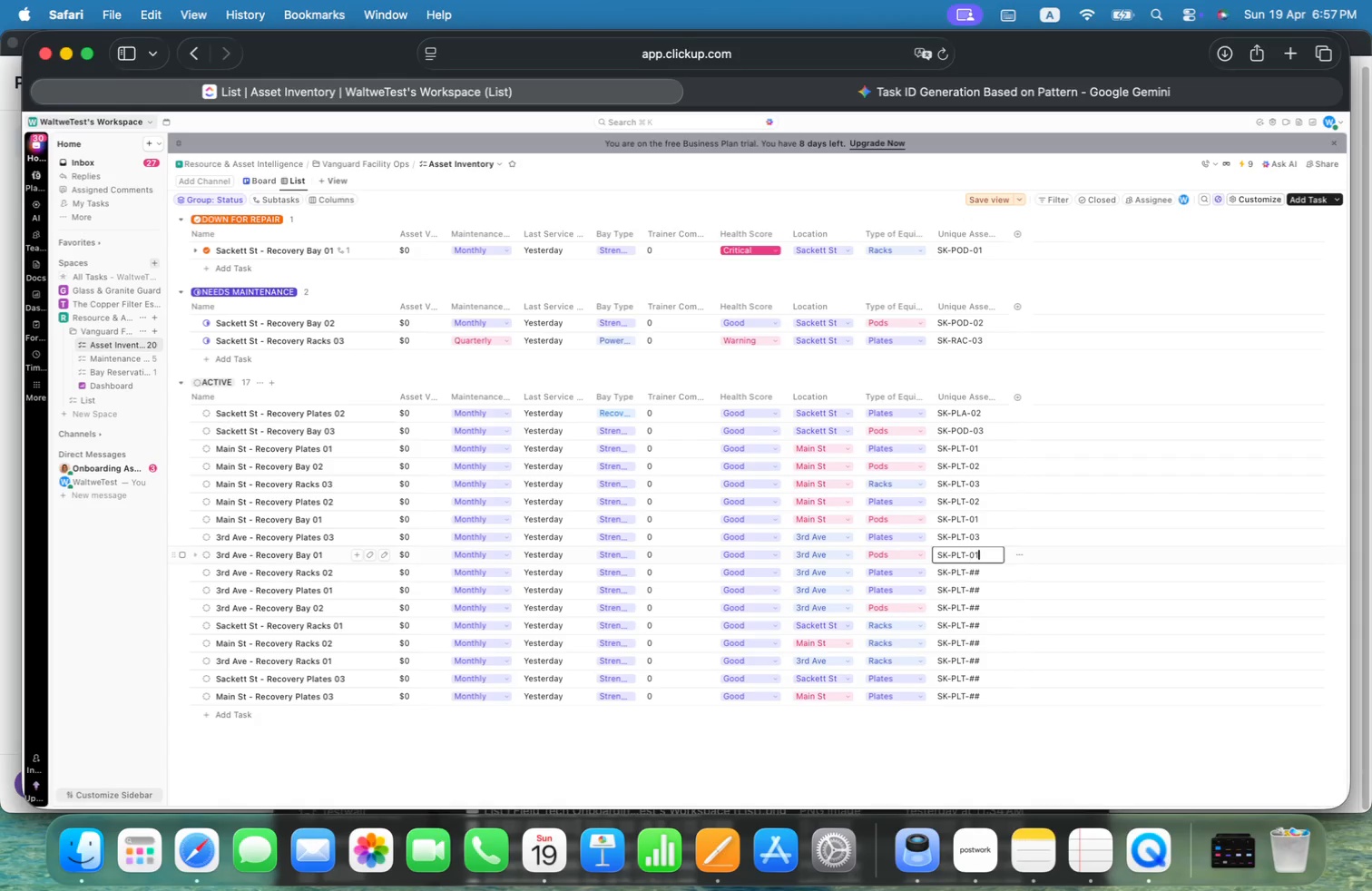 
key(Enter)
 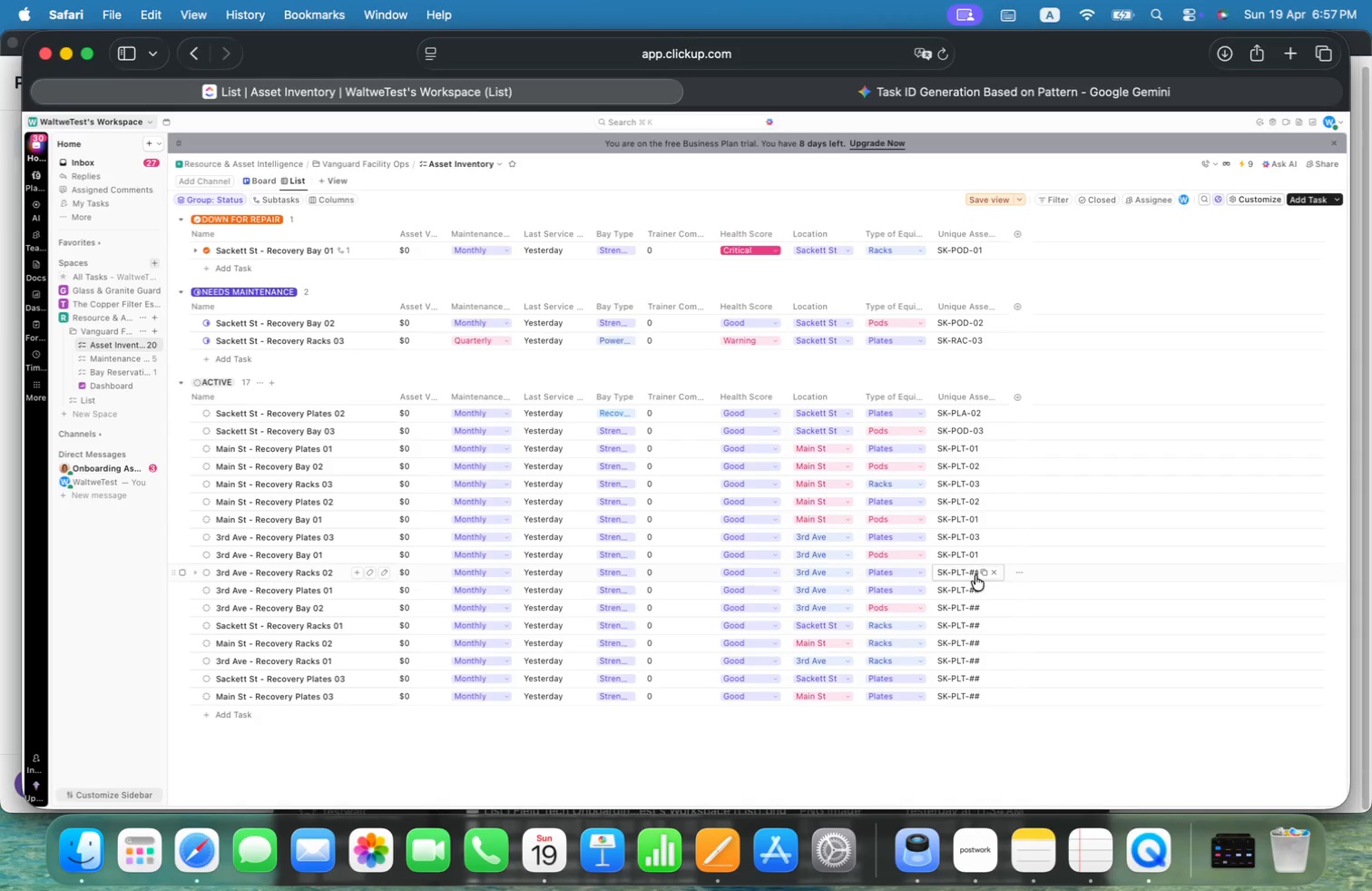 
left_click([975, 574])
 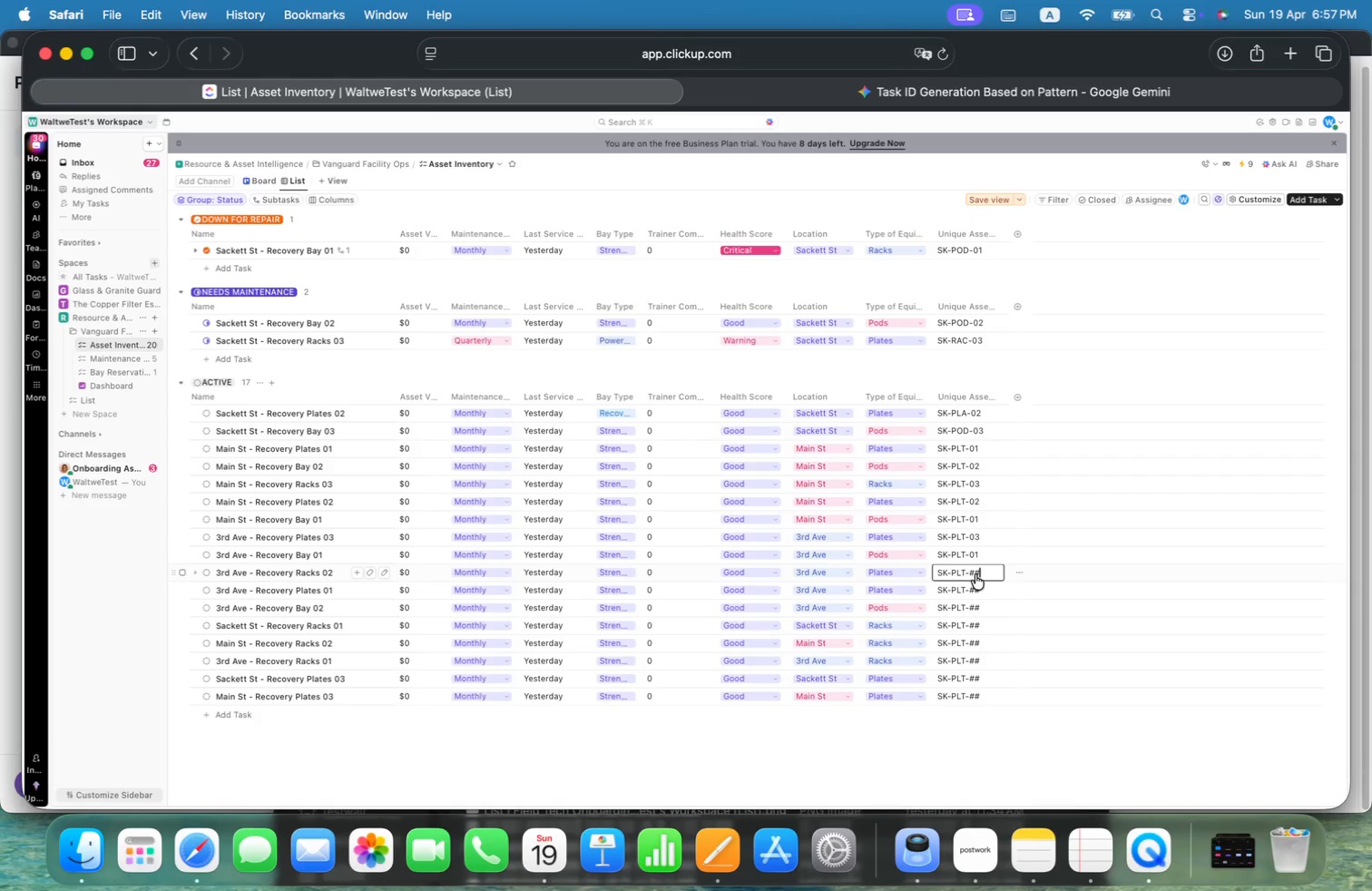 
key(Backspace)
key(Backspace)
type(02)
 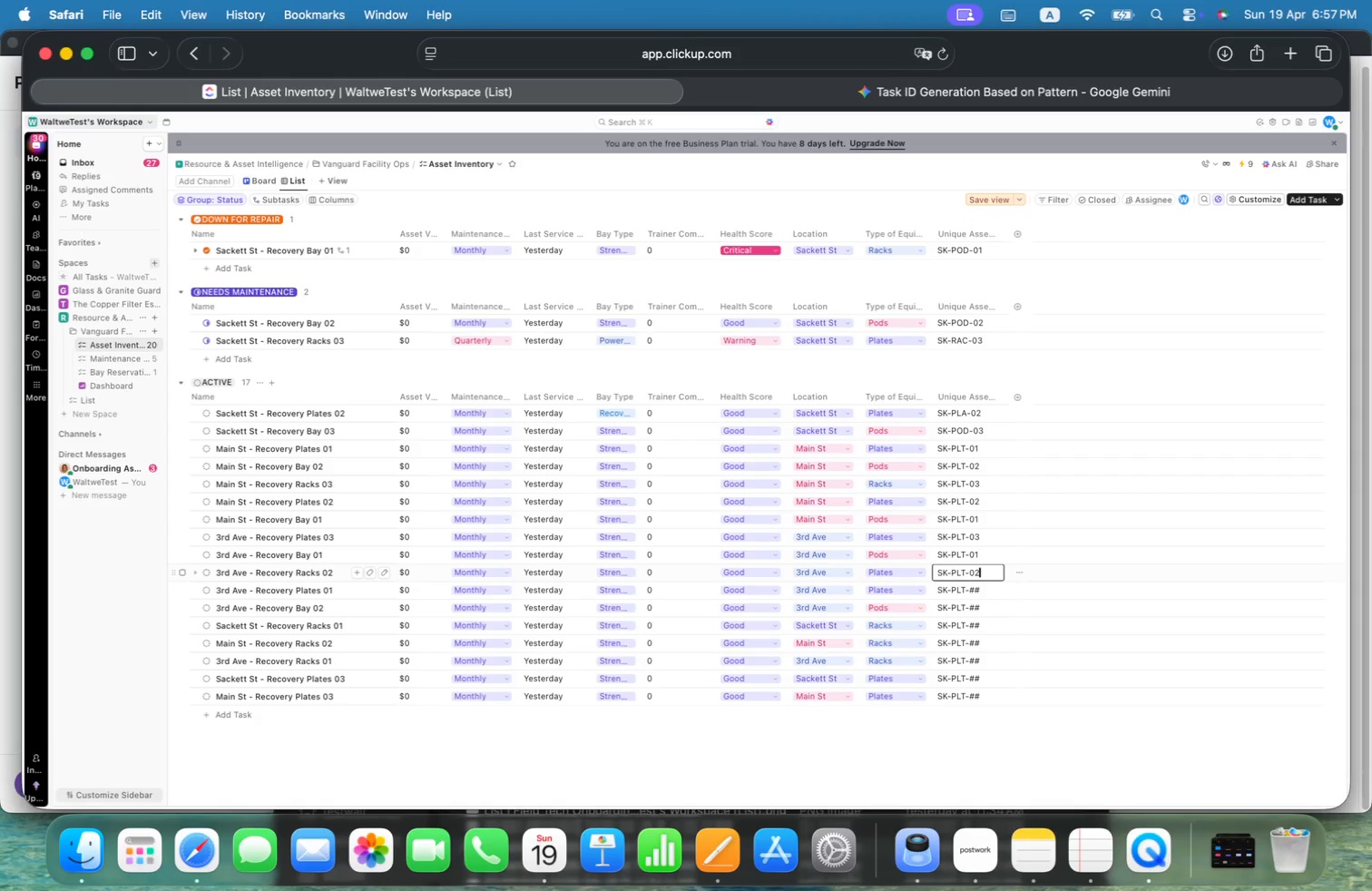 
key(Enter)
 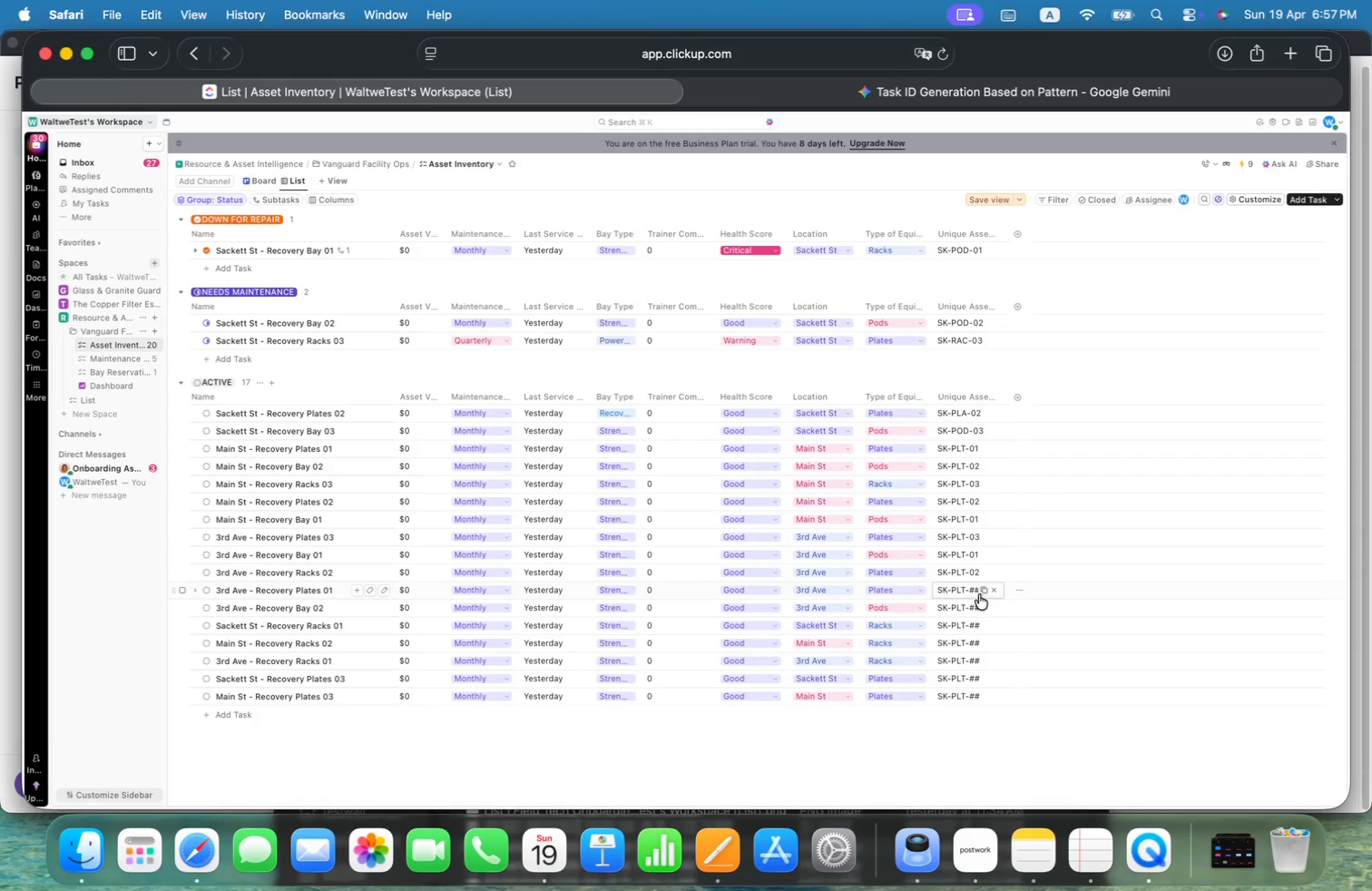 
left_click([973, 589])
 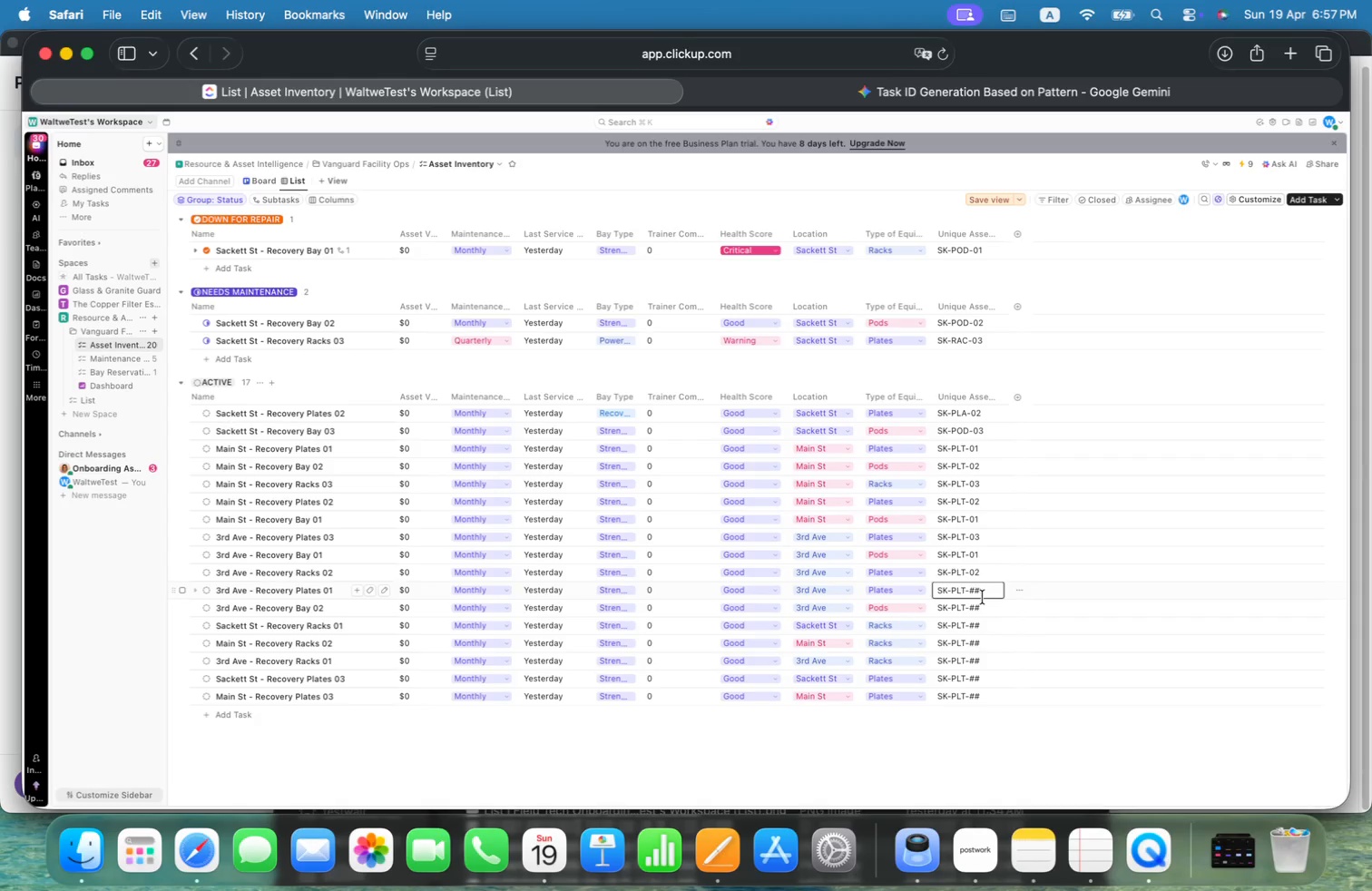 
key(Backspace)
key(Backspace)
type(01)
 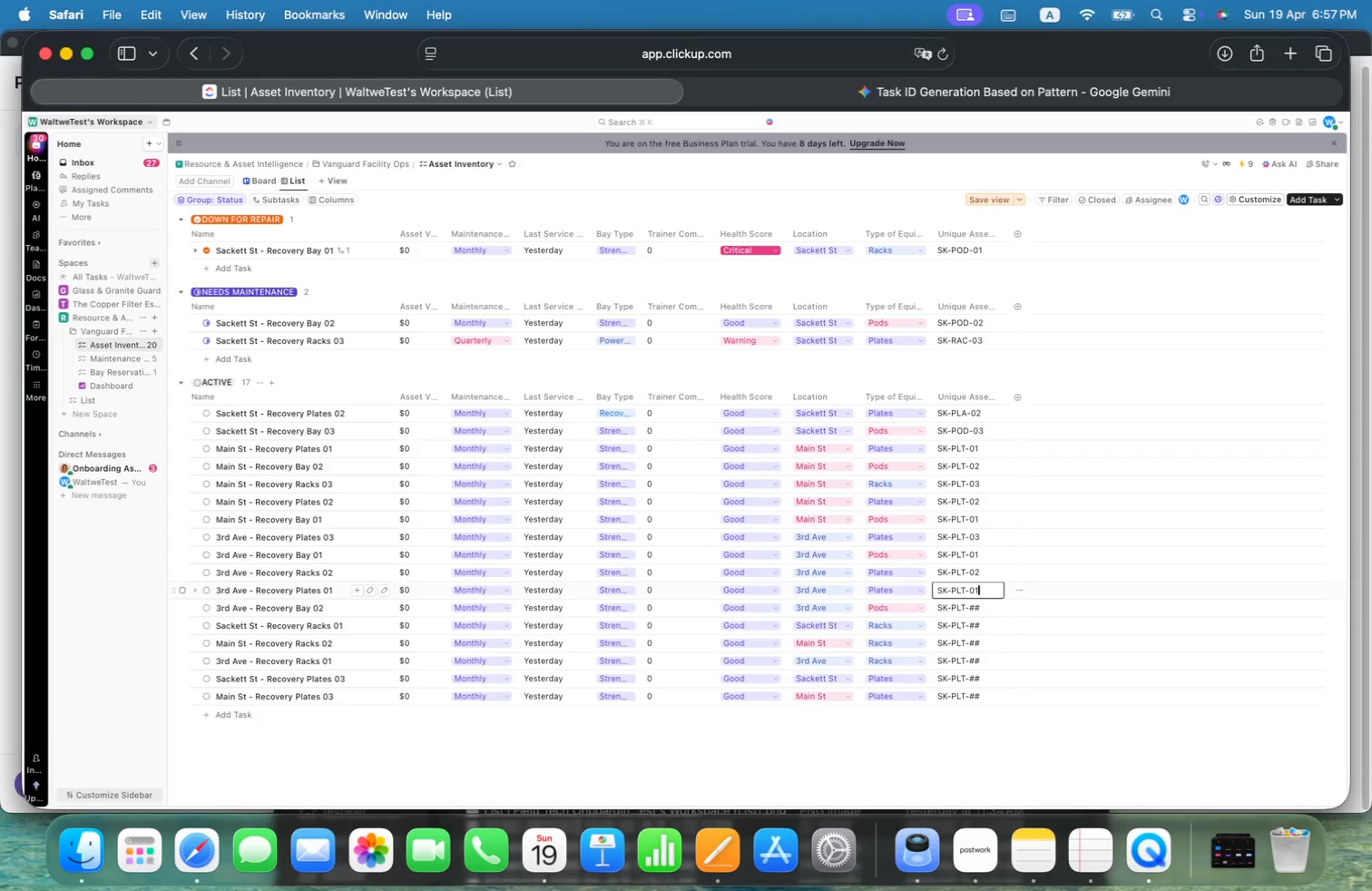 
key(Enter)
 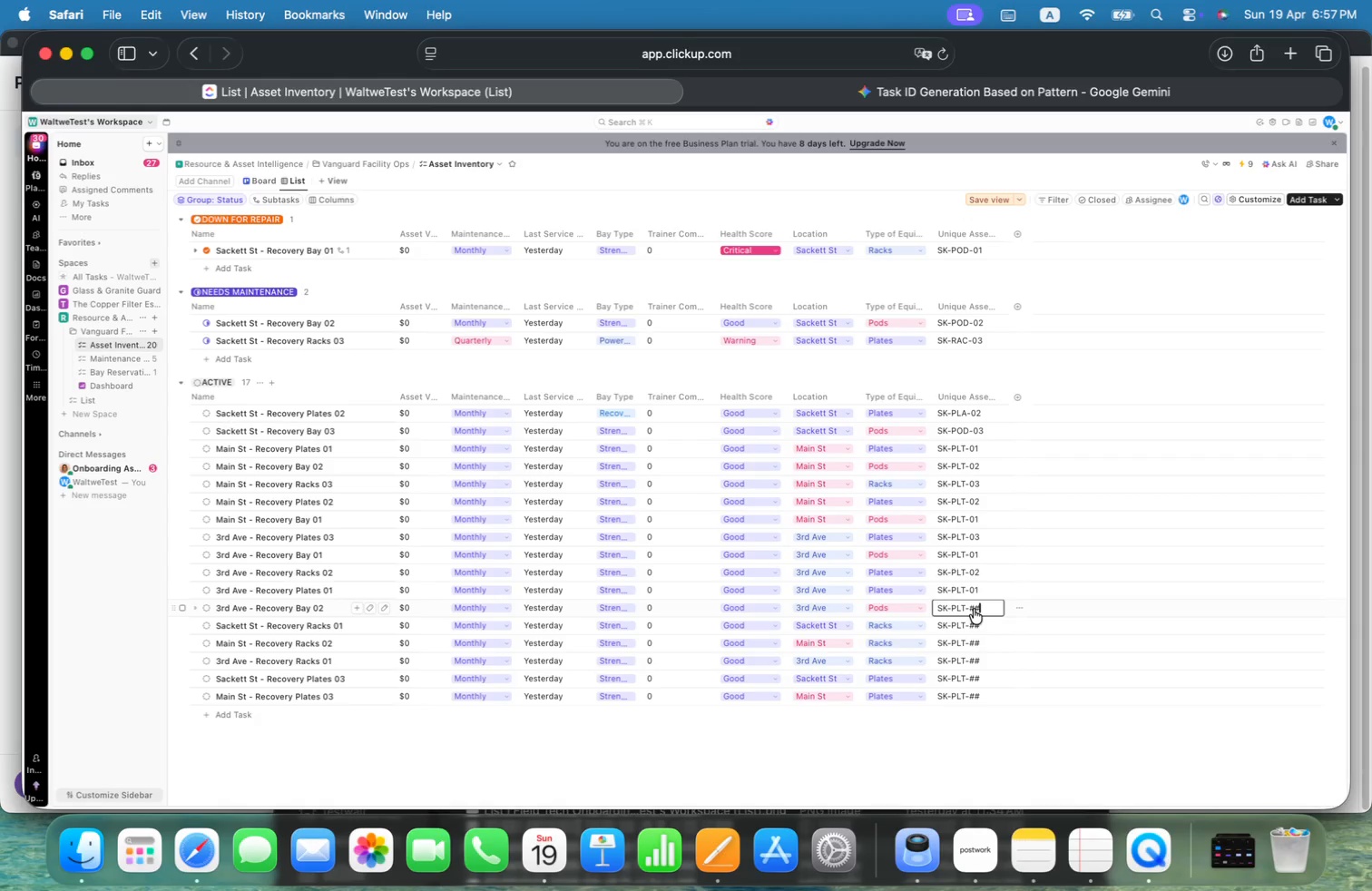 
key(Backspace)
key(Backspace)
type(02)
 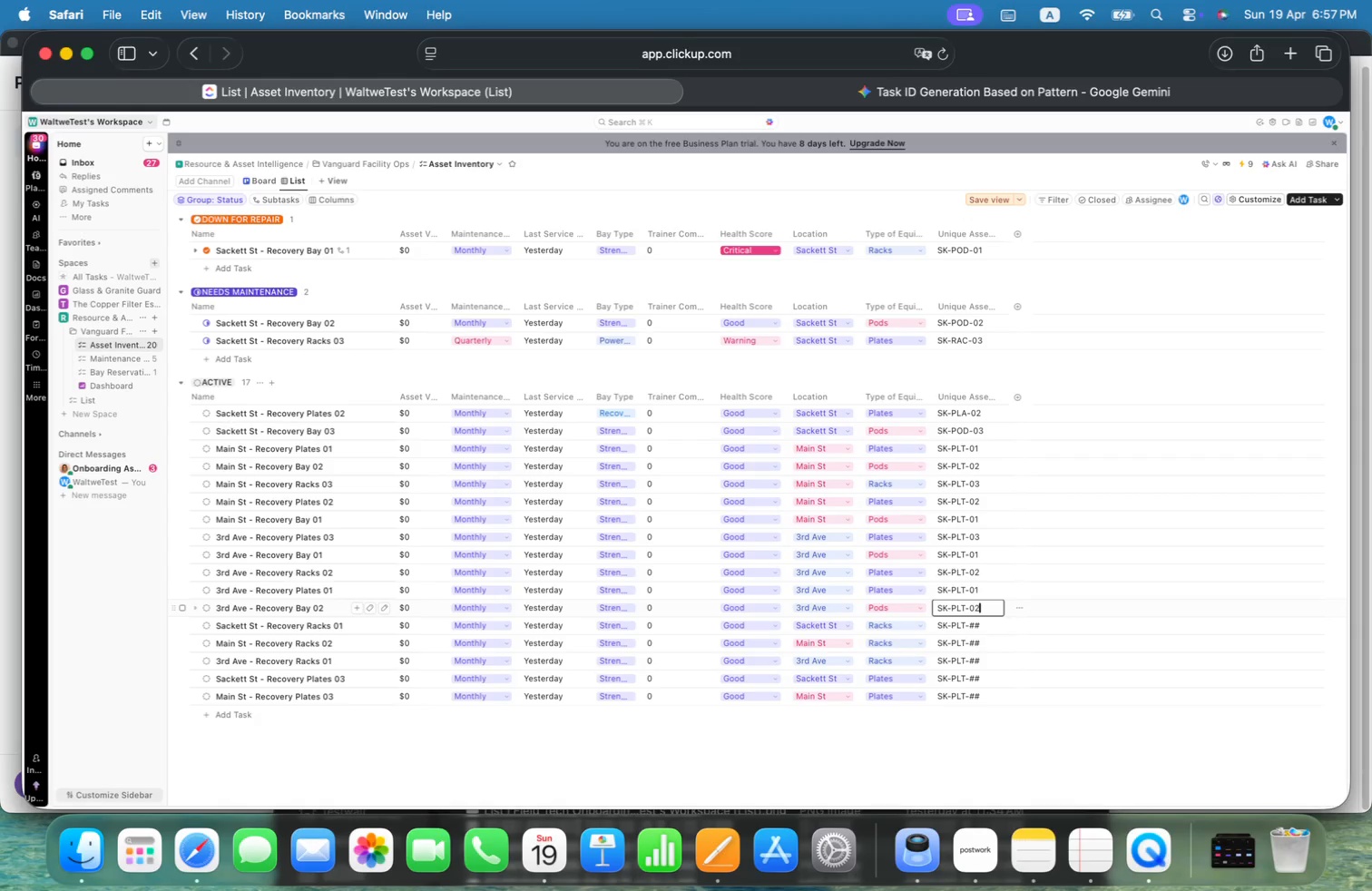 
key(Enter)
 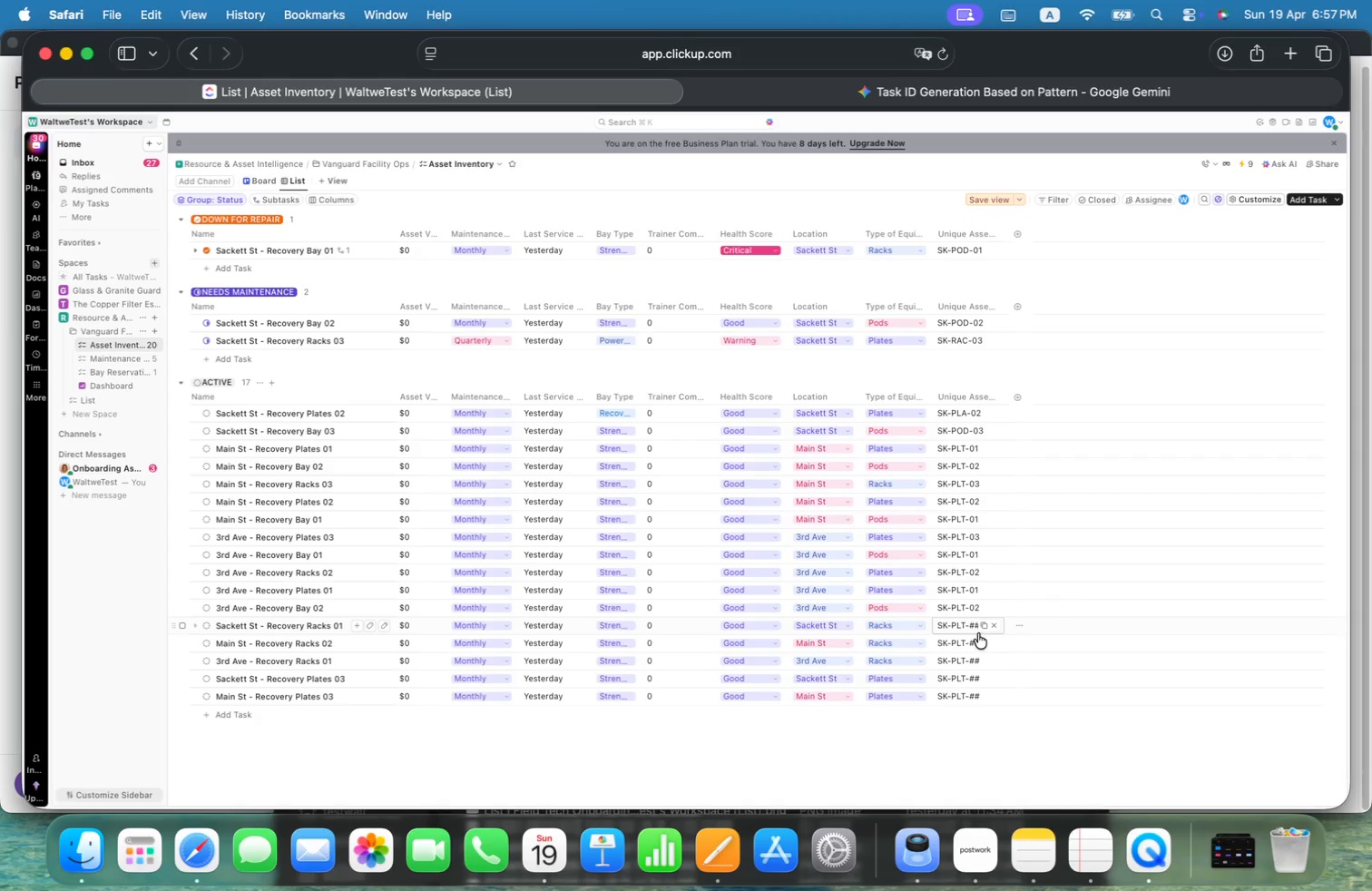 
left_click([971, 624])
 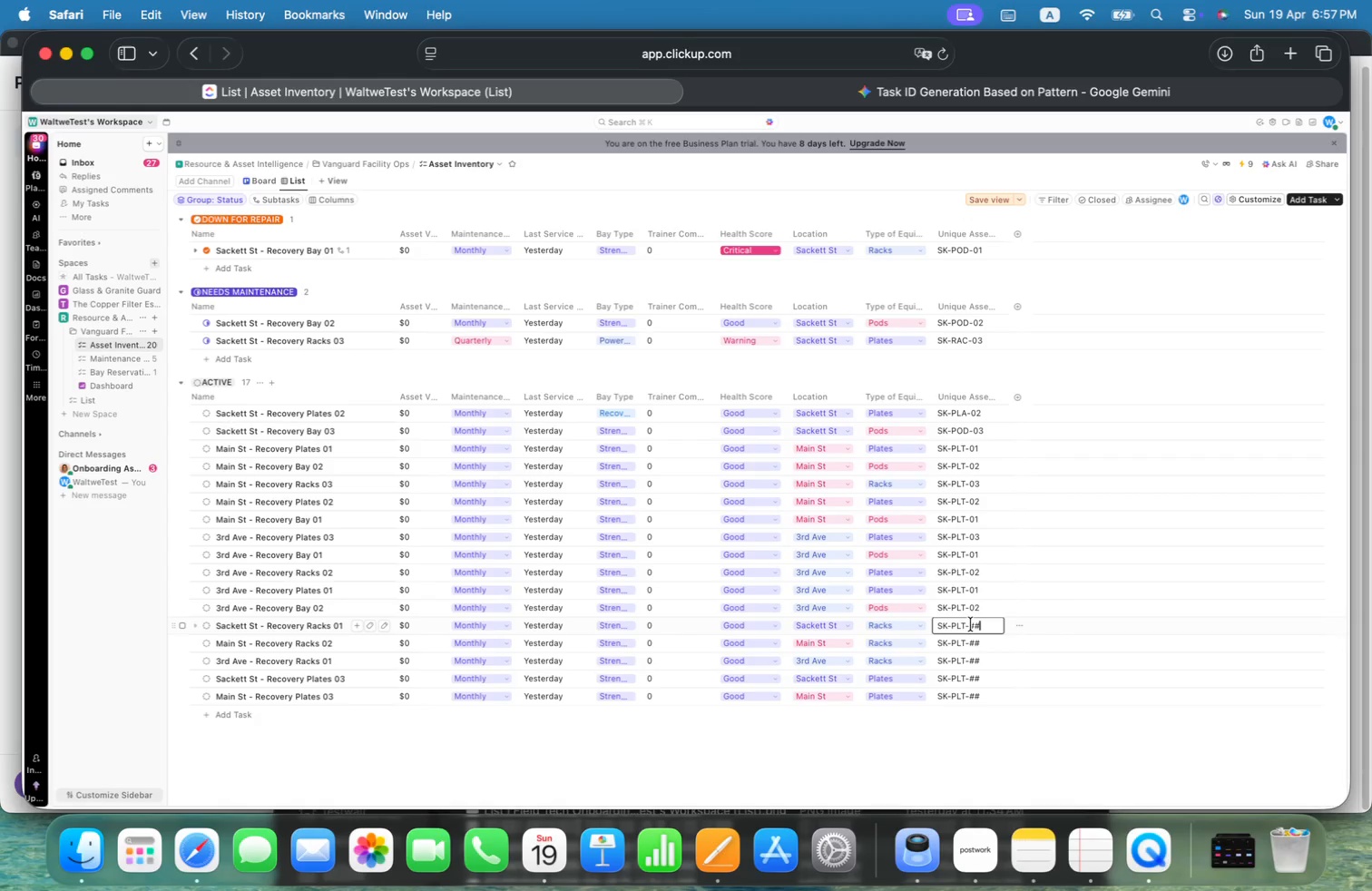 
key(Backspace)
key(Backspace)
type(01)
 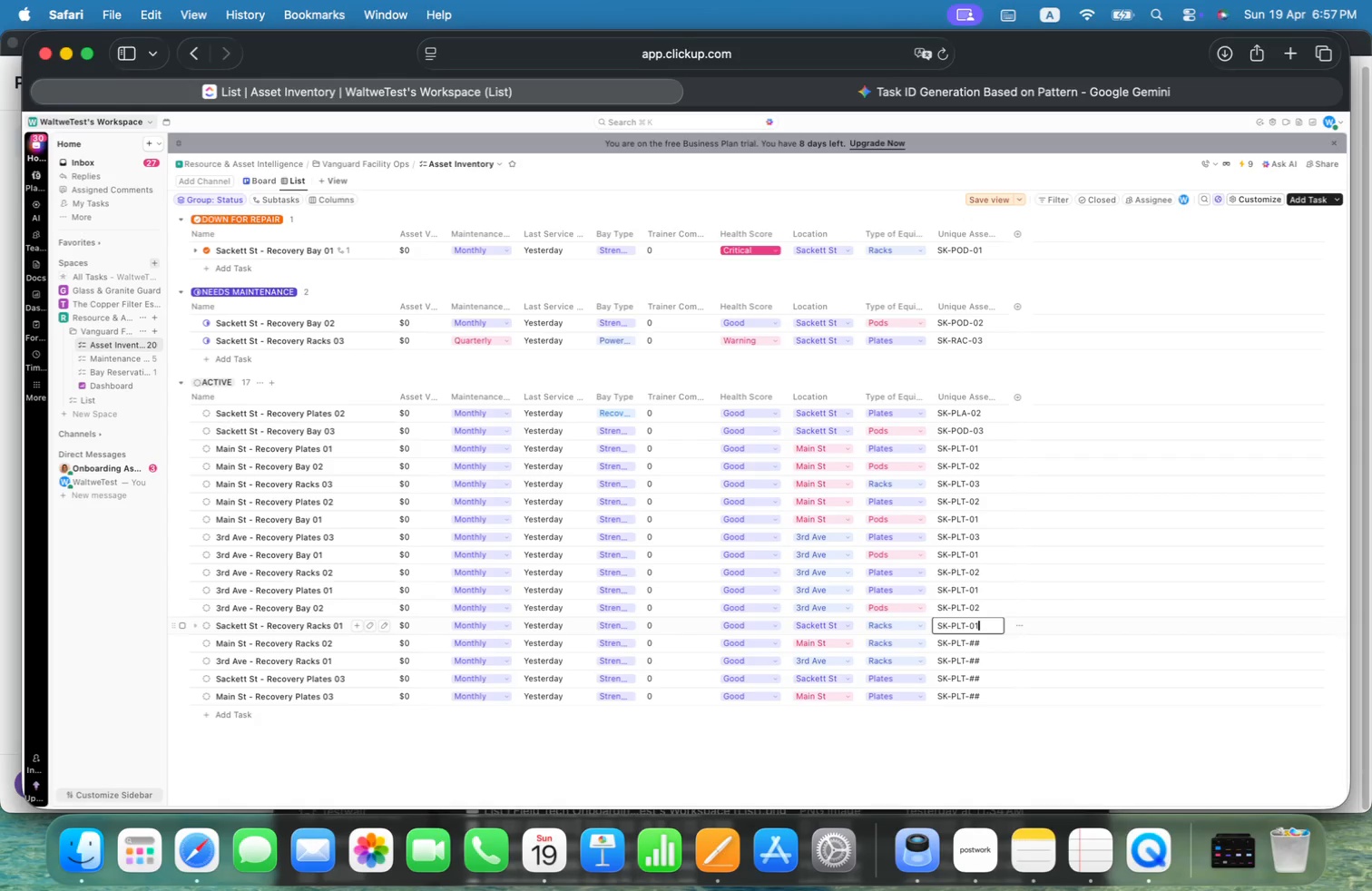 
key(Enter)
 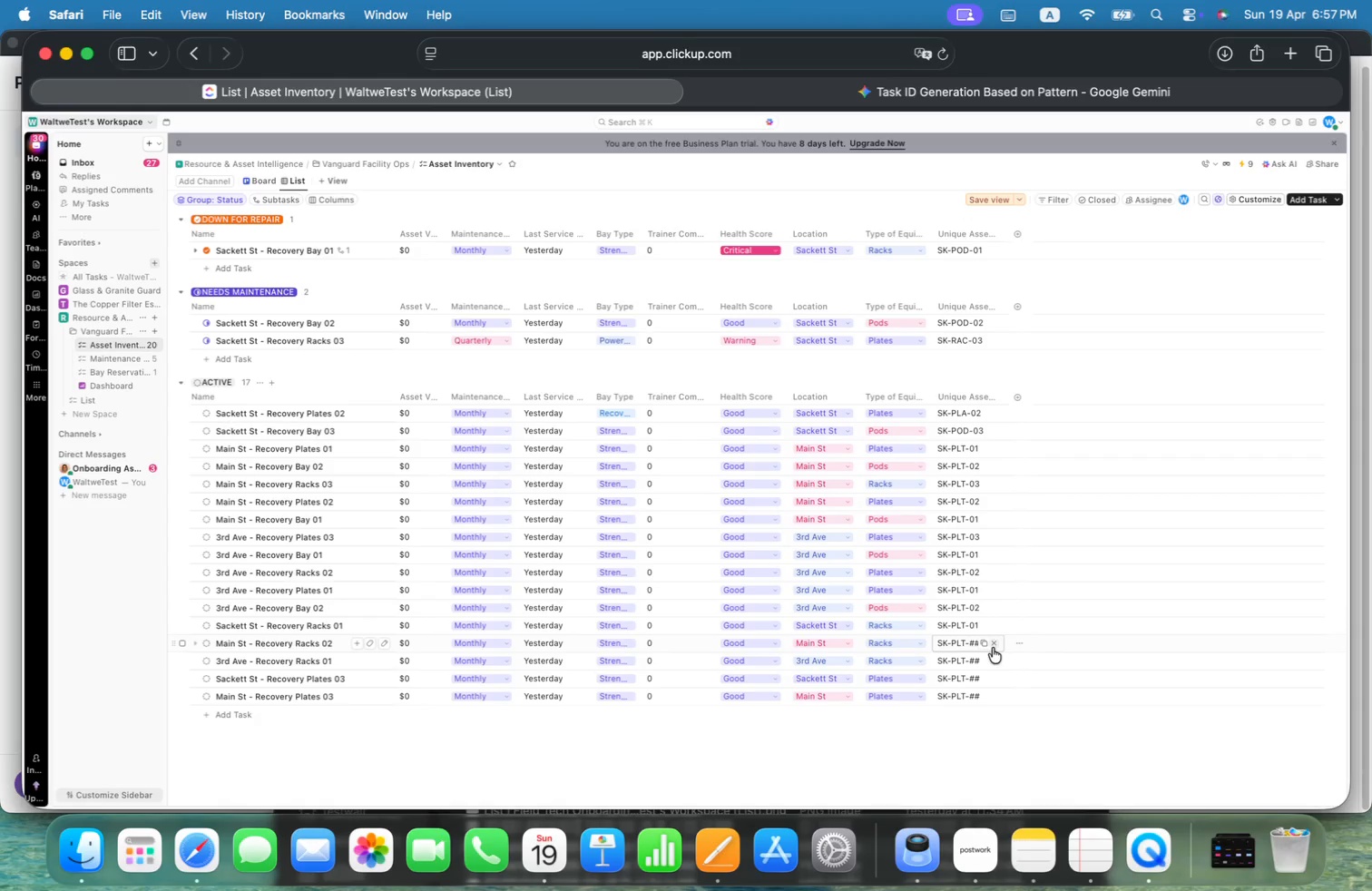 
left_click([975, 645])
 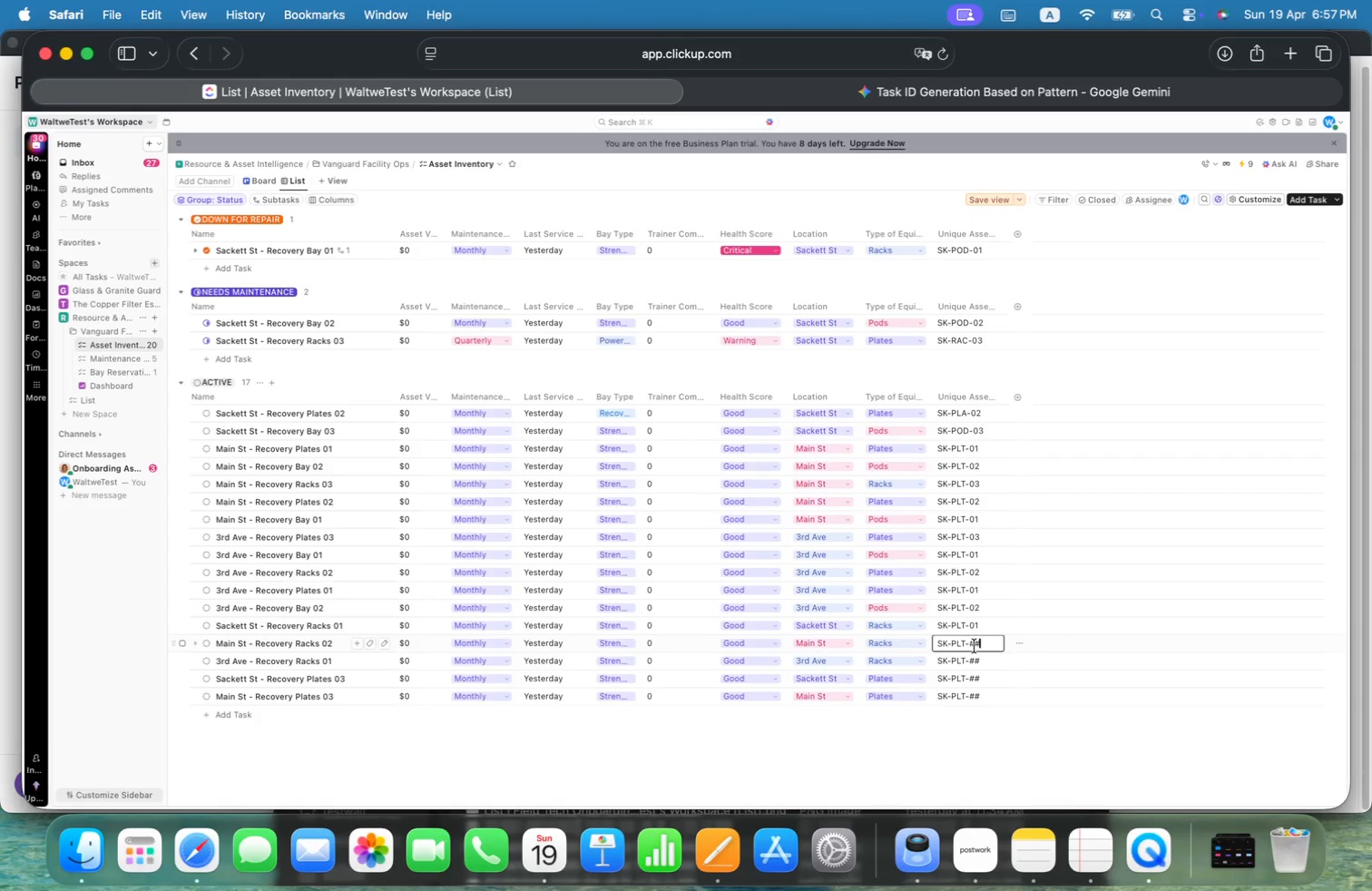 
key(Backspace)
key(Backspace)
type(02)
 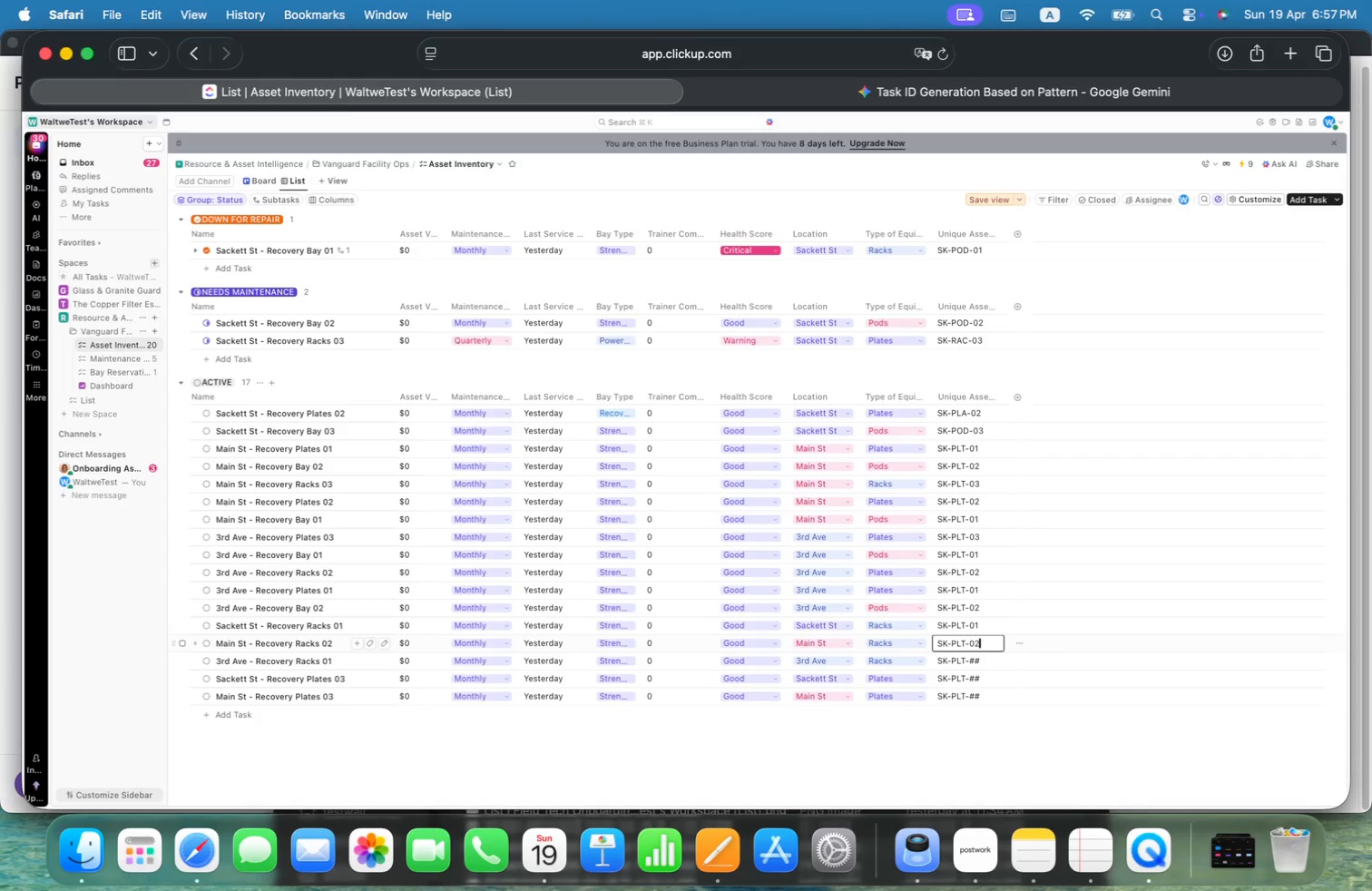 
key(Enter)
 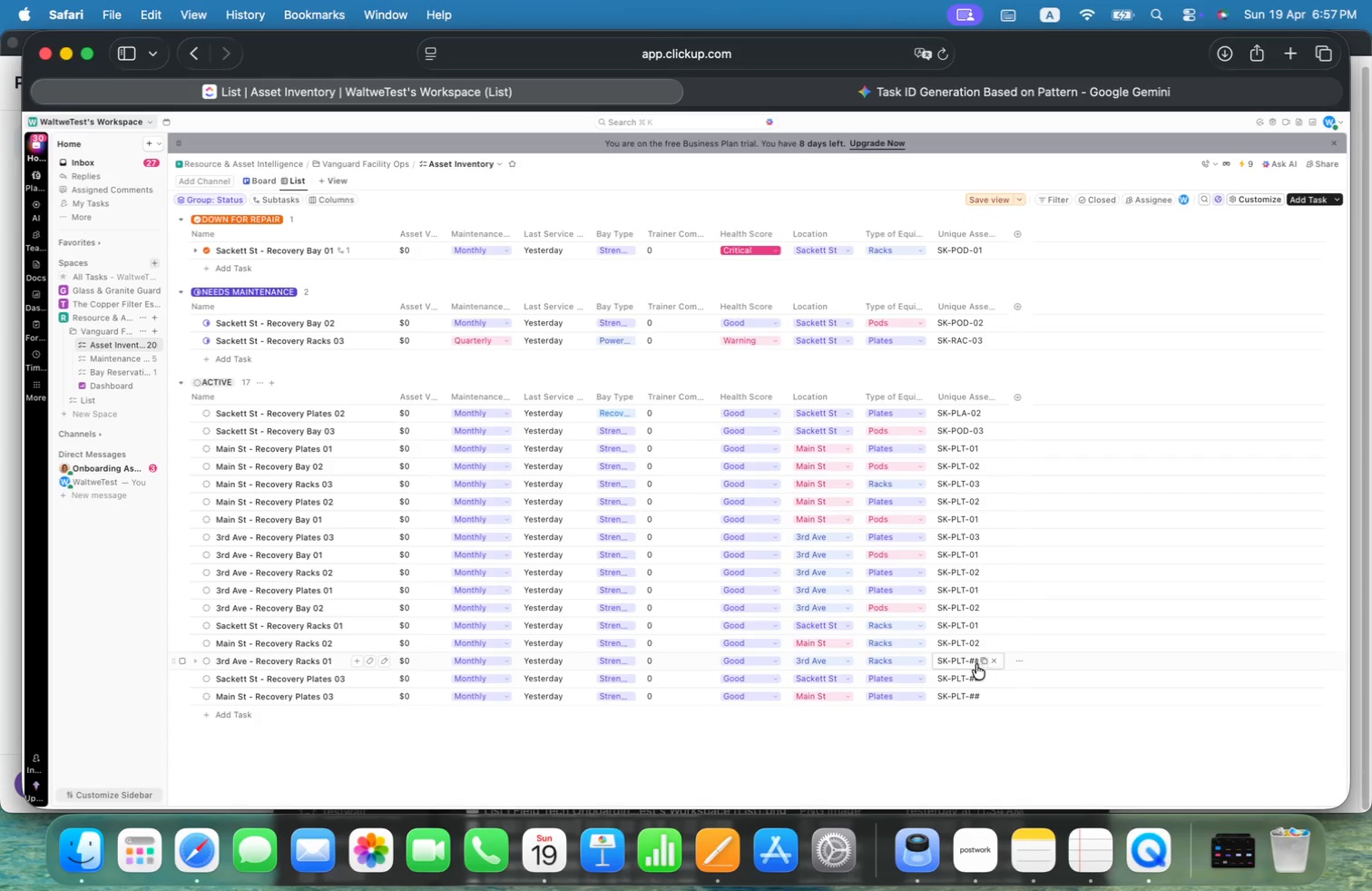 
left_click([974, 663])
 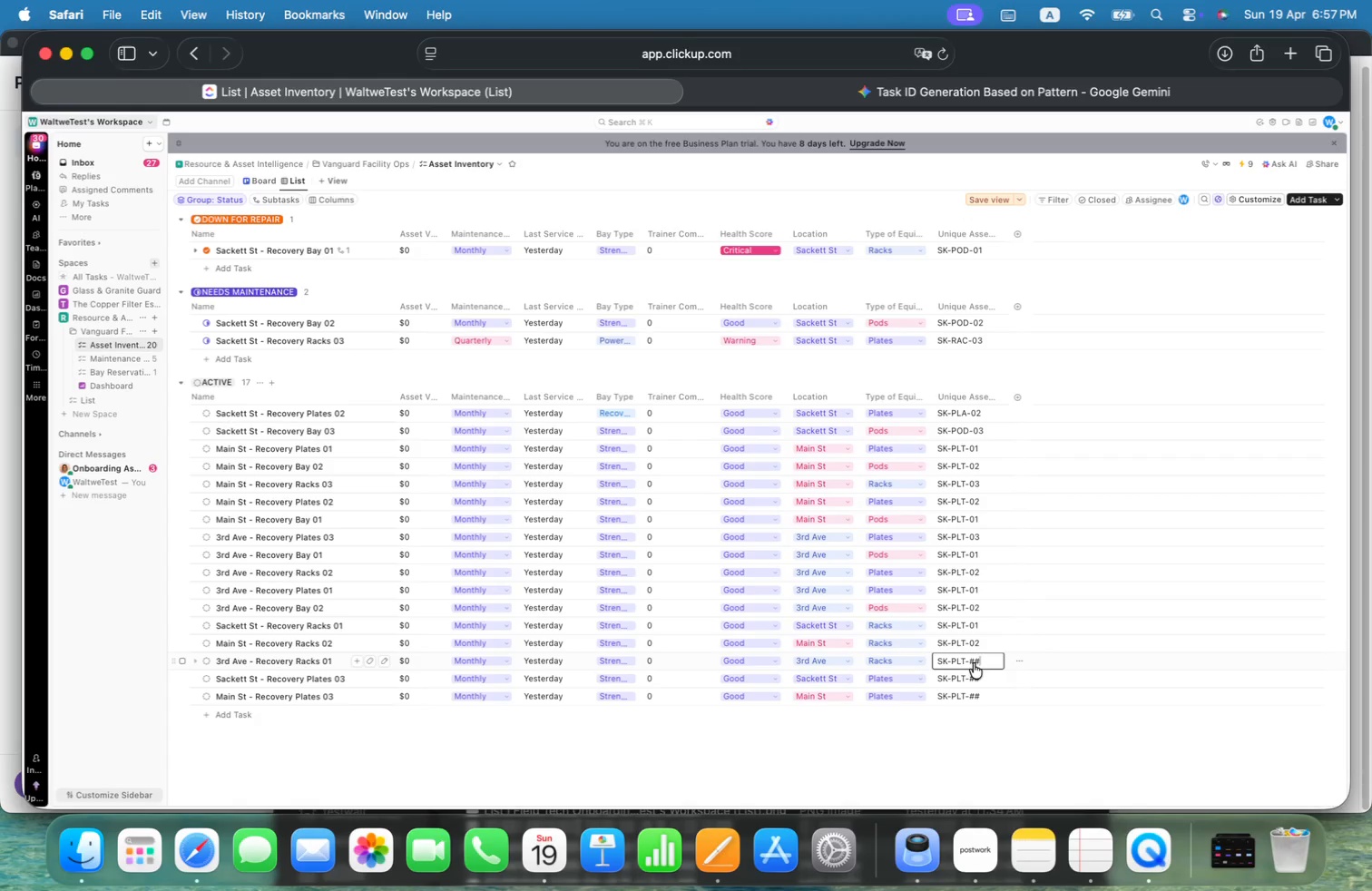 
key(Backspace)
key(Backspace)
type(01)
 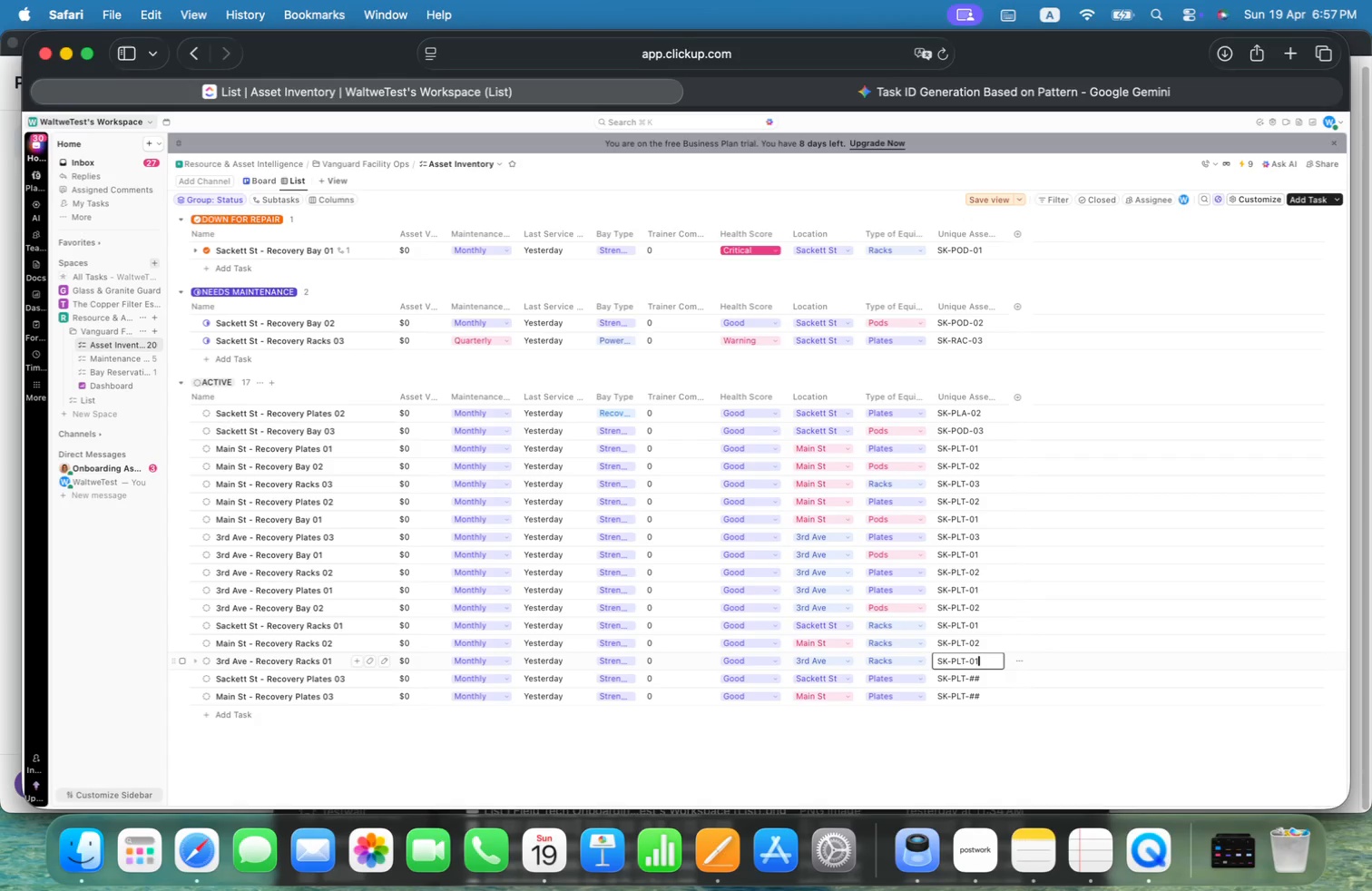 
key(Enter)
 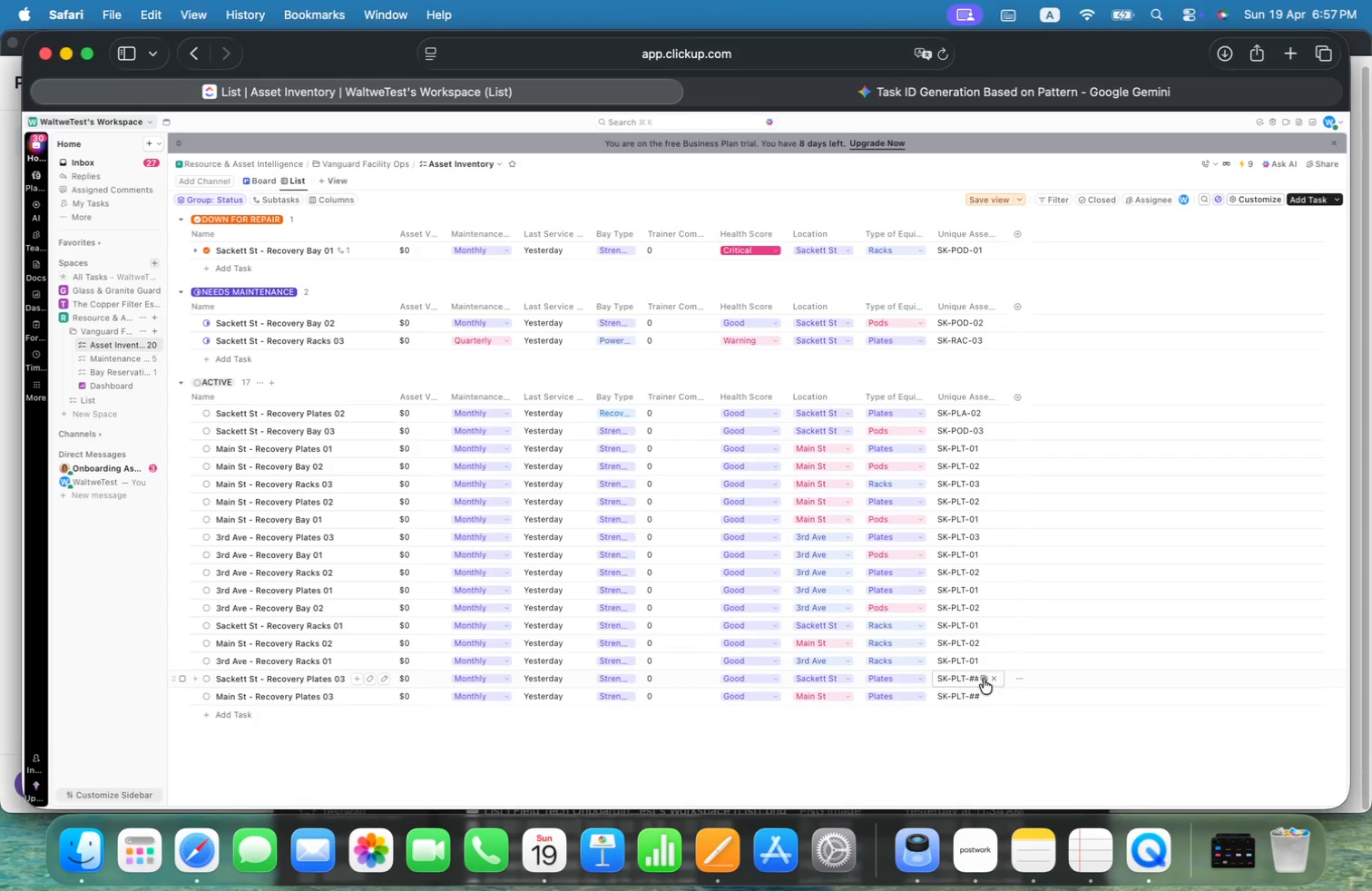 
left_click([975, 675])
 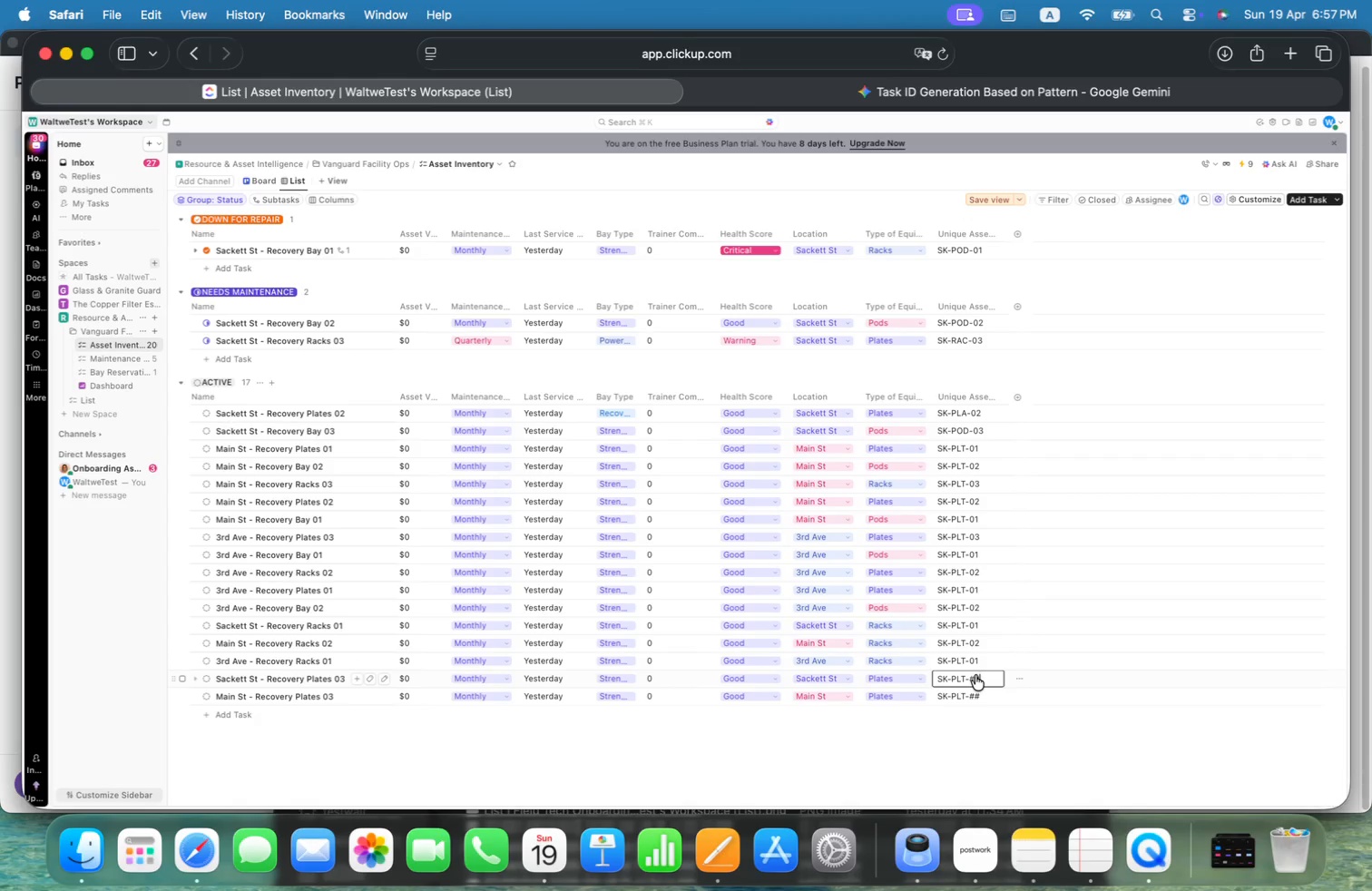 
key(Backspace)
key(Backspace)
type(03)
 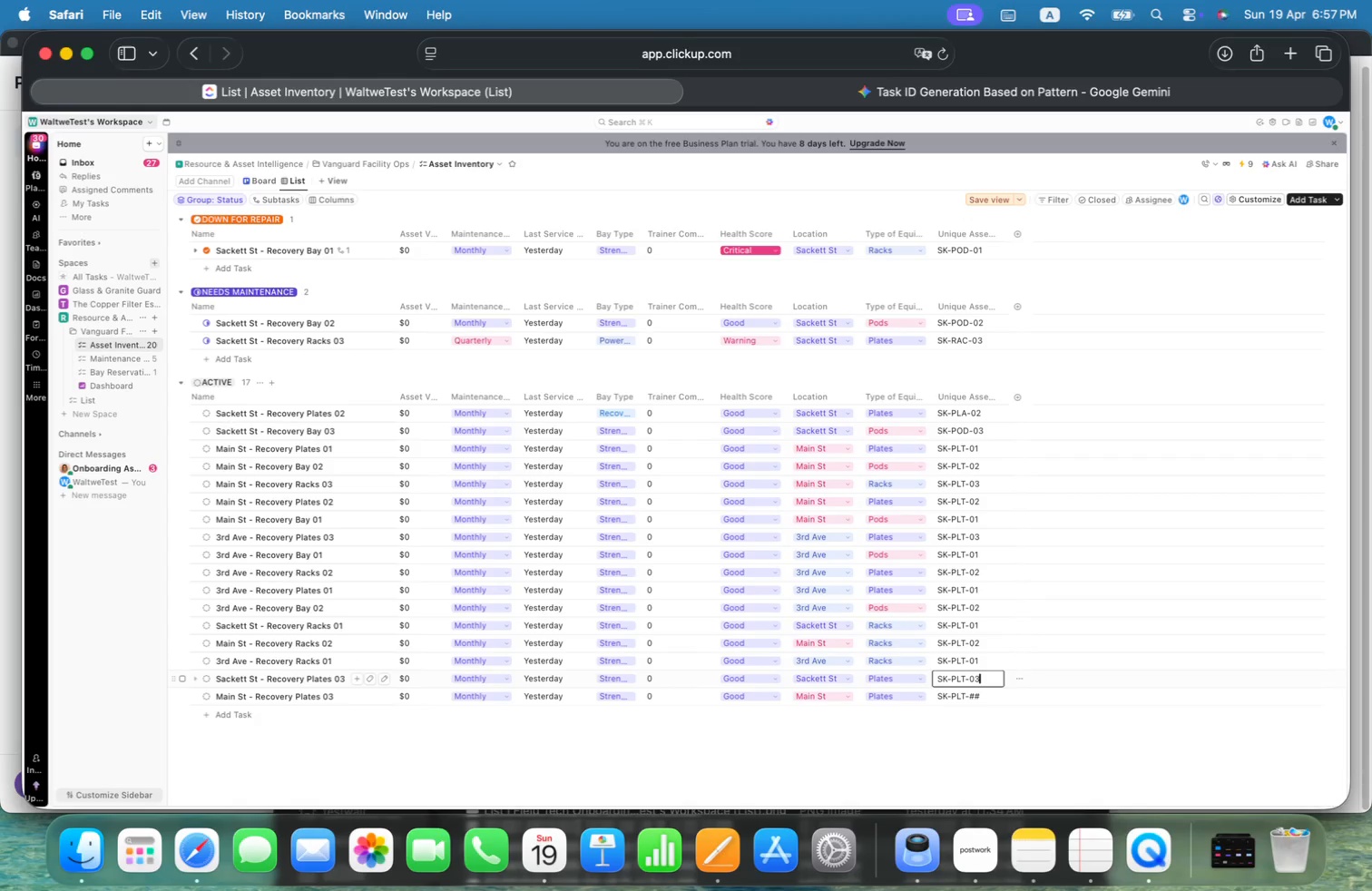 
key(Enter)
 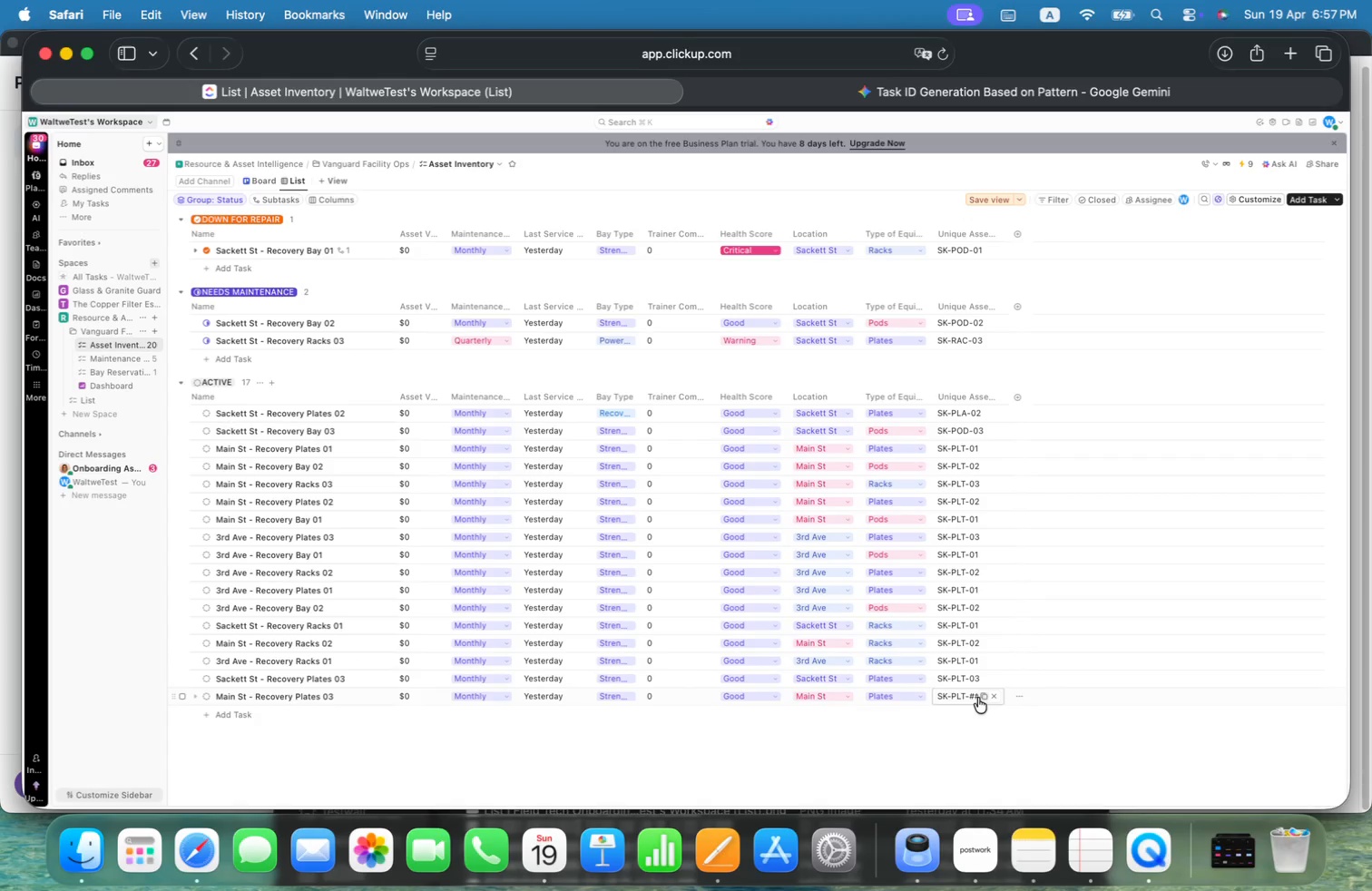 
left_click([975, 696])
 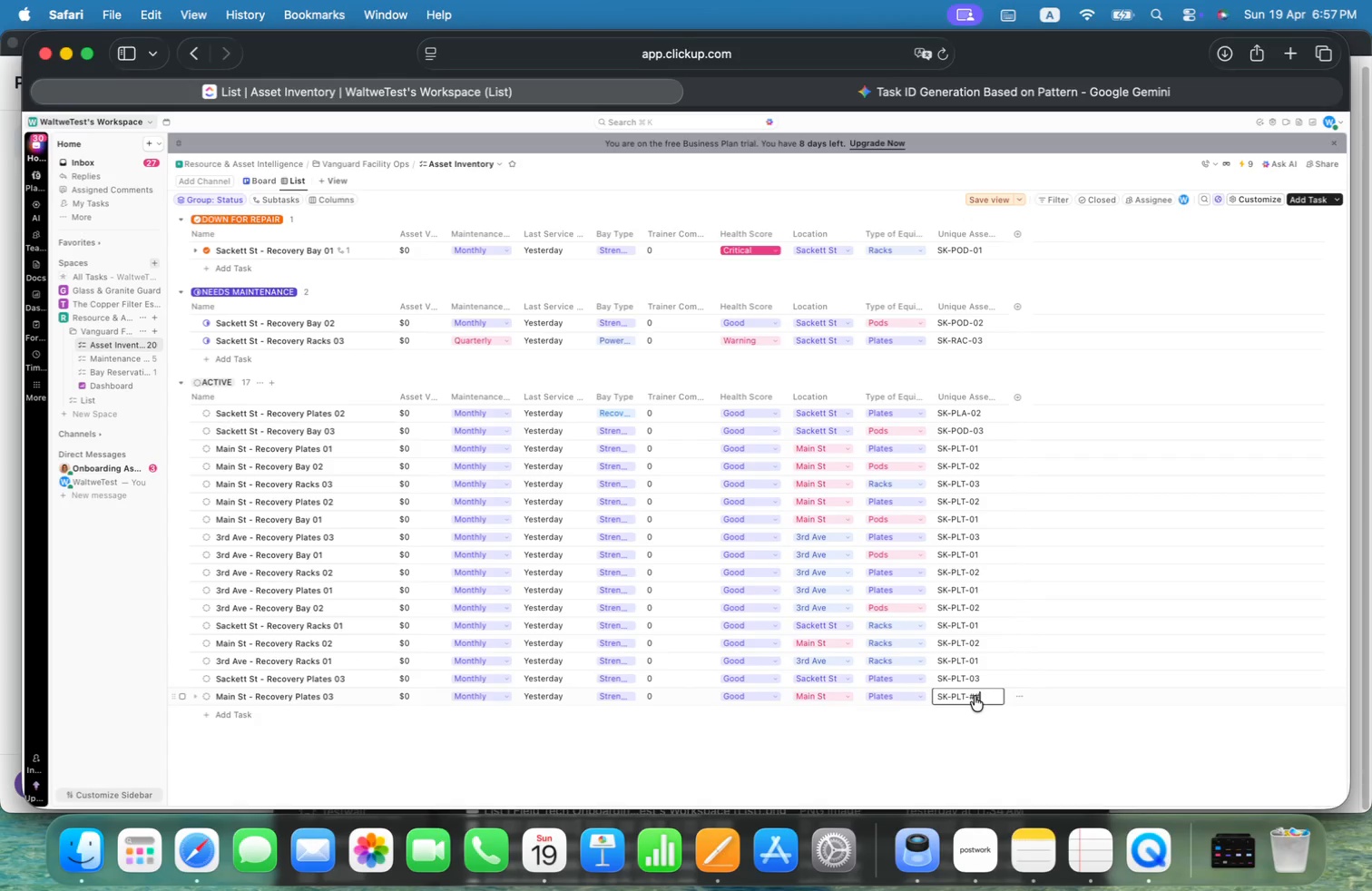 
key(Backspace)
key(Backspace)
type(03)
 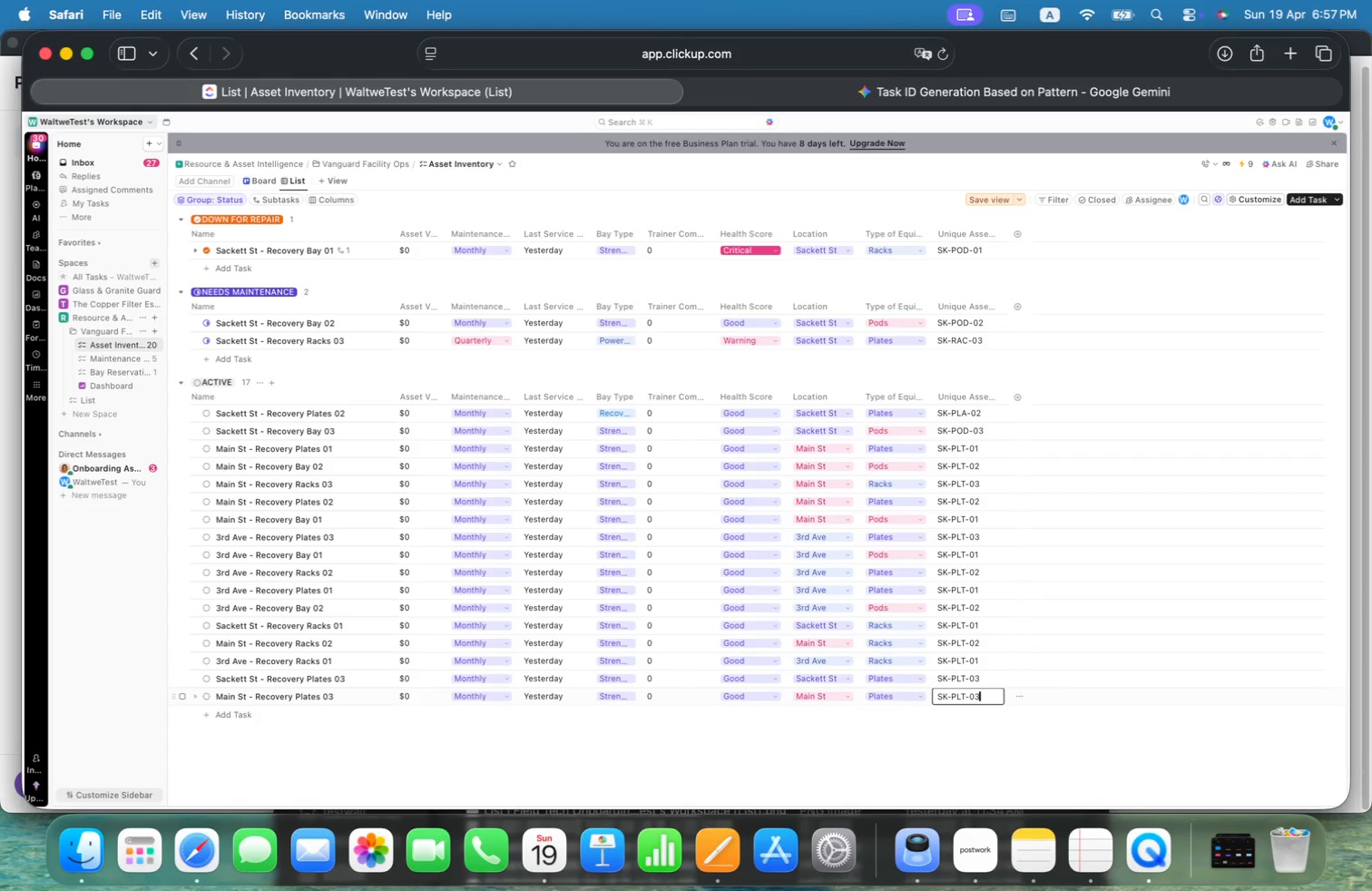 
key(Enter)
 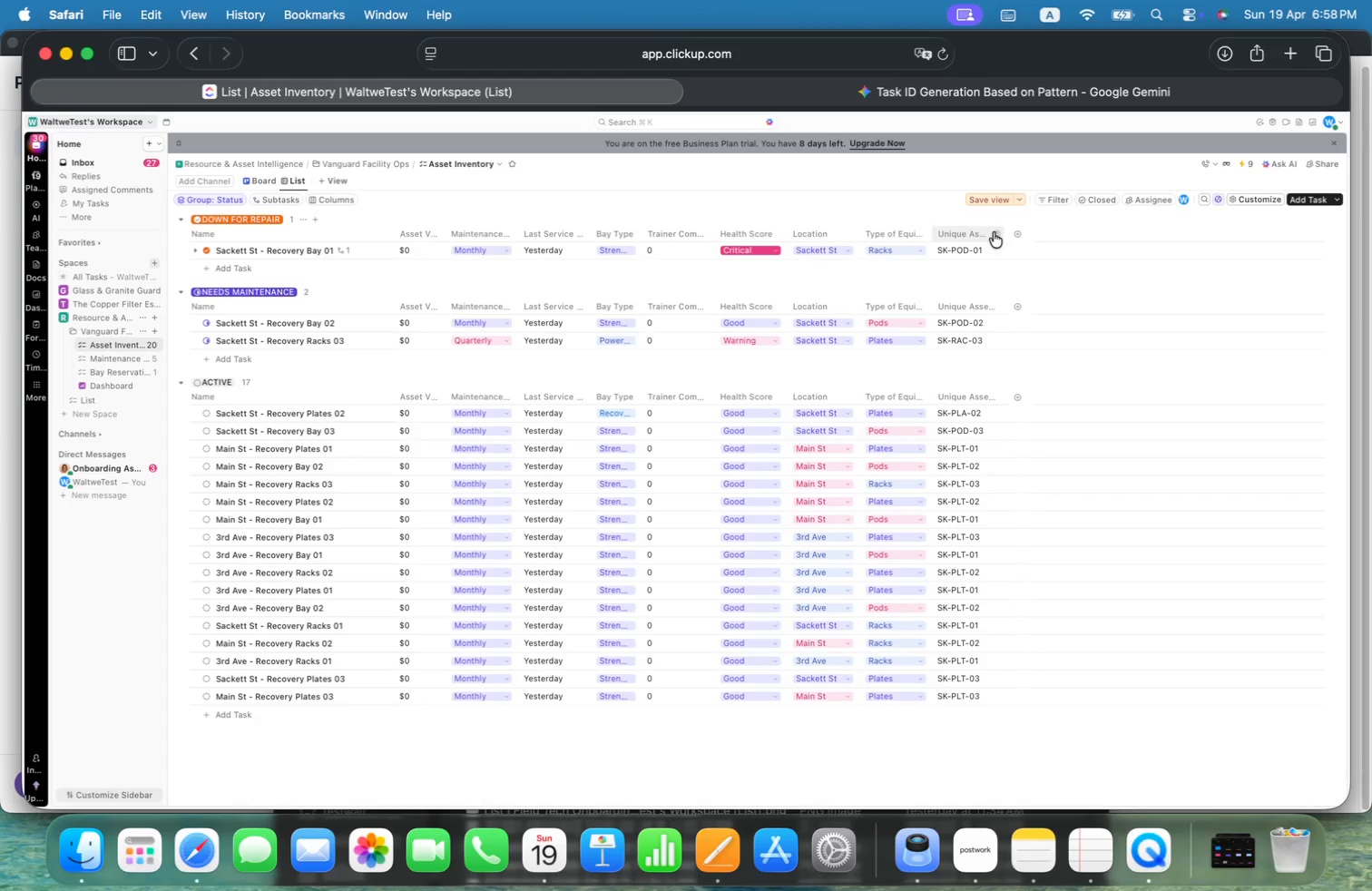 
left_click([994, 232])
 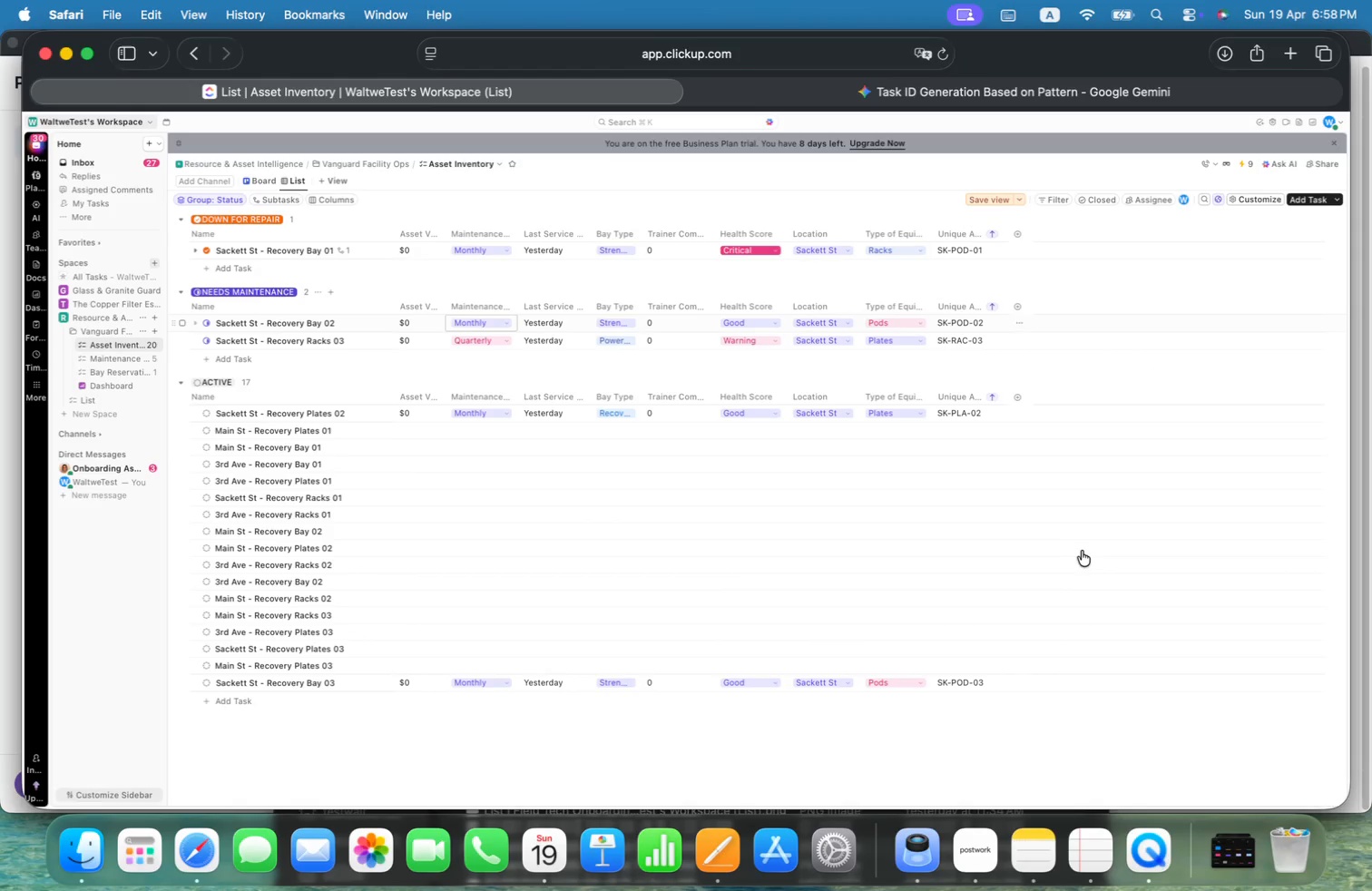 
wait(6.26)
 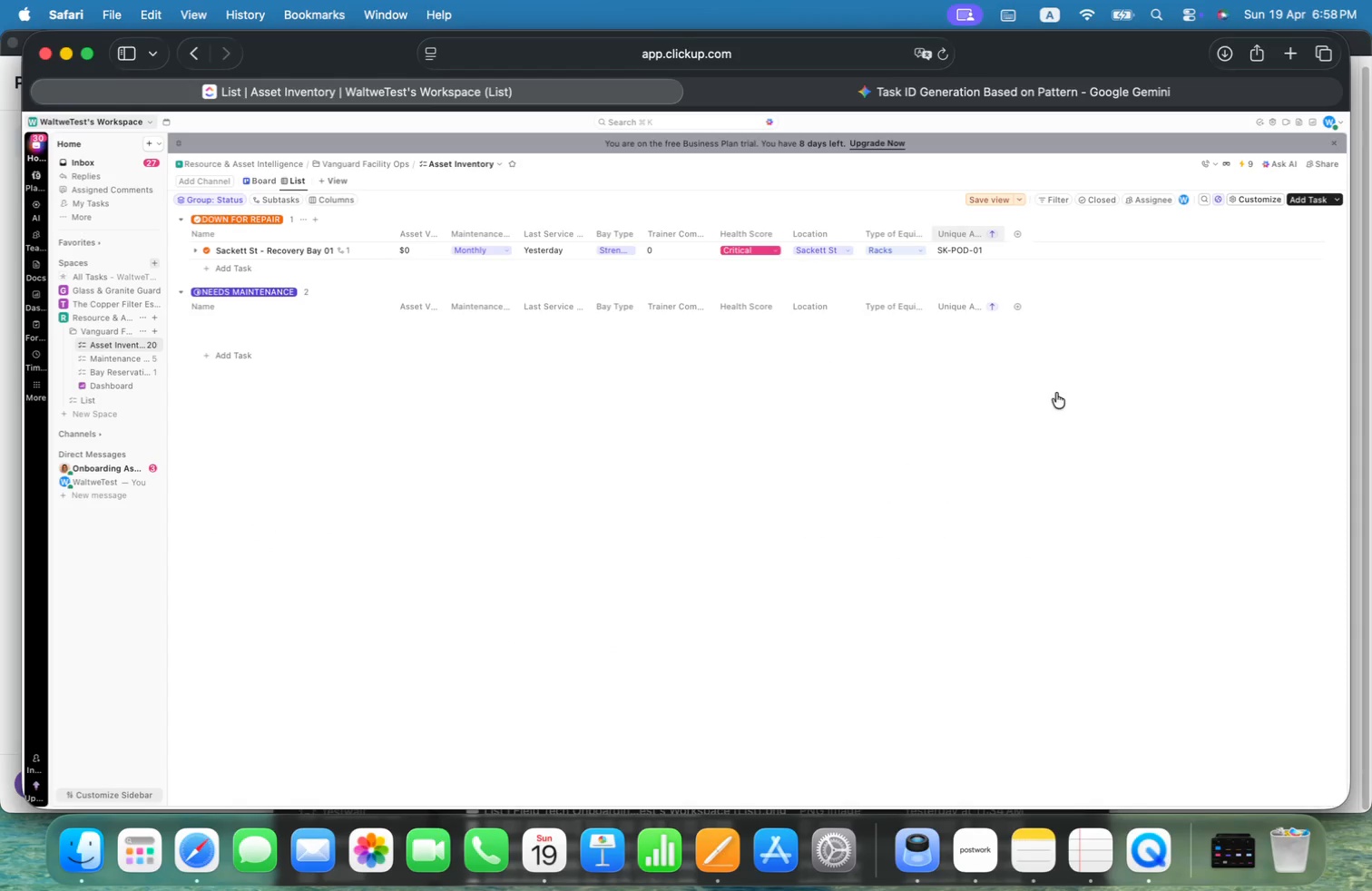 
mouse_move([301, 497])
 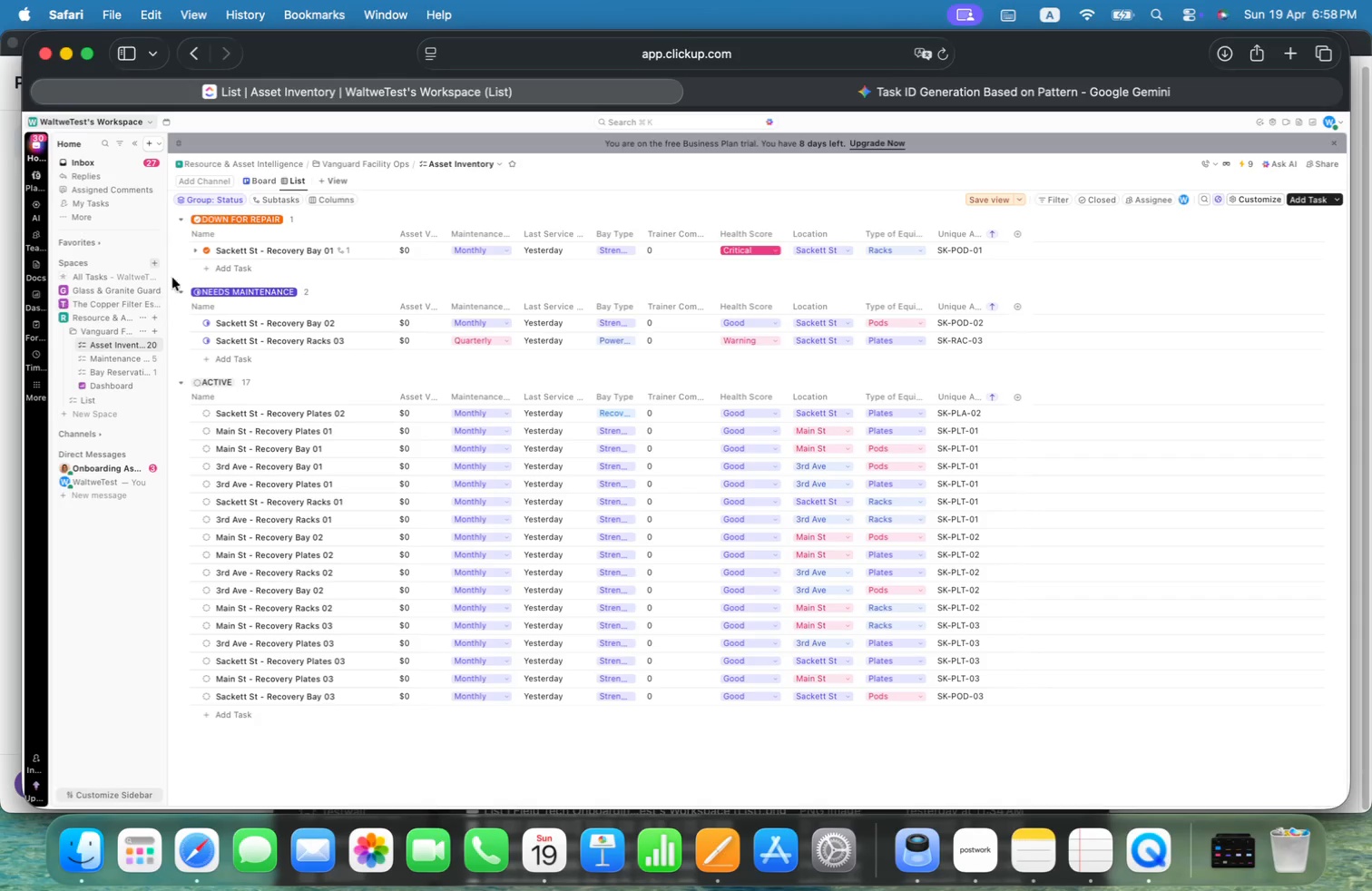 
left_click([181, 250])
 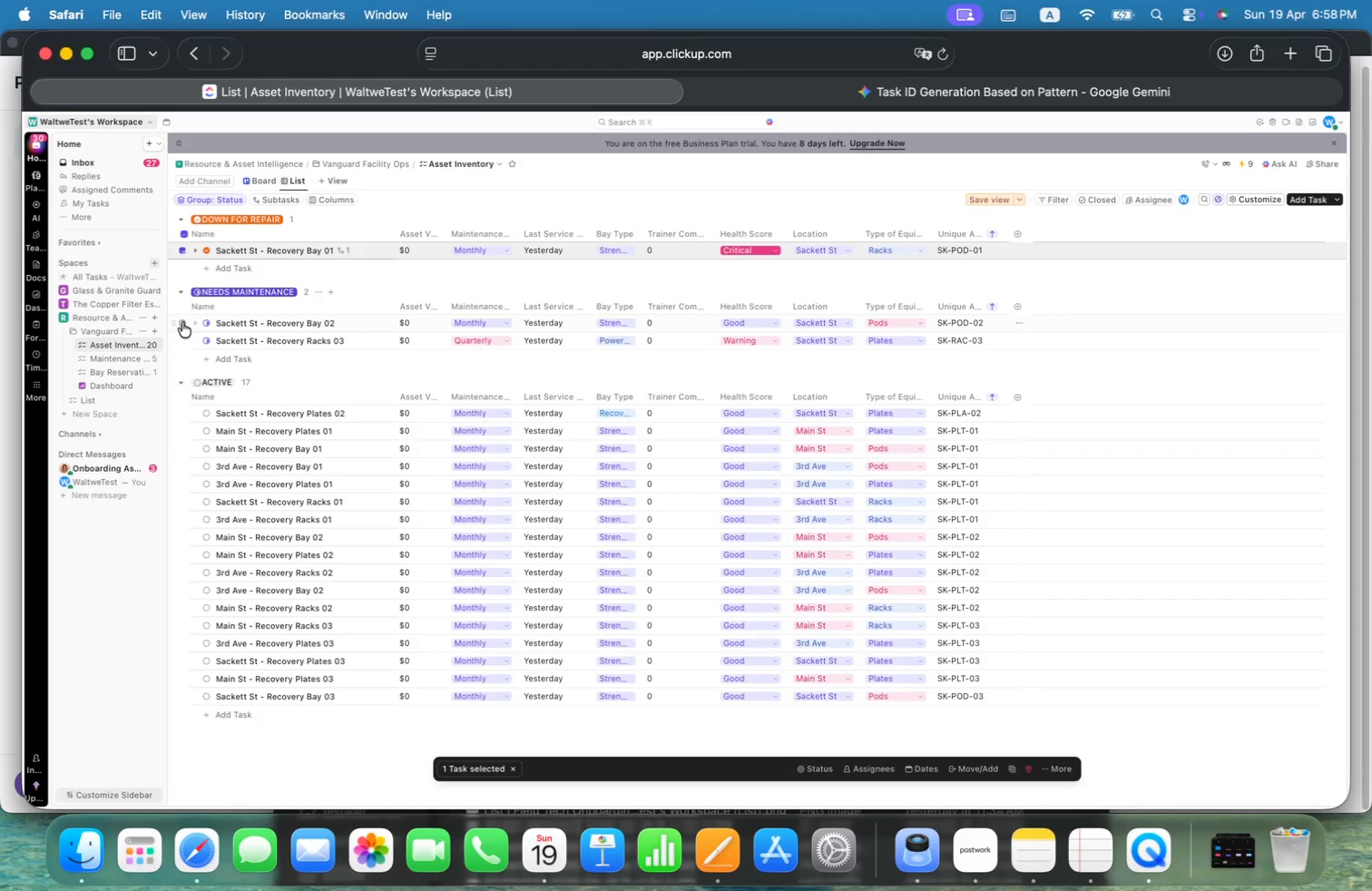 
left_click([182, 322])
 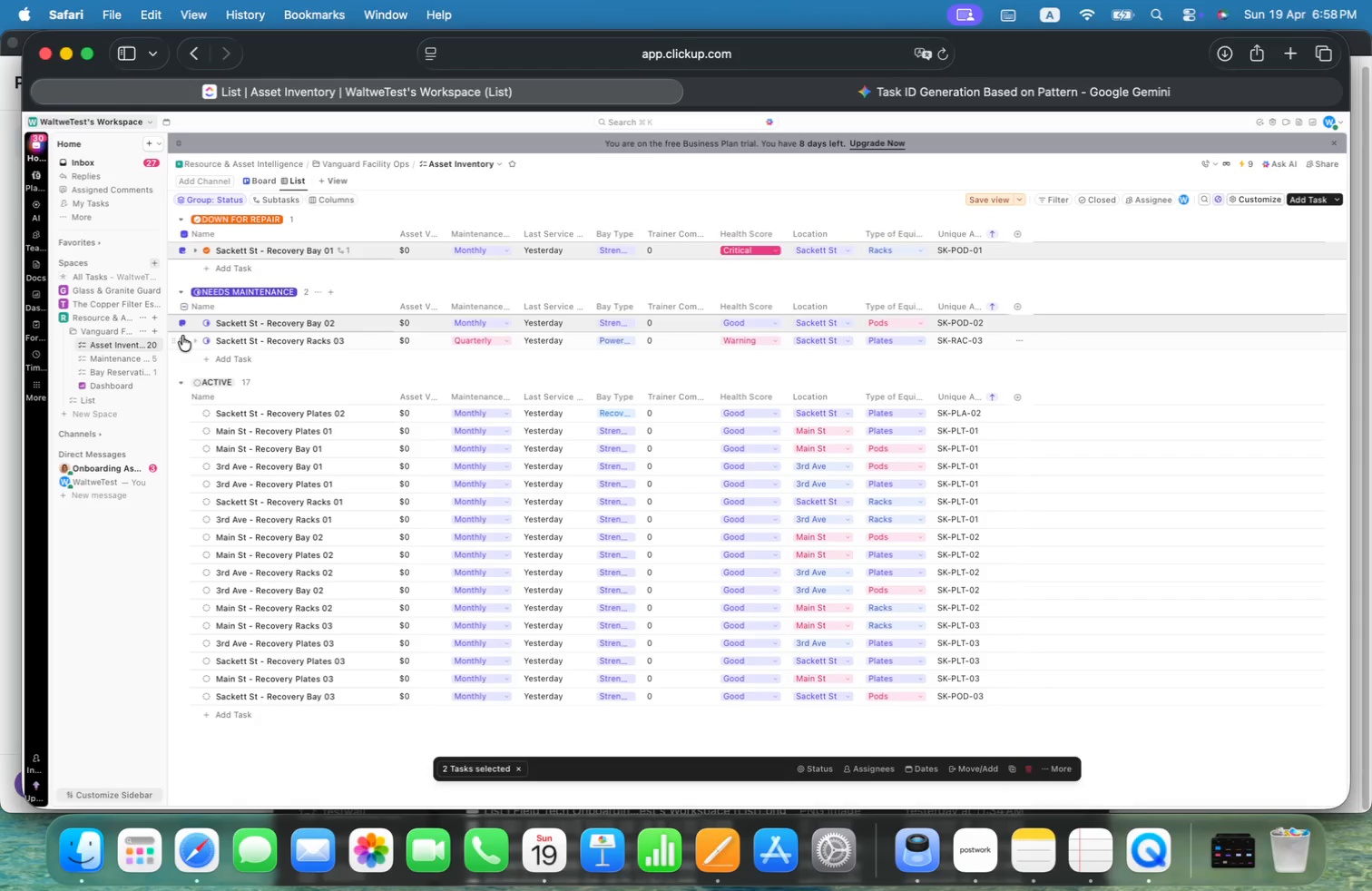 
left_click([183, 341])
 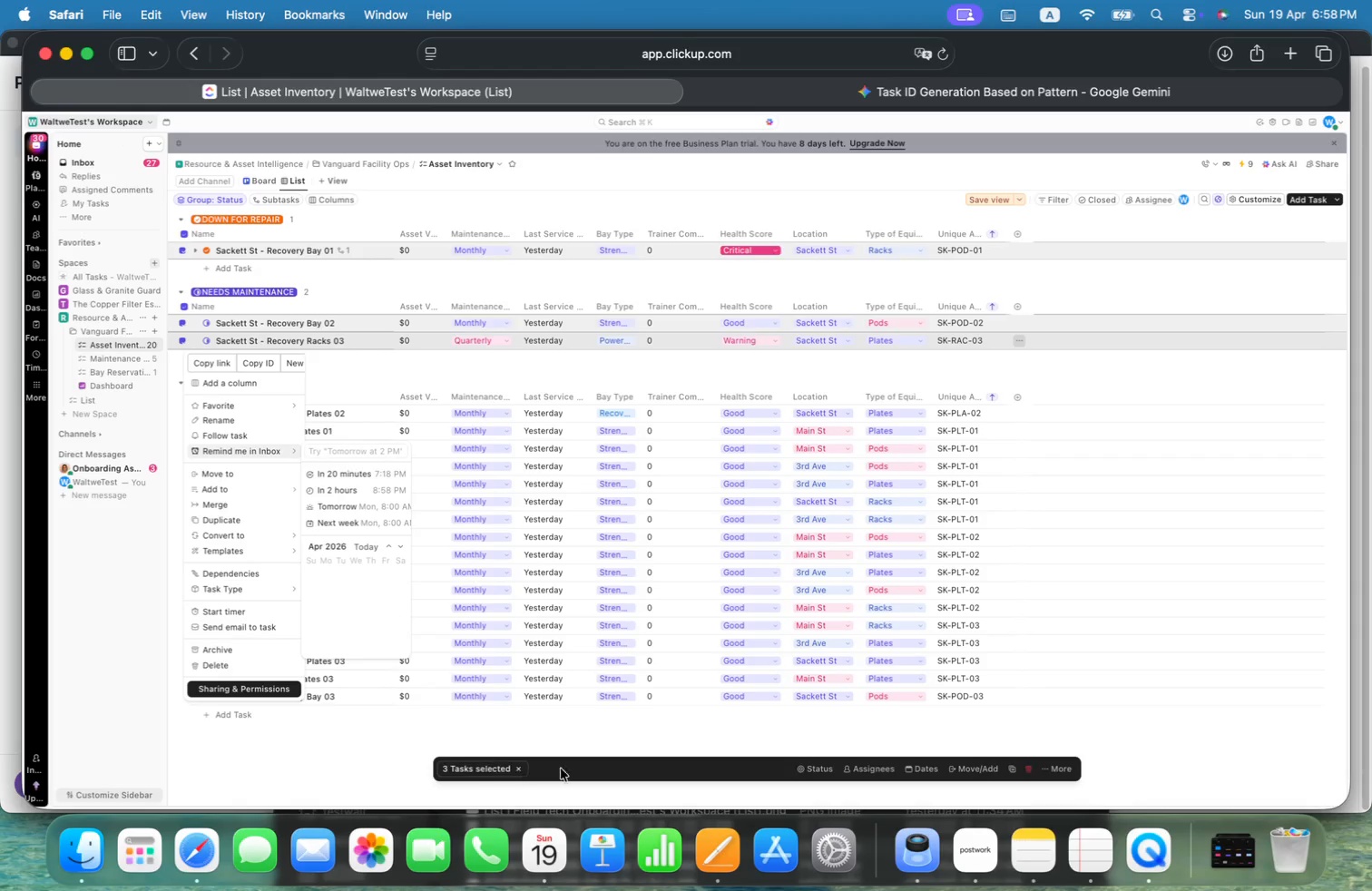 
left_click([809, 768])
 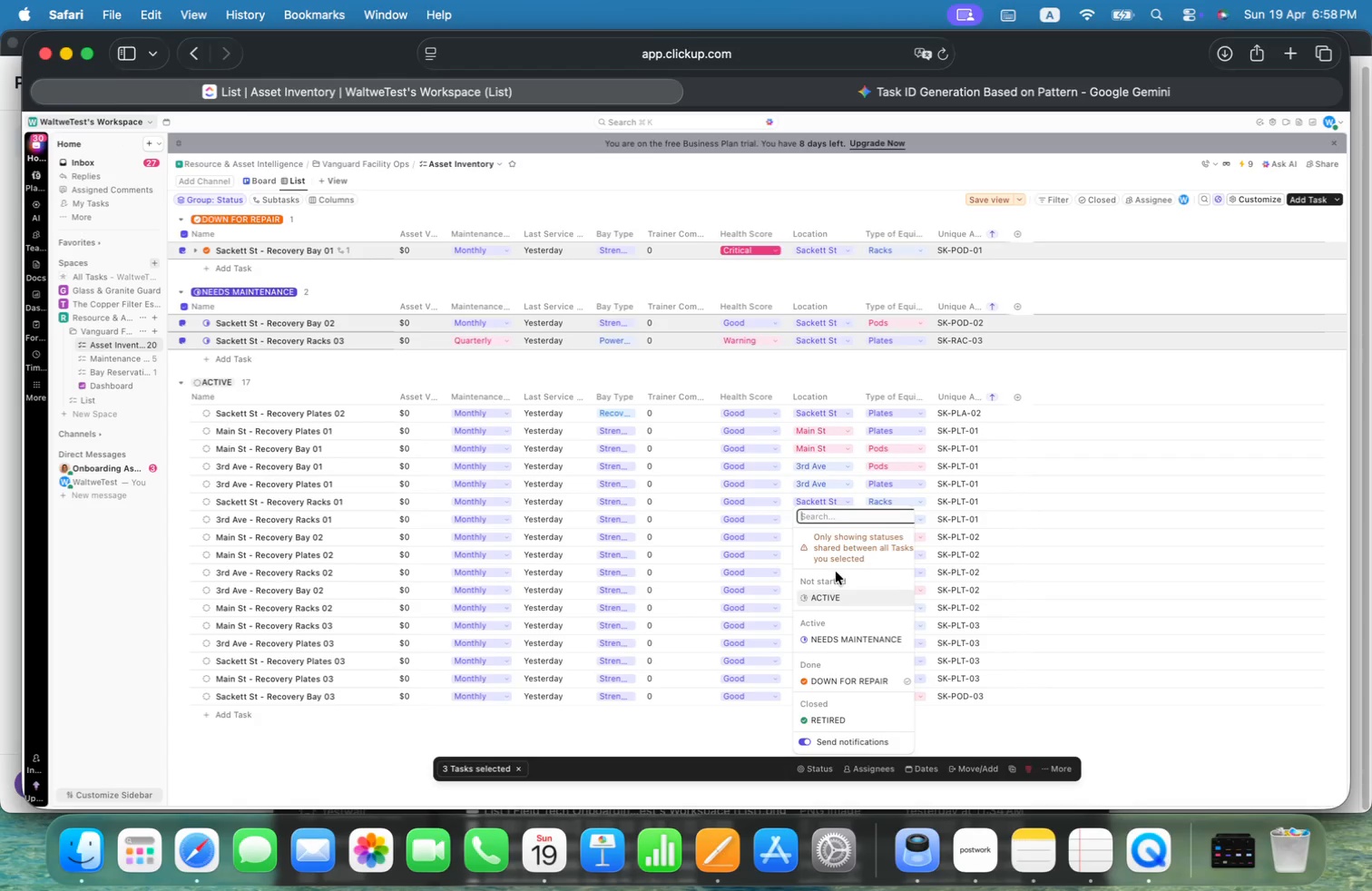 
left_click([840, 595])
 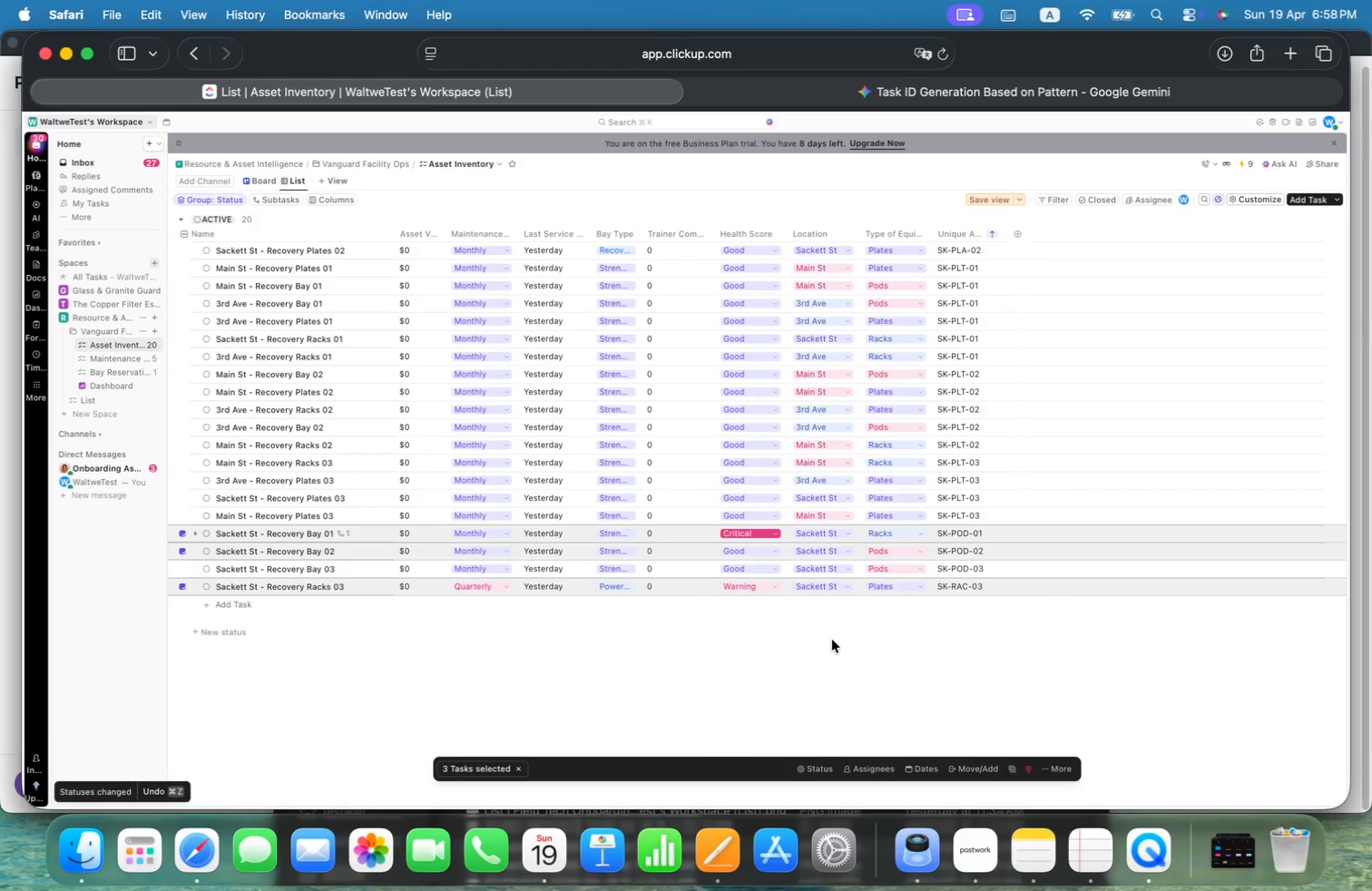 
left_click([993, 233])
 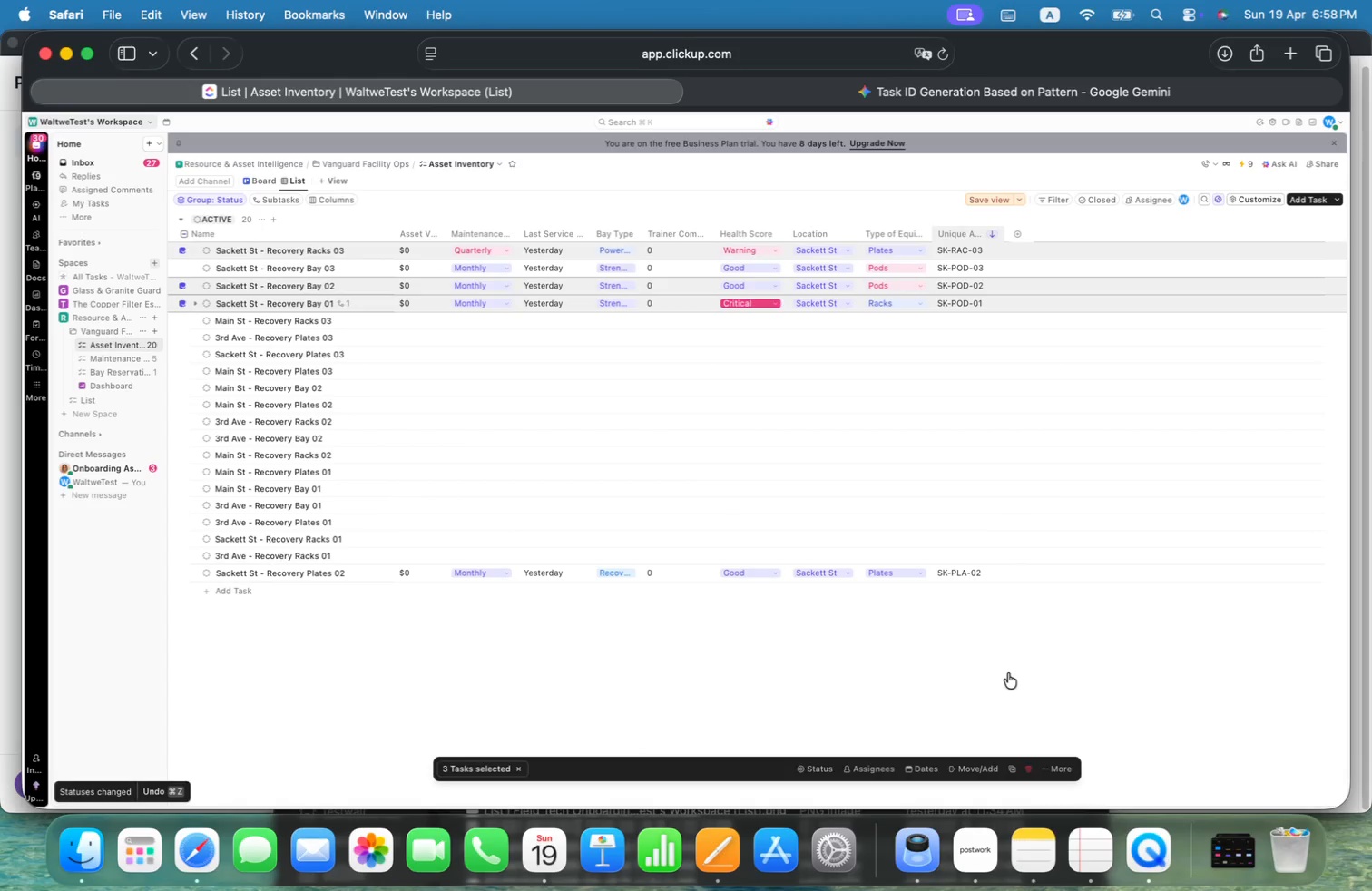 
wait(8.65)
 